 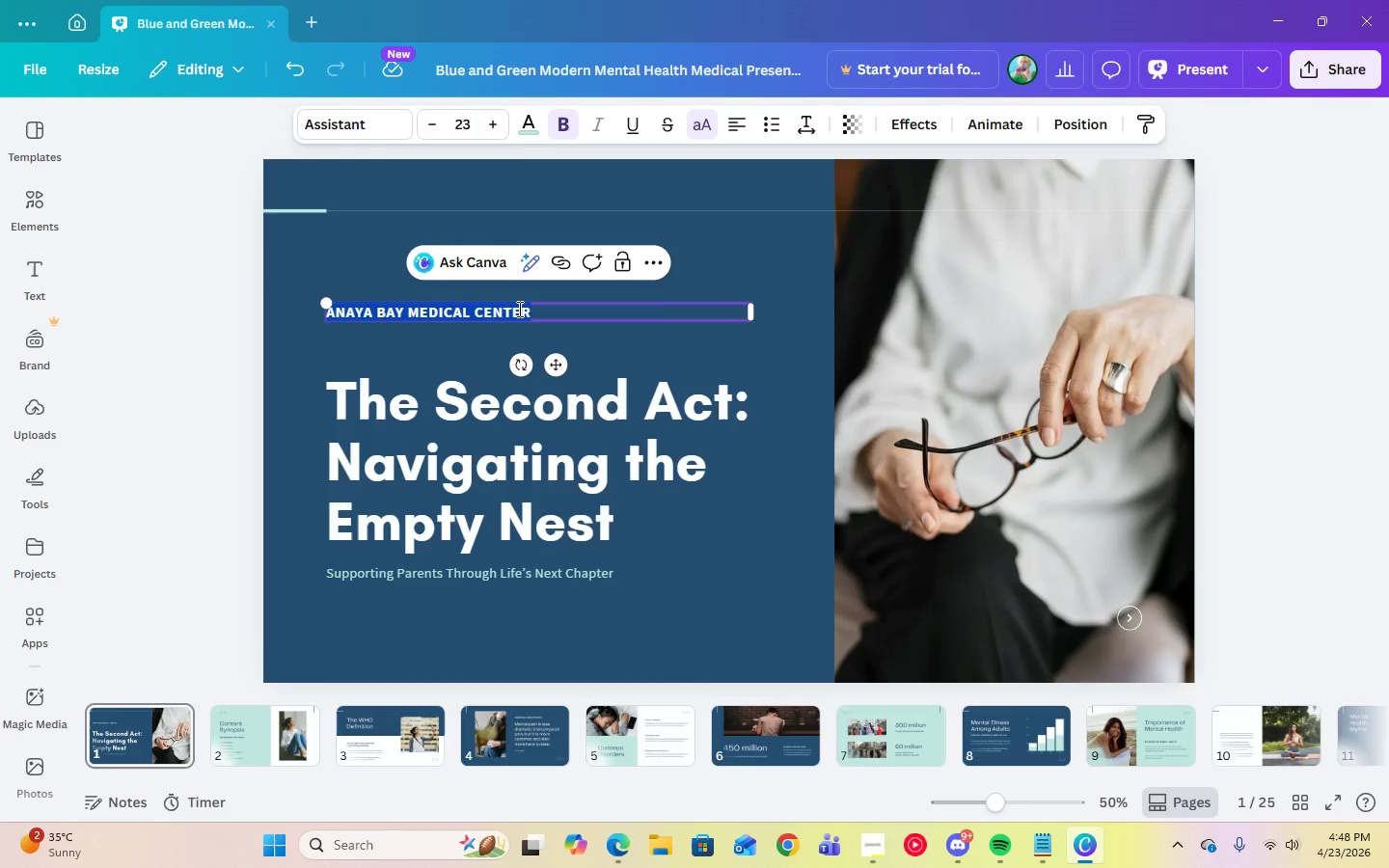 
key(Control+V)
 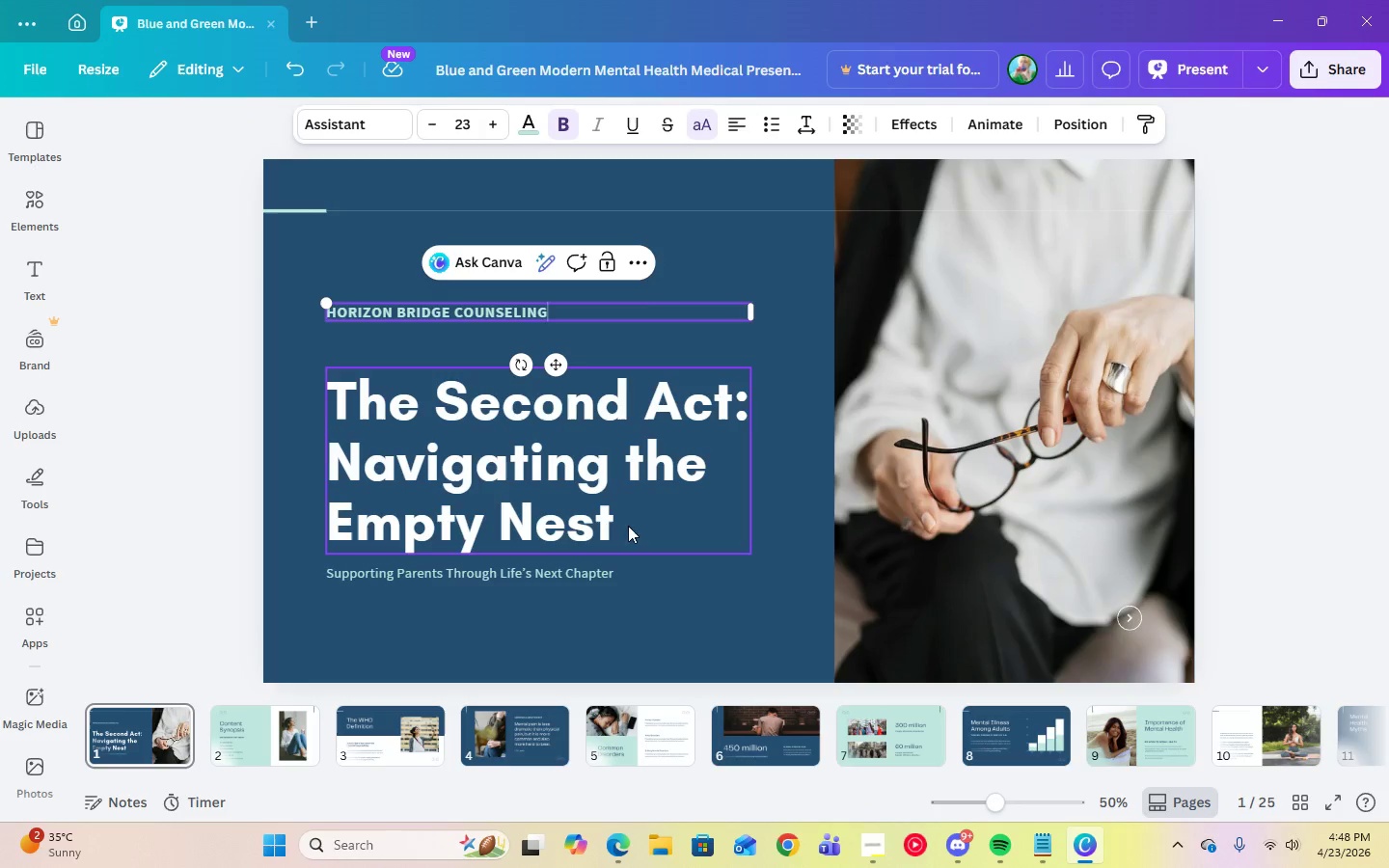 
left_click([699, 627])
 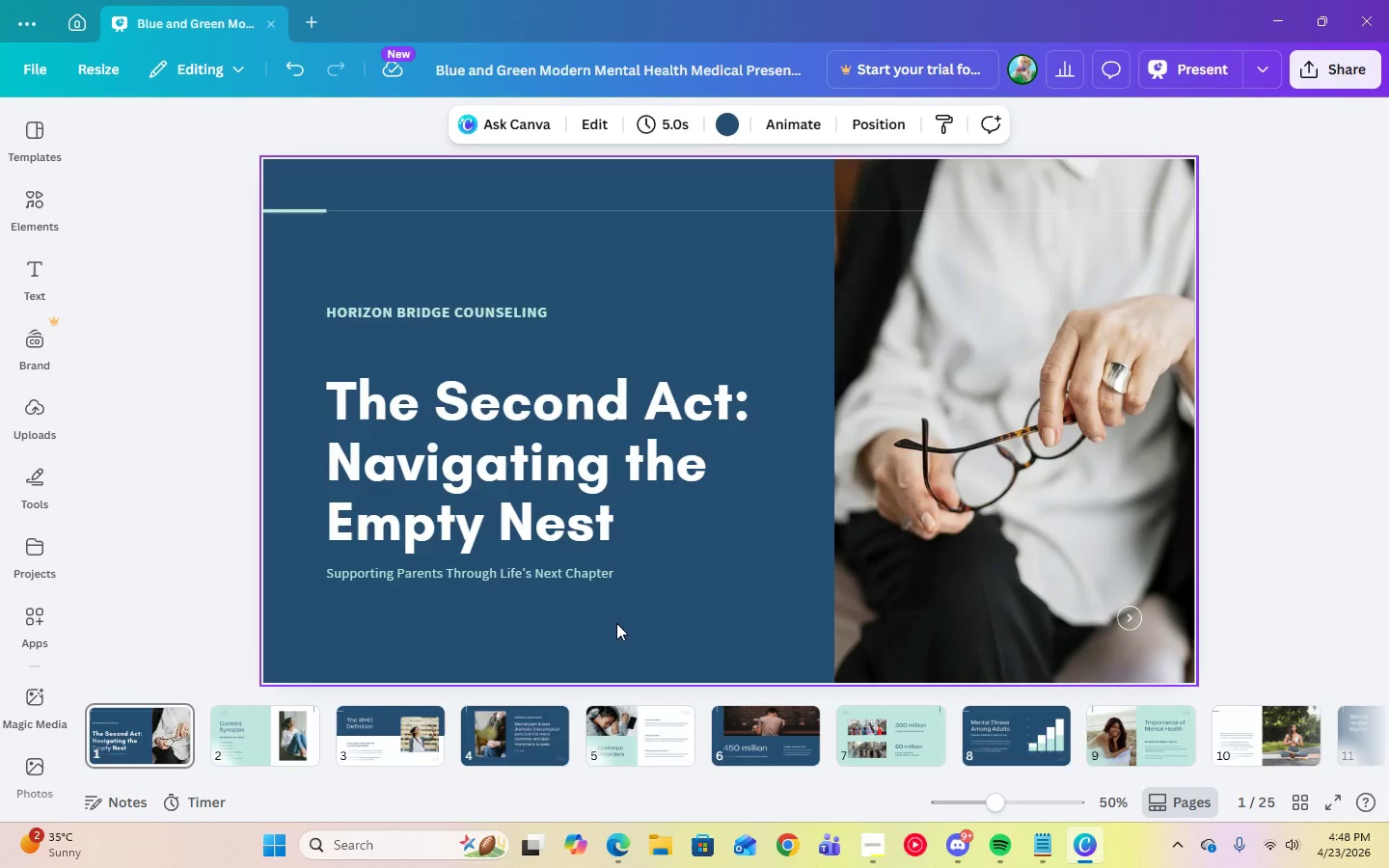 
left_click([1045, 455])
 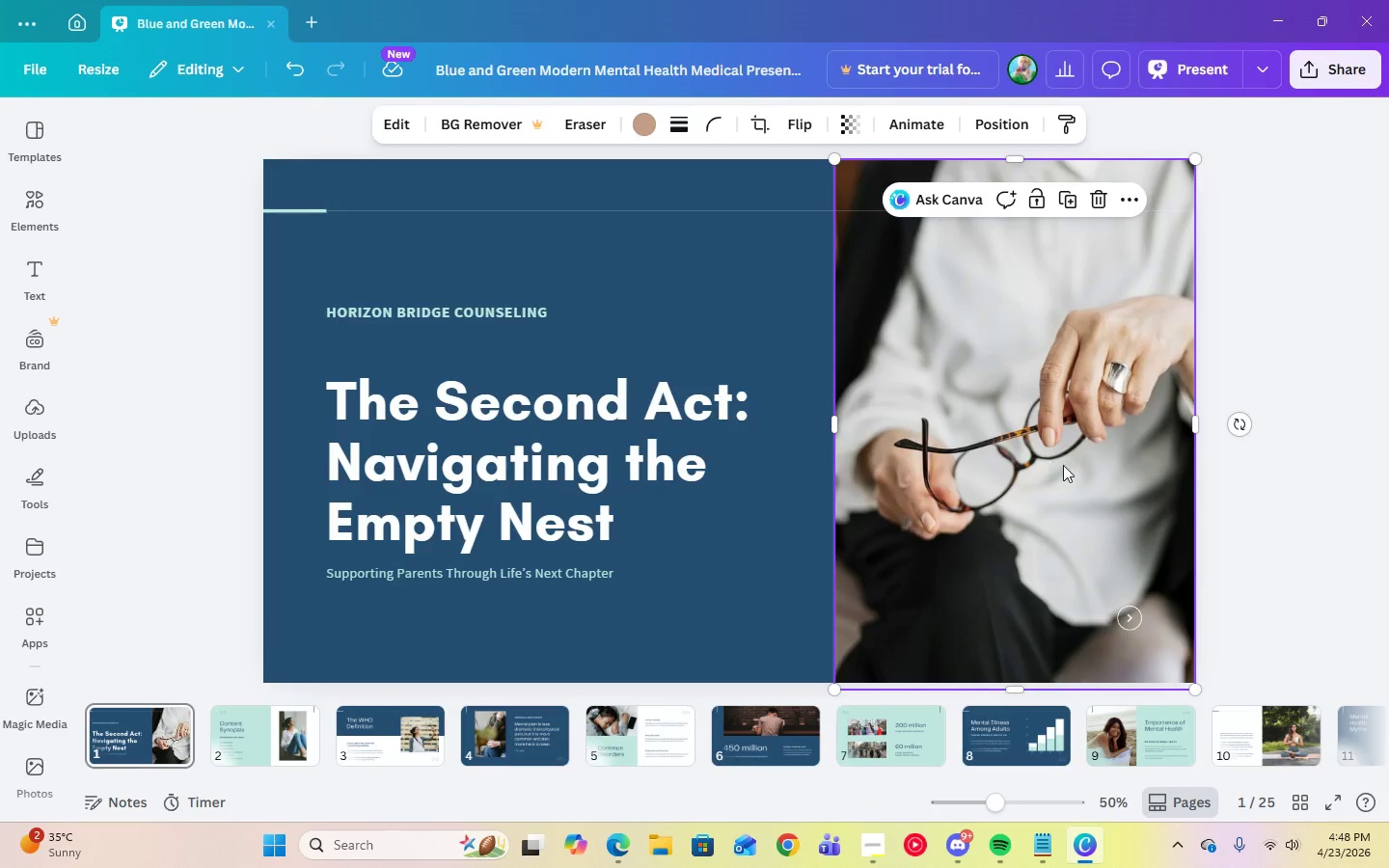 
key(Delete)
 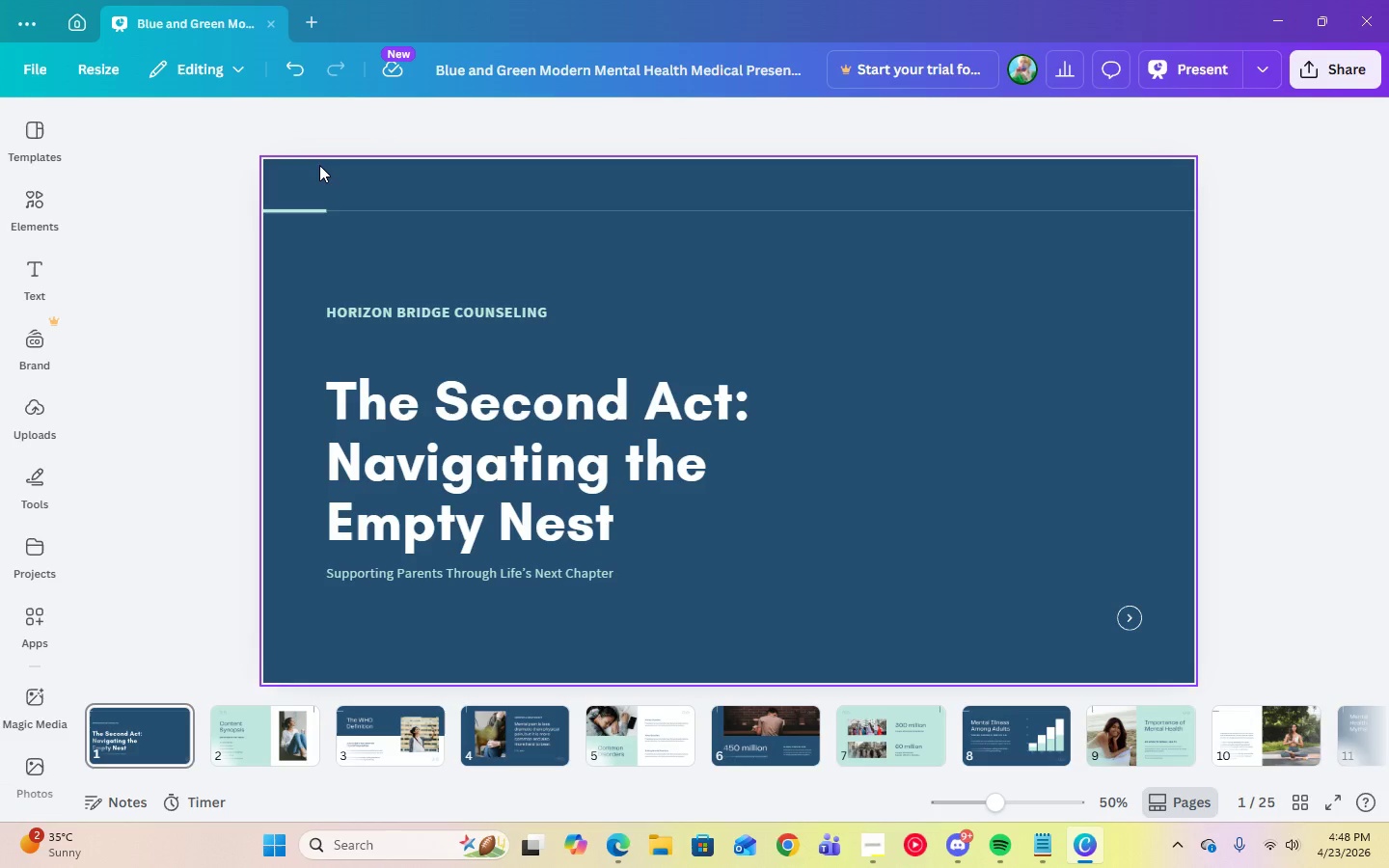 
wait(6.55)
 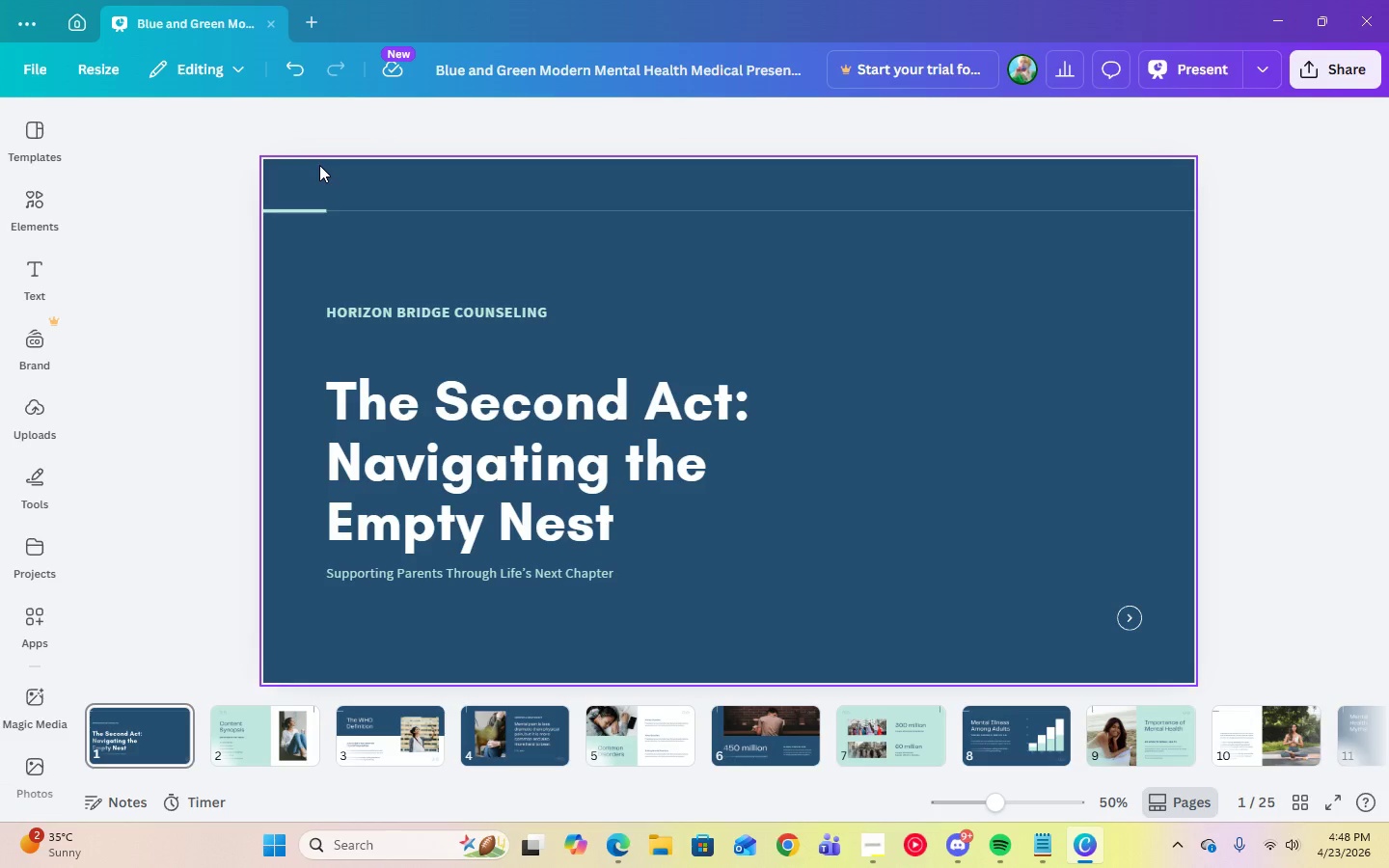 
left_click([610, 842])
 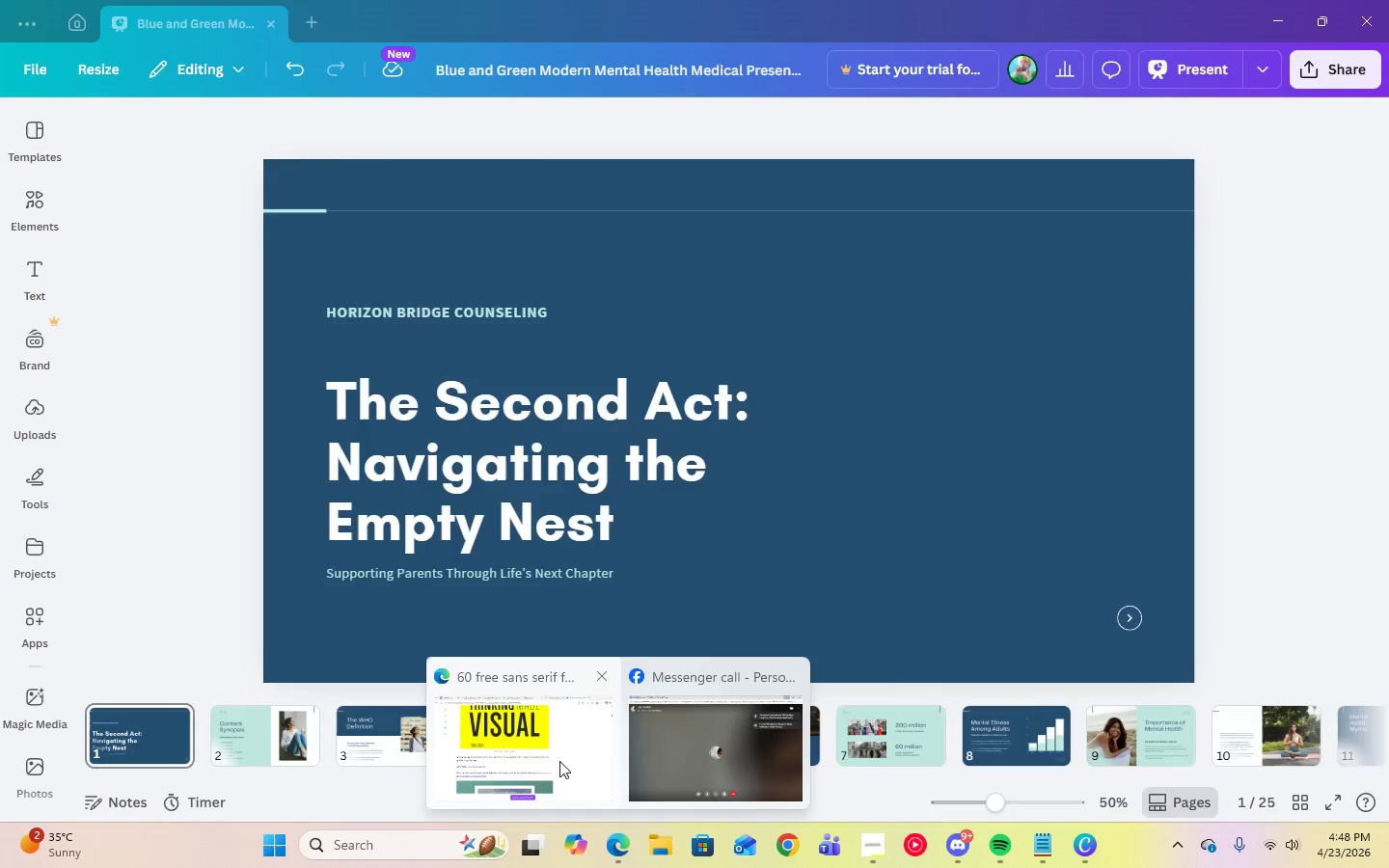 
left_click([559, 761])
 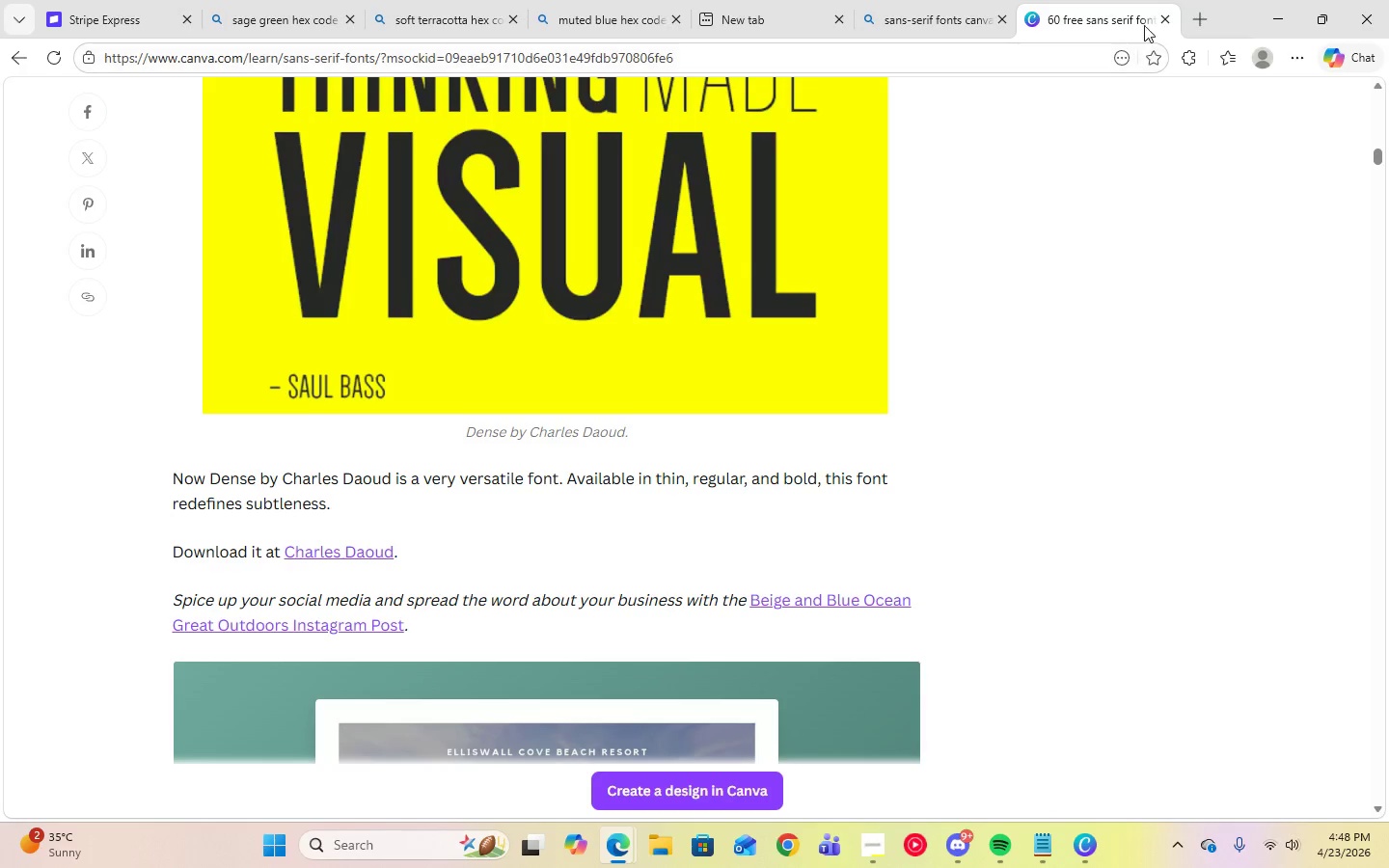 
left_click([1163, 22])
 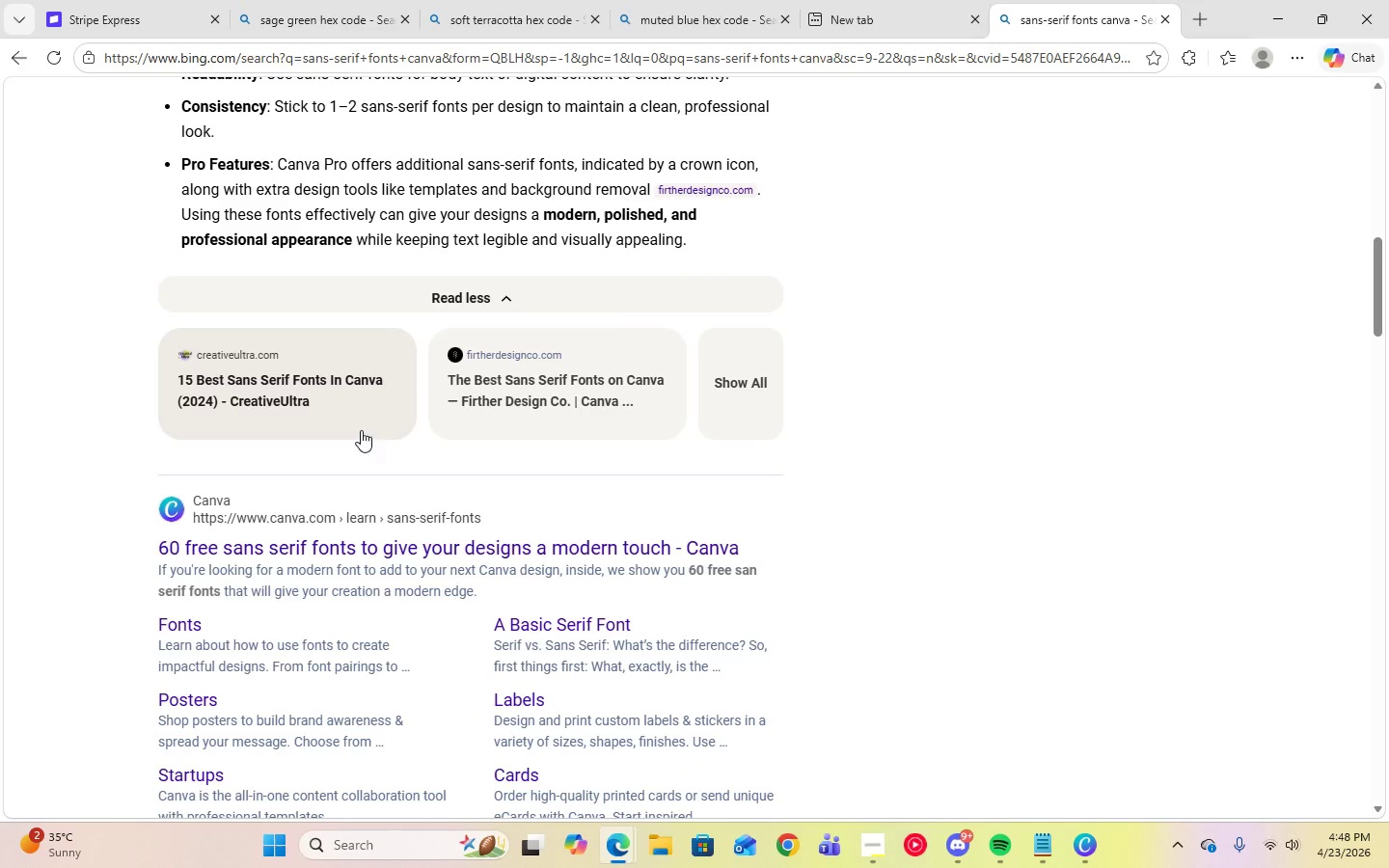 
scroll: coordinate [608, 547], scroll_direction: up, amount: 10.0
 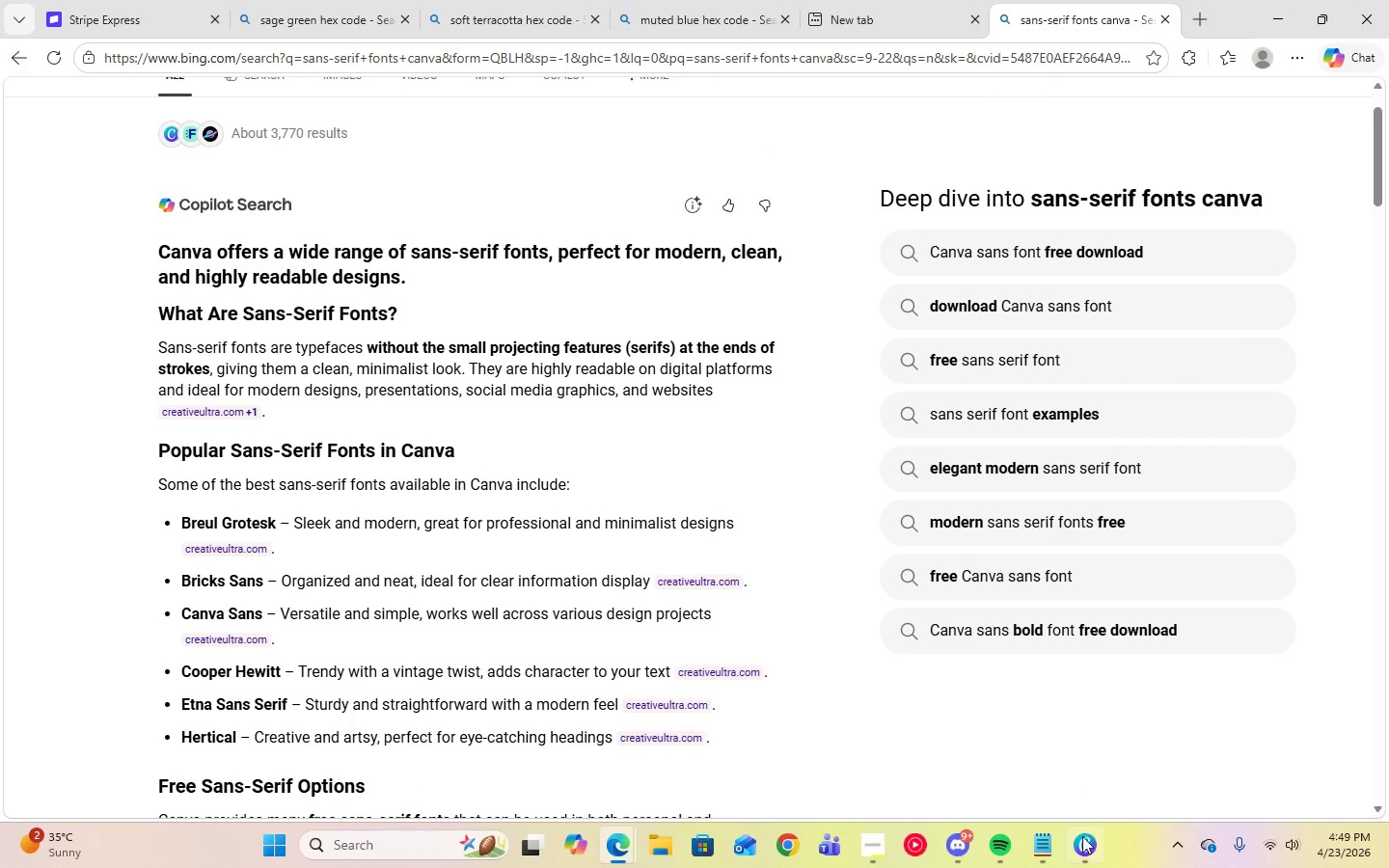 
left_click([1085, 844])
 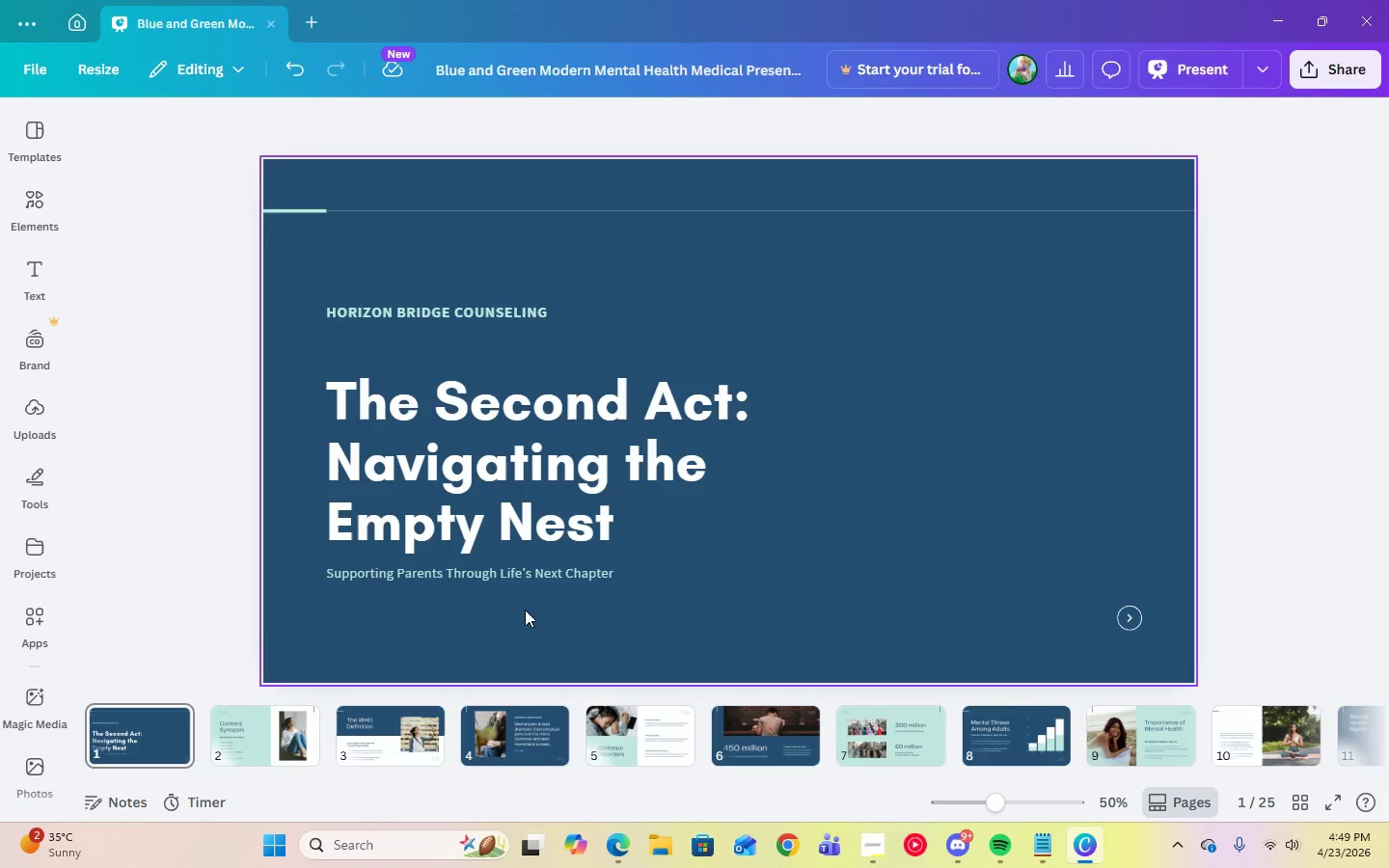 
left_click([521, 571])
 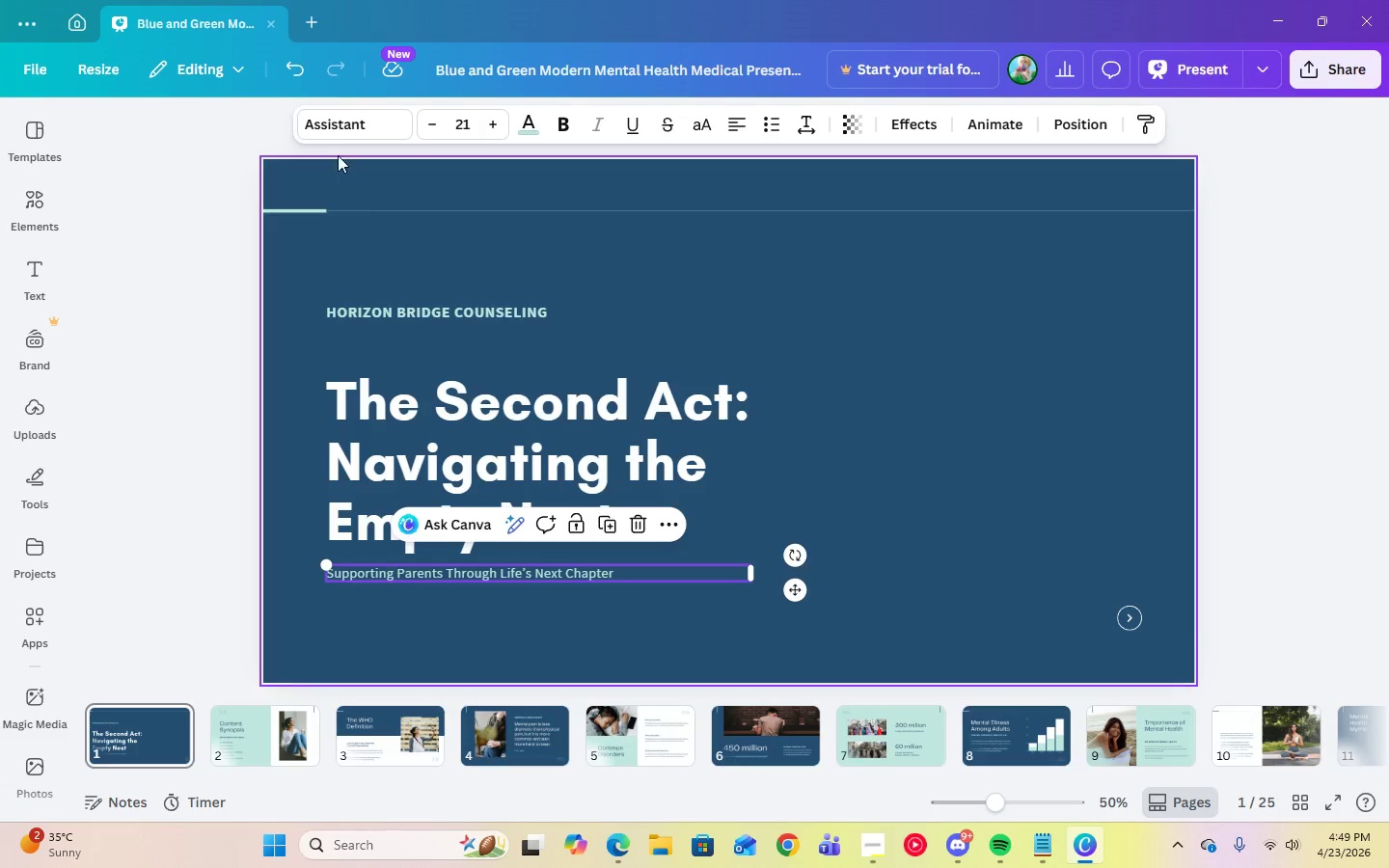 
left_click([336, 121])
 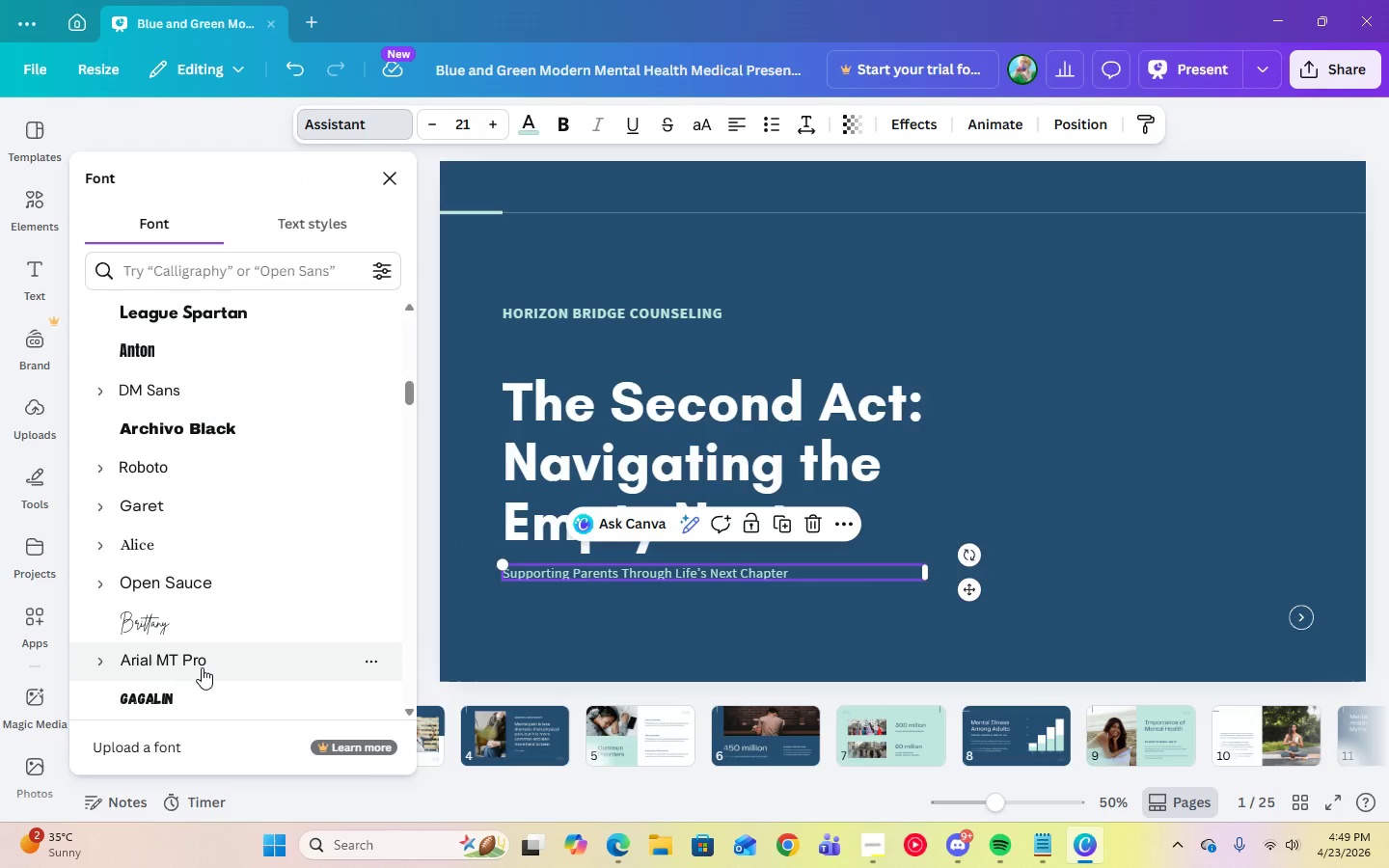 
scroll: coordinate [197, 648], scroll_direction: up, amount: 8.0
 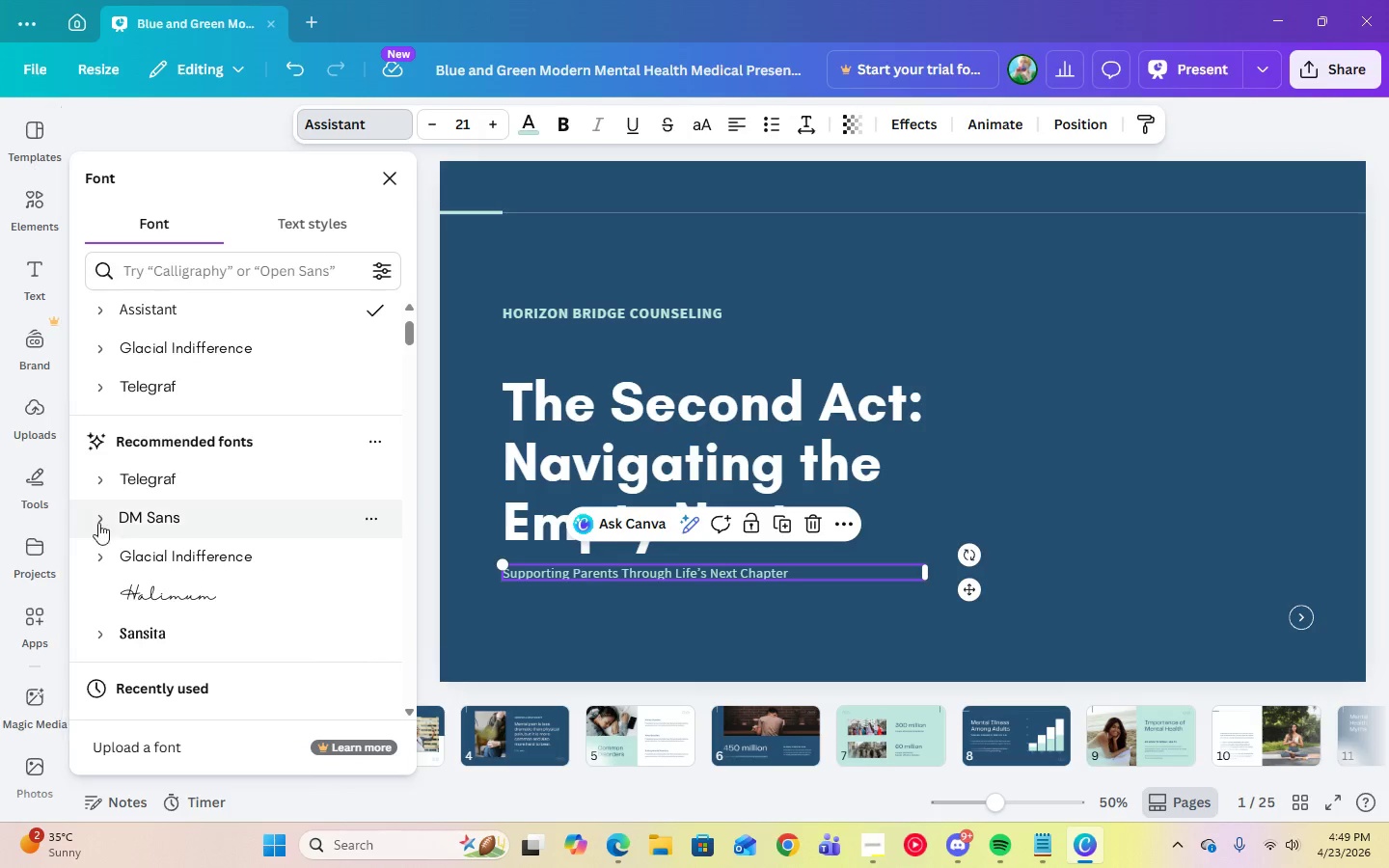 
scroll: coordinate [182, 552], scroll_direction: down, amount: 4.0
 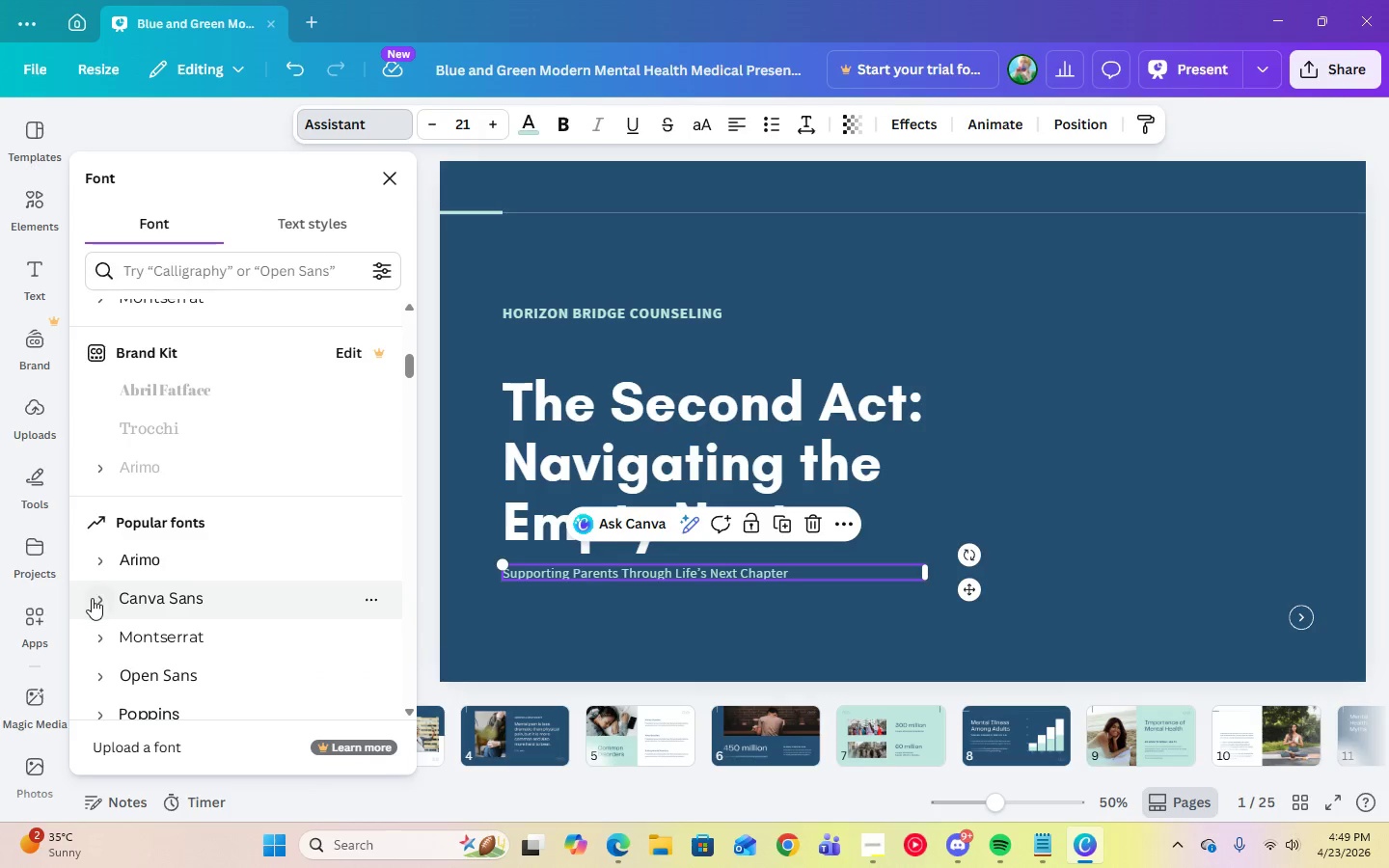 
left_click([96, 600])
 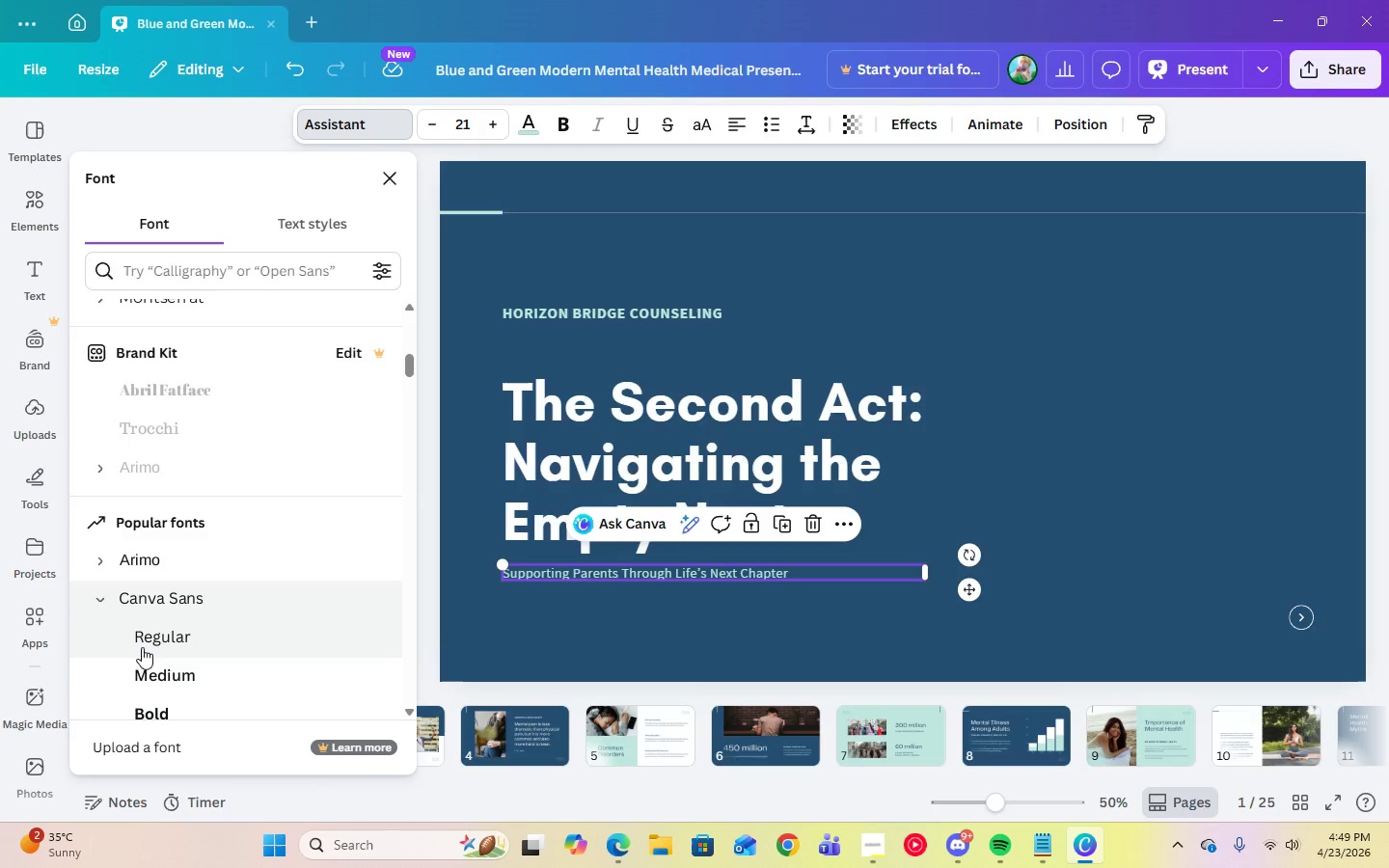 
left_click([149, 645])
 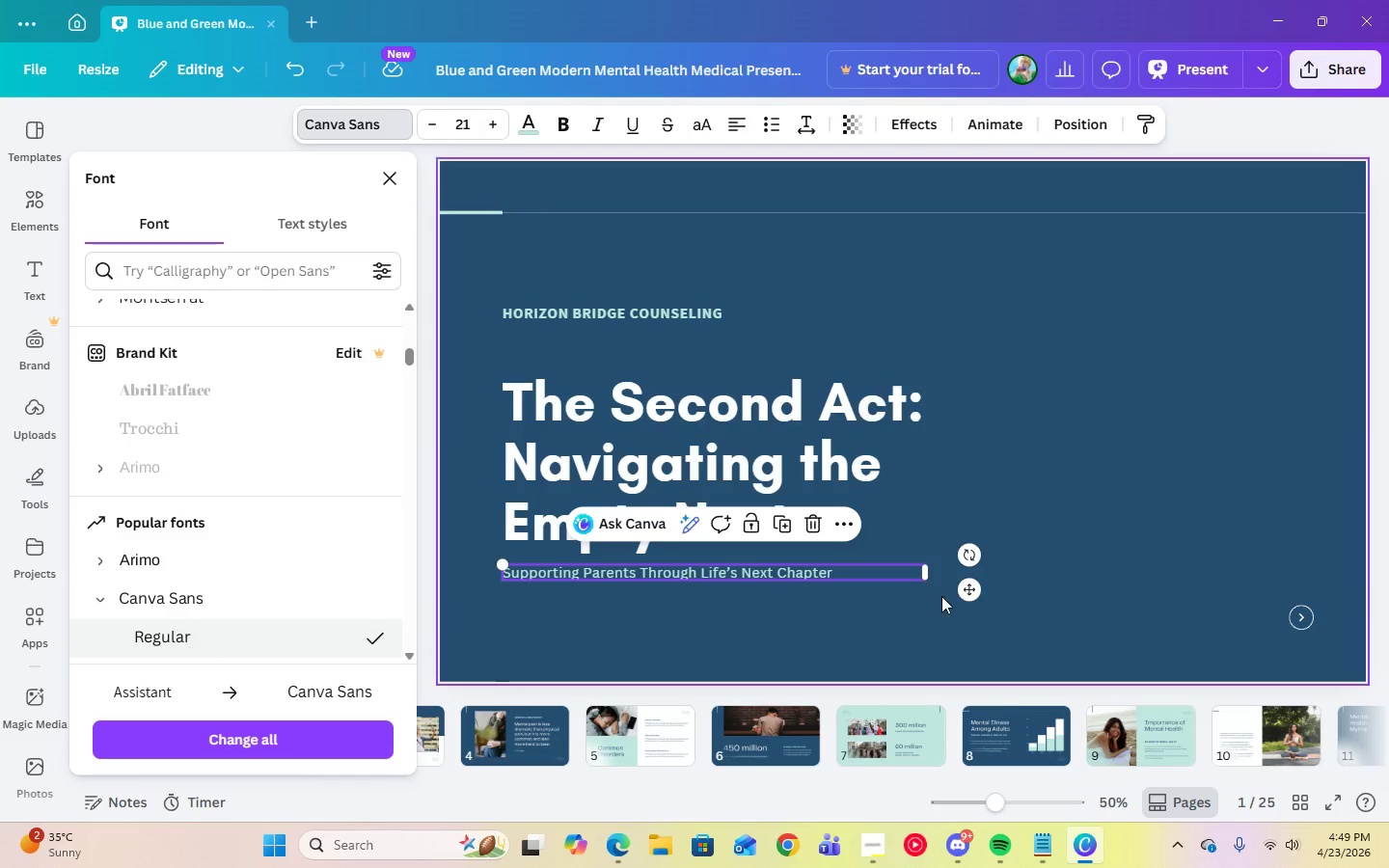 
left_click([891, 620])
 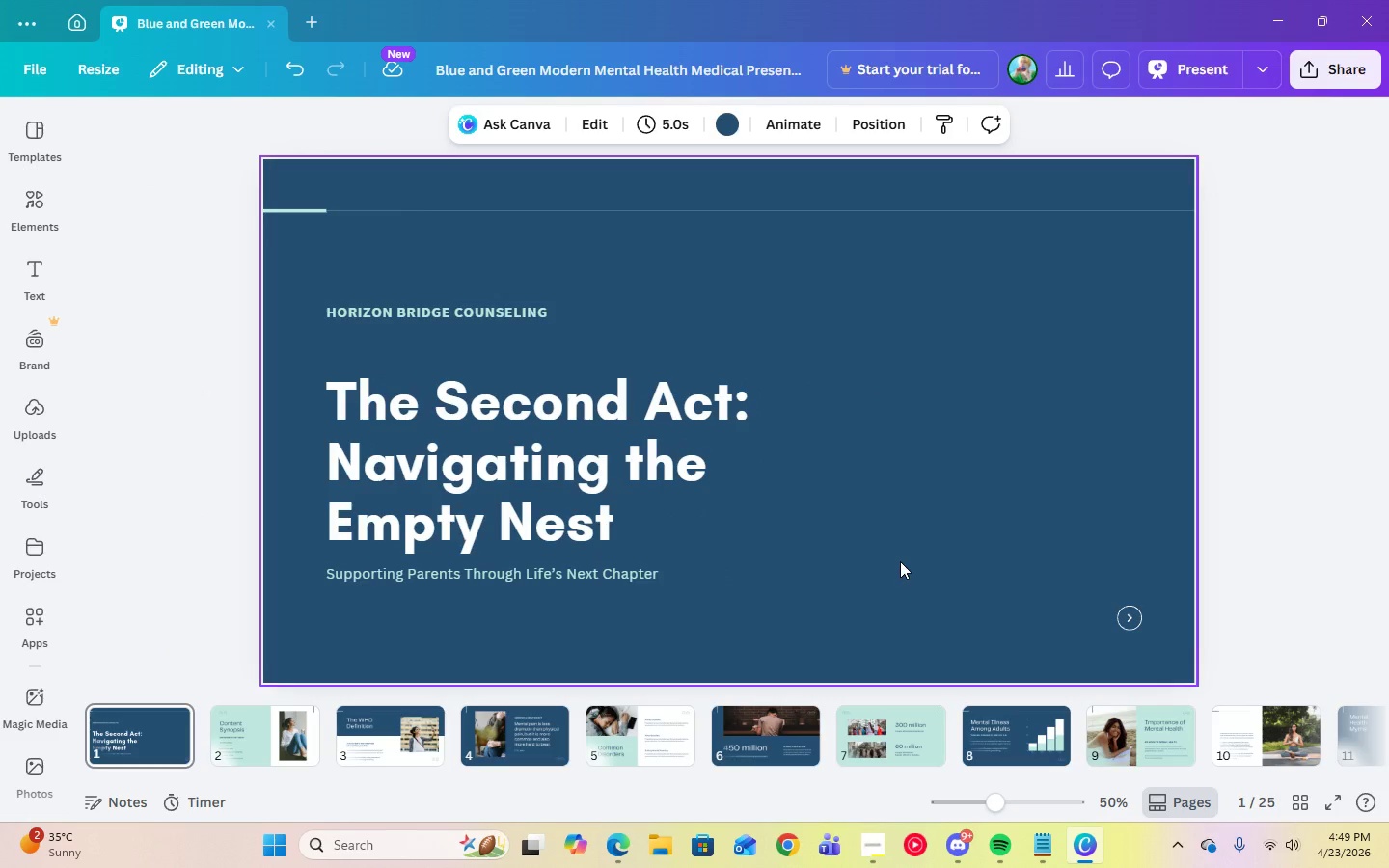 
left_click([640, 488])
 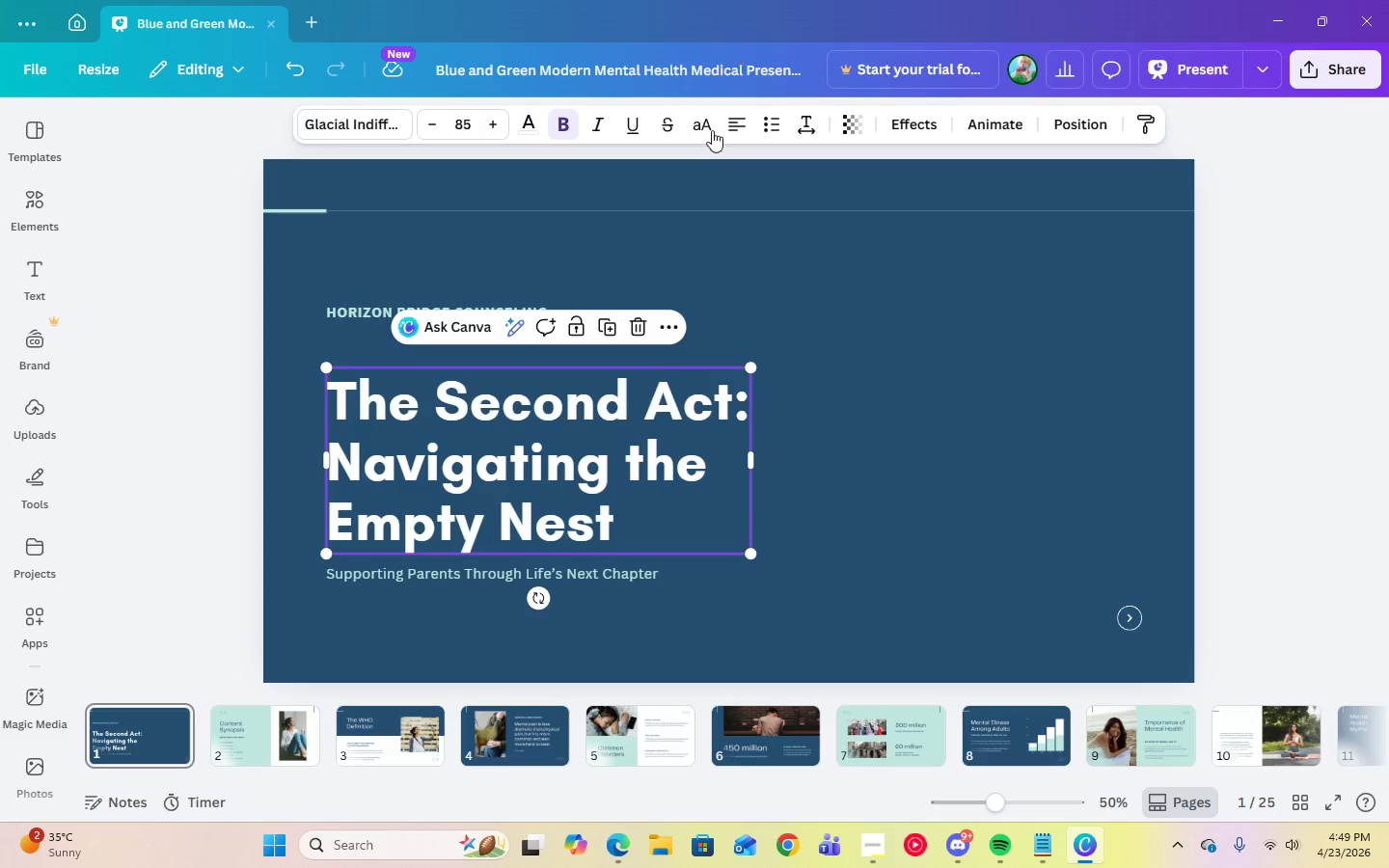 
left_click([700, 122])
 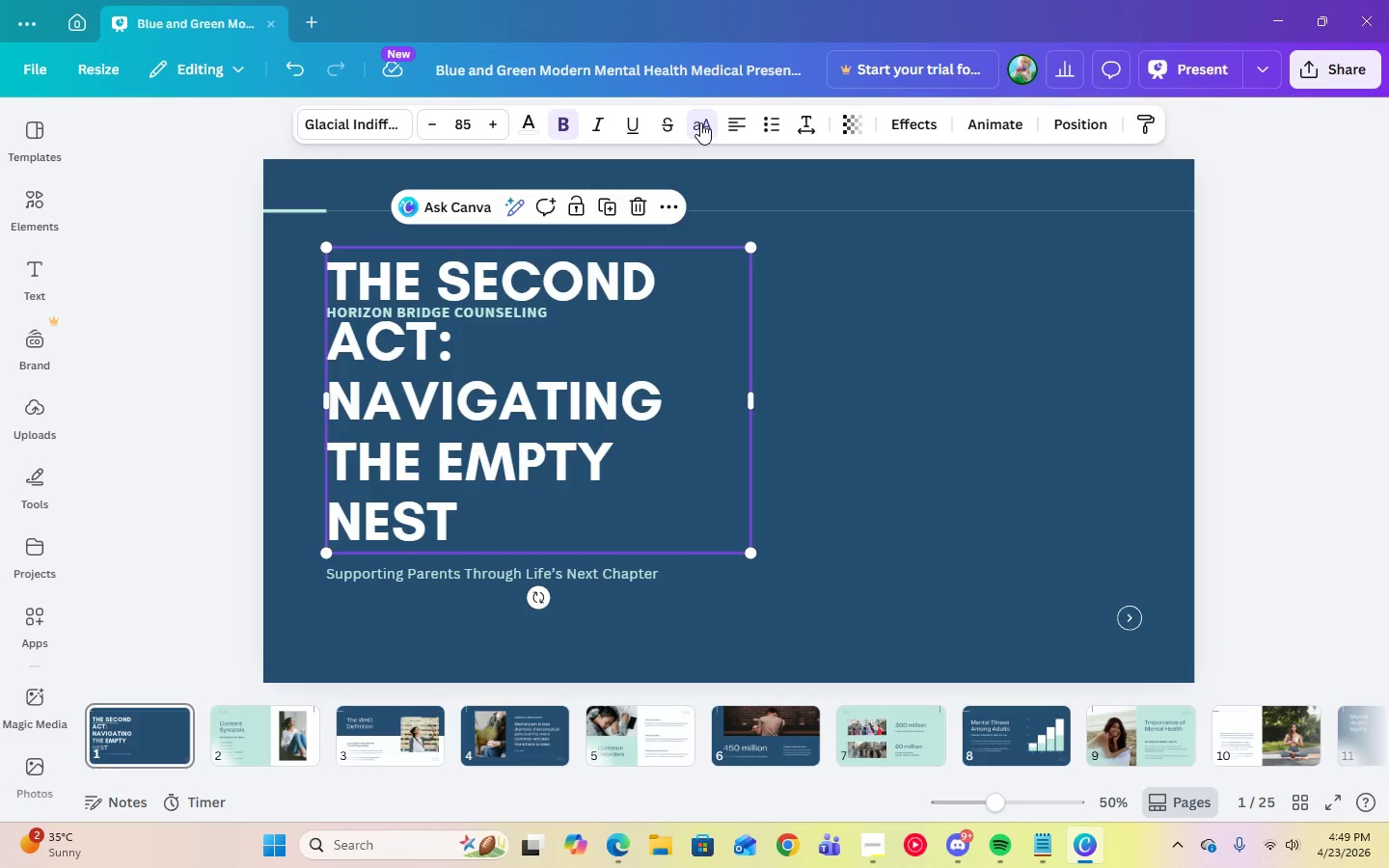 
left_click([700, 122])
 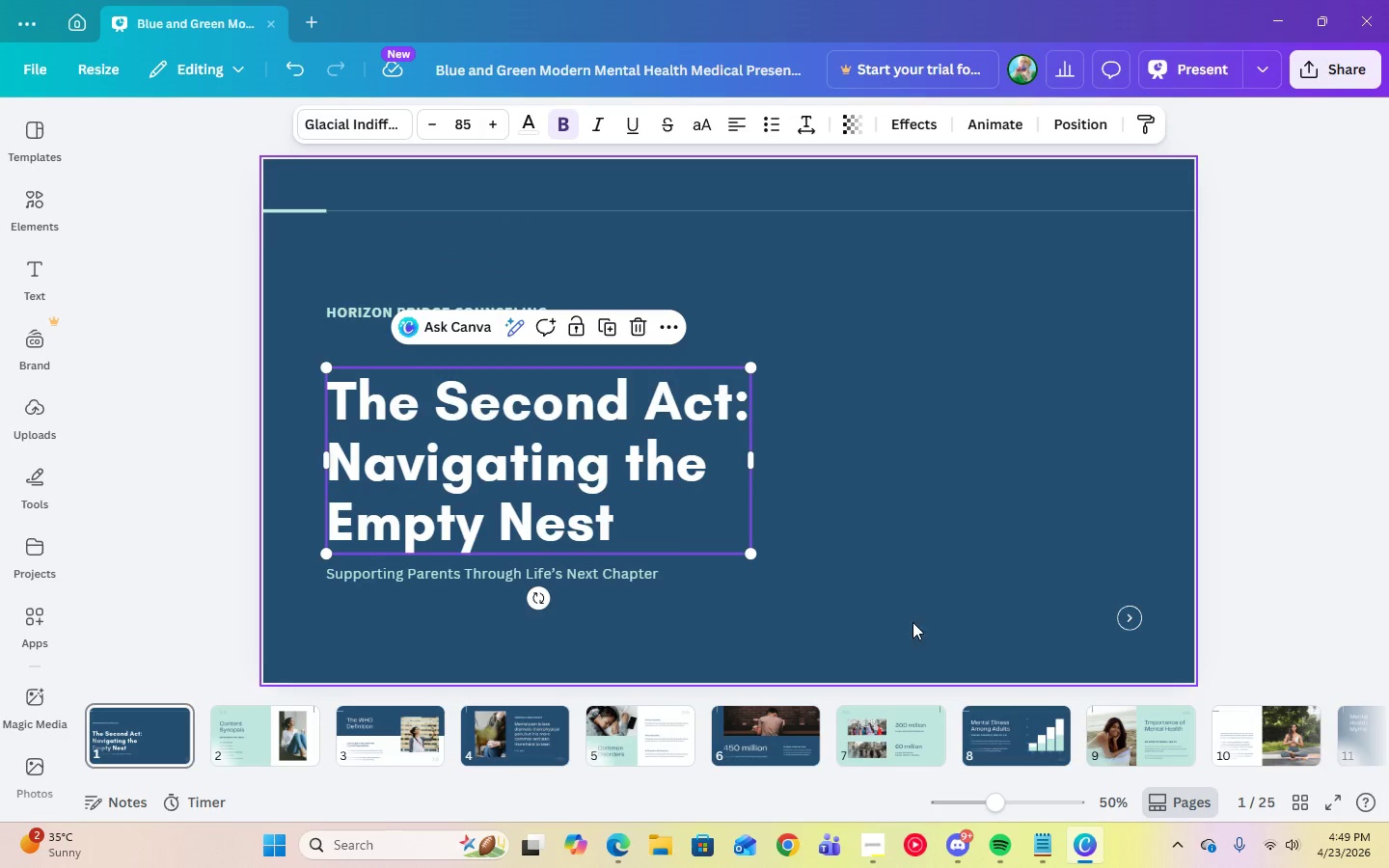 
left_click([883, 565])
 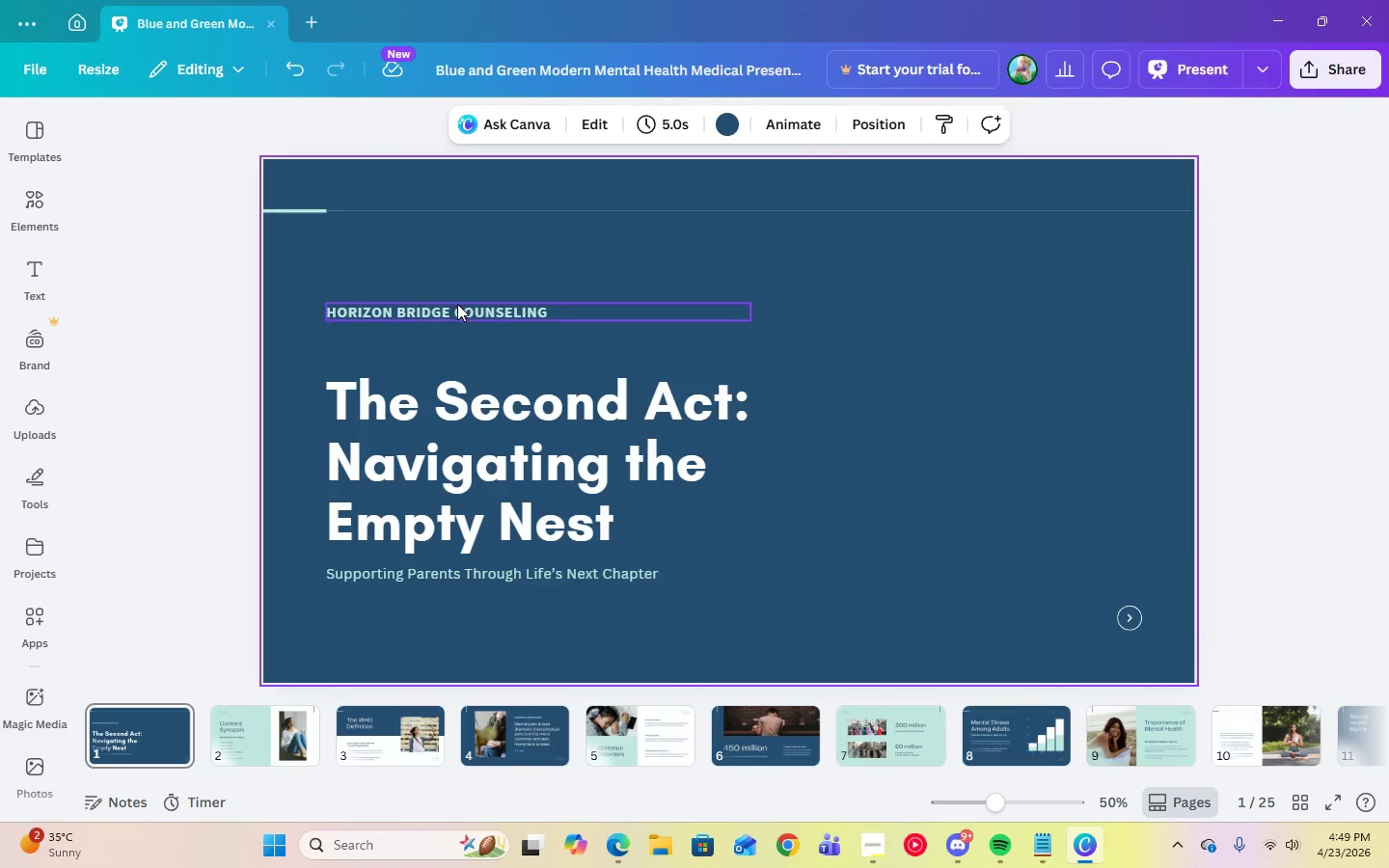 
left_click([1107, 396])
 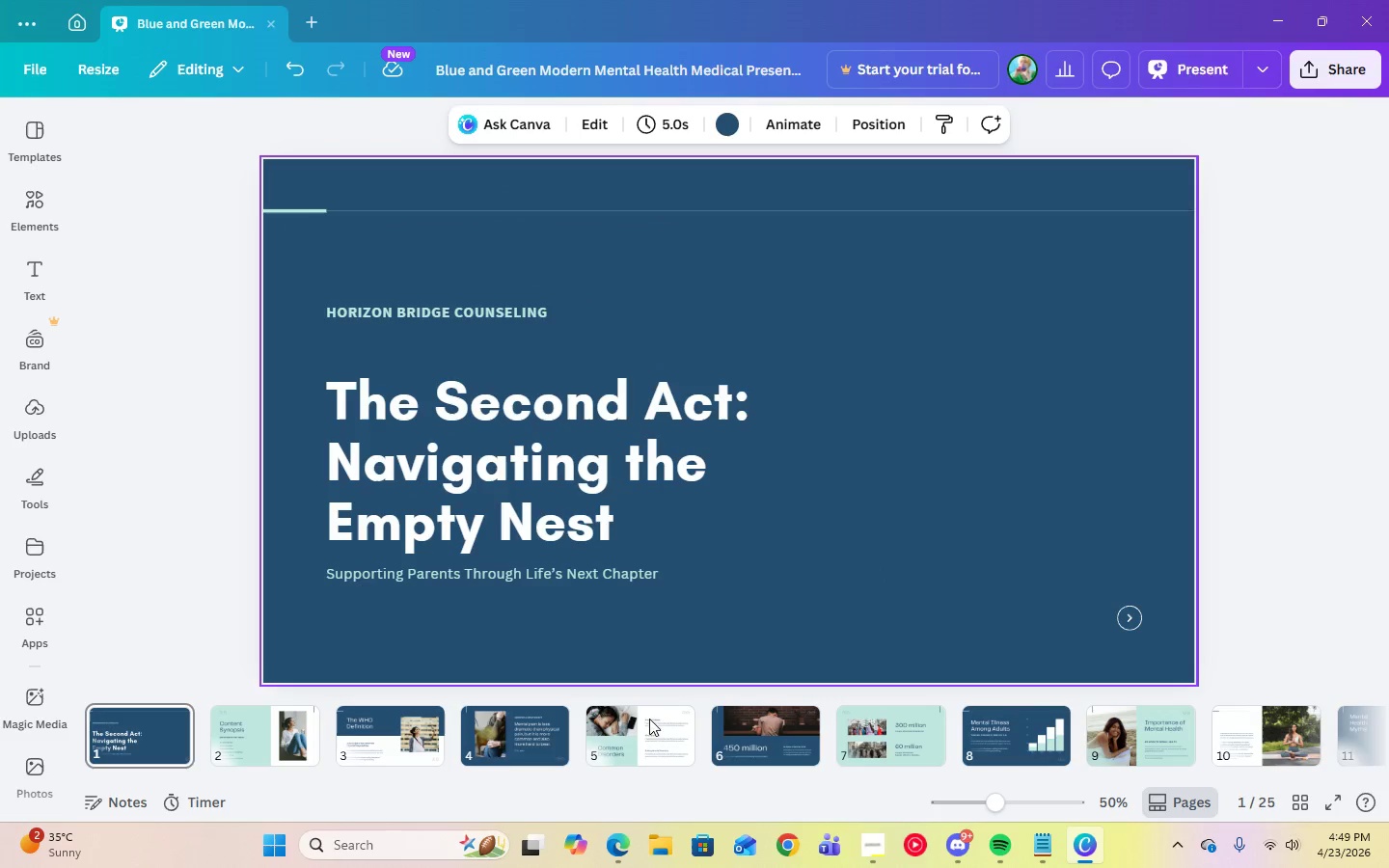 
left_click([607, 852])
 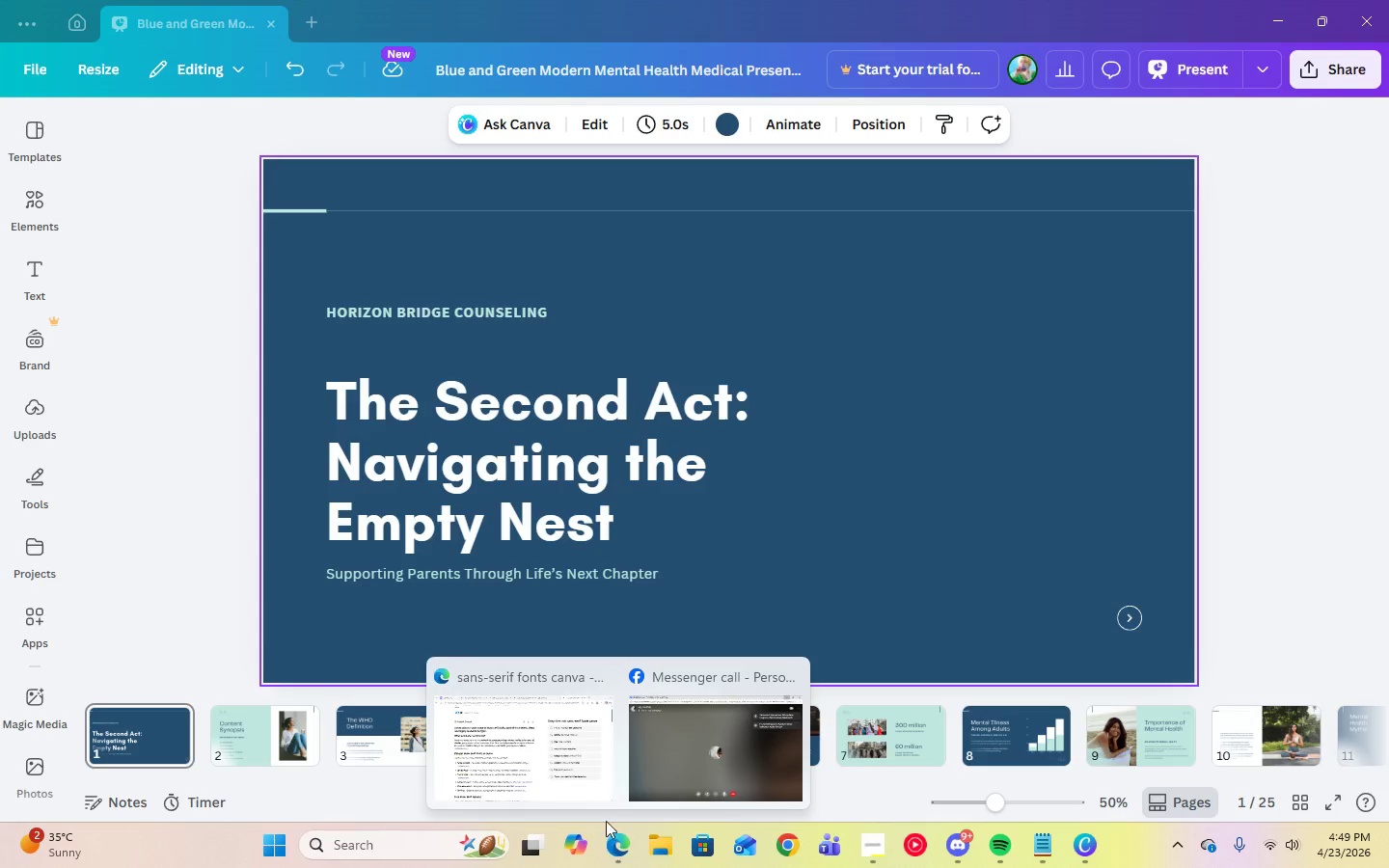 
left_click([593, 768])
 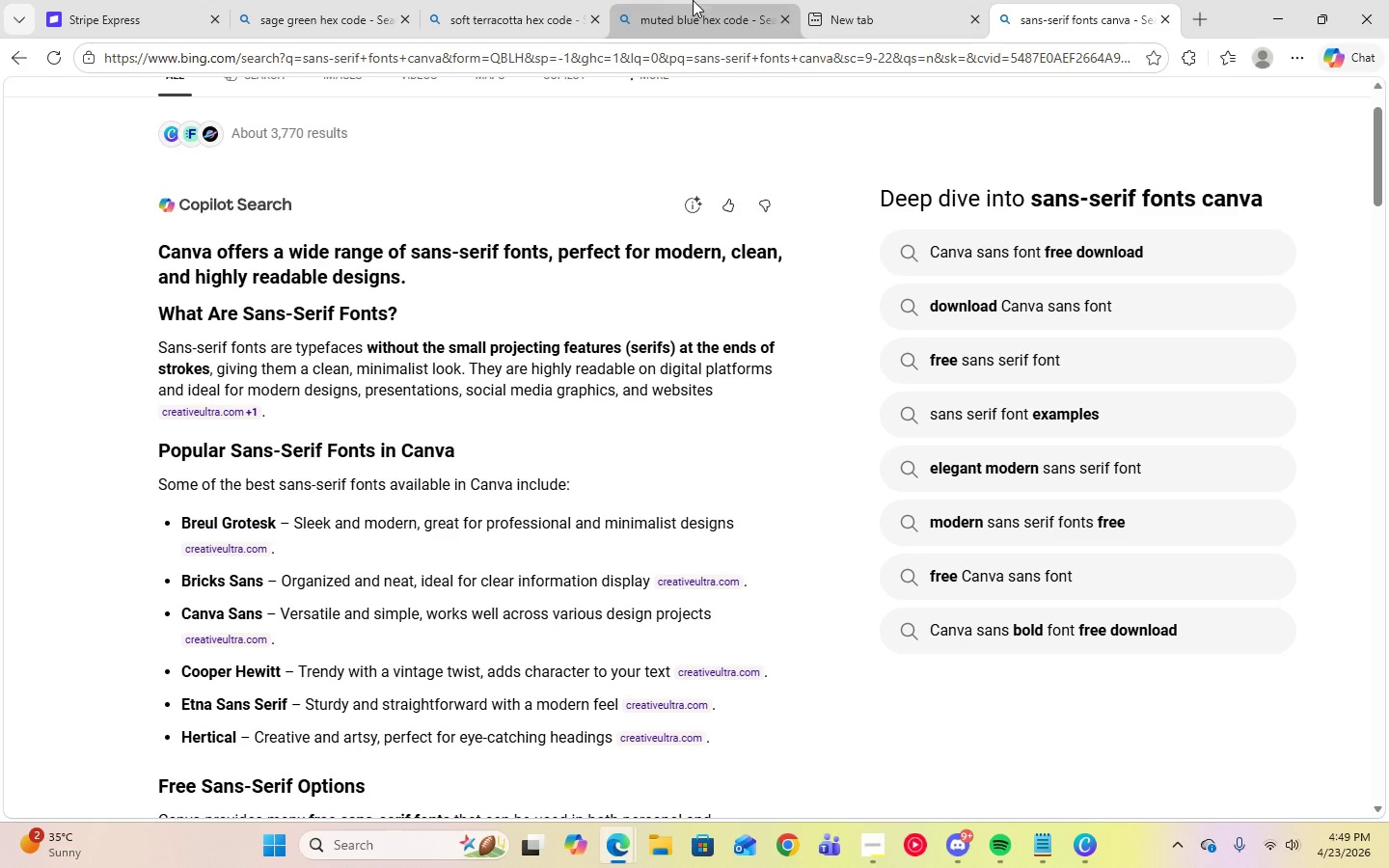 
left_click([693, 7])
 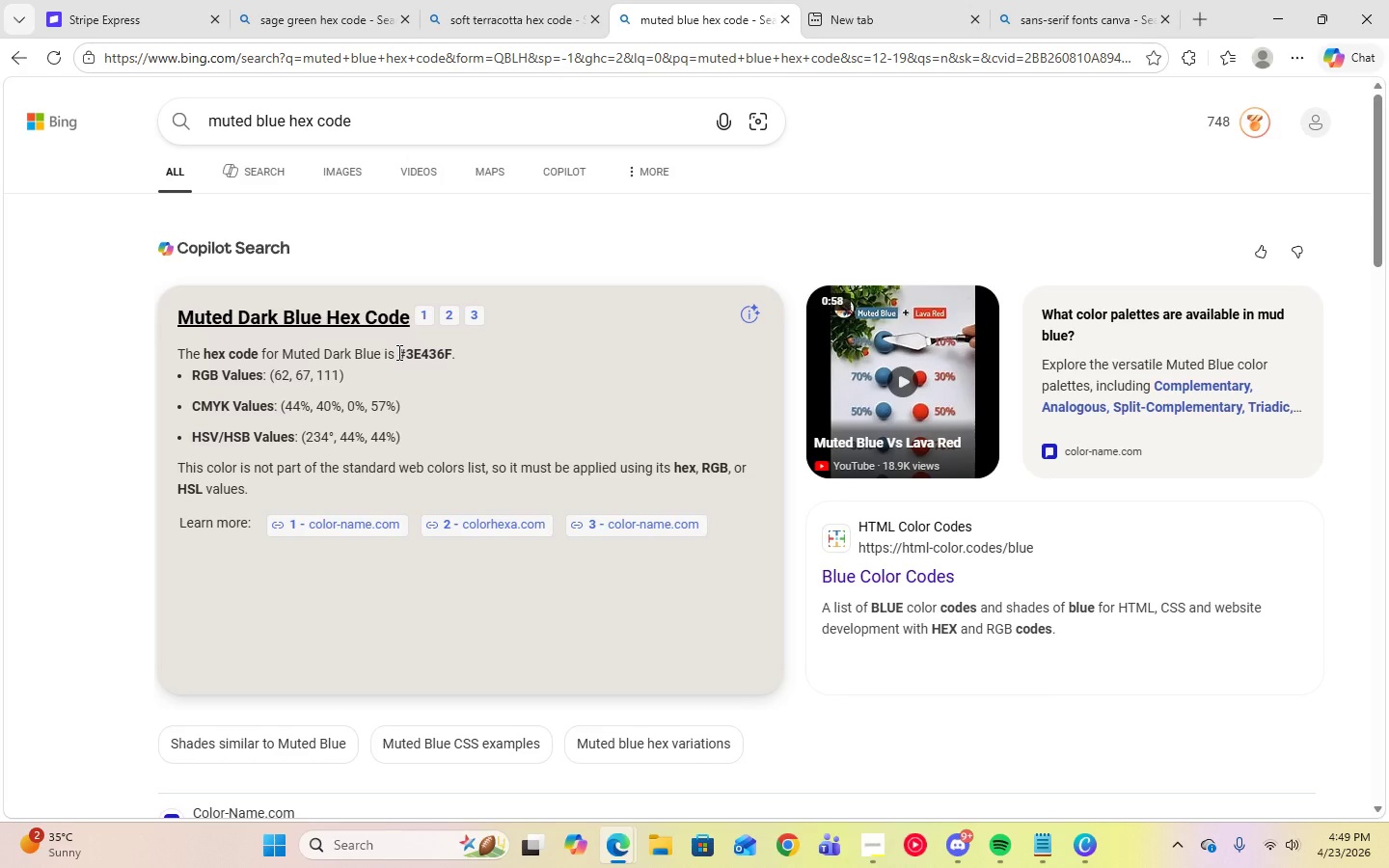 
left_click_drag(start_coordinate=[397, 352], to_coordinate=[449, 353])
 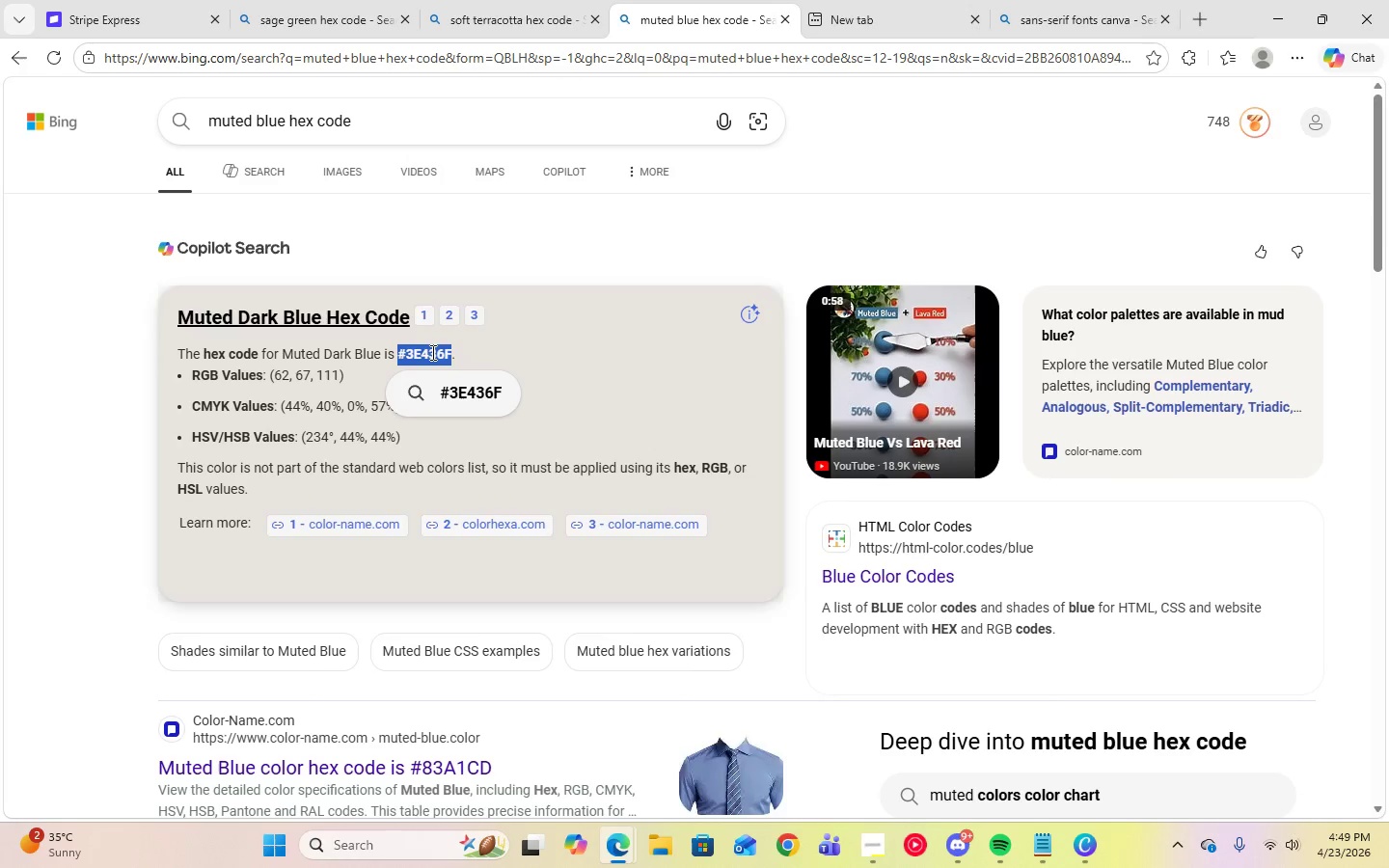 
right_click([431, 352])
 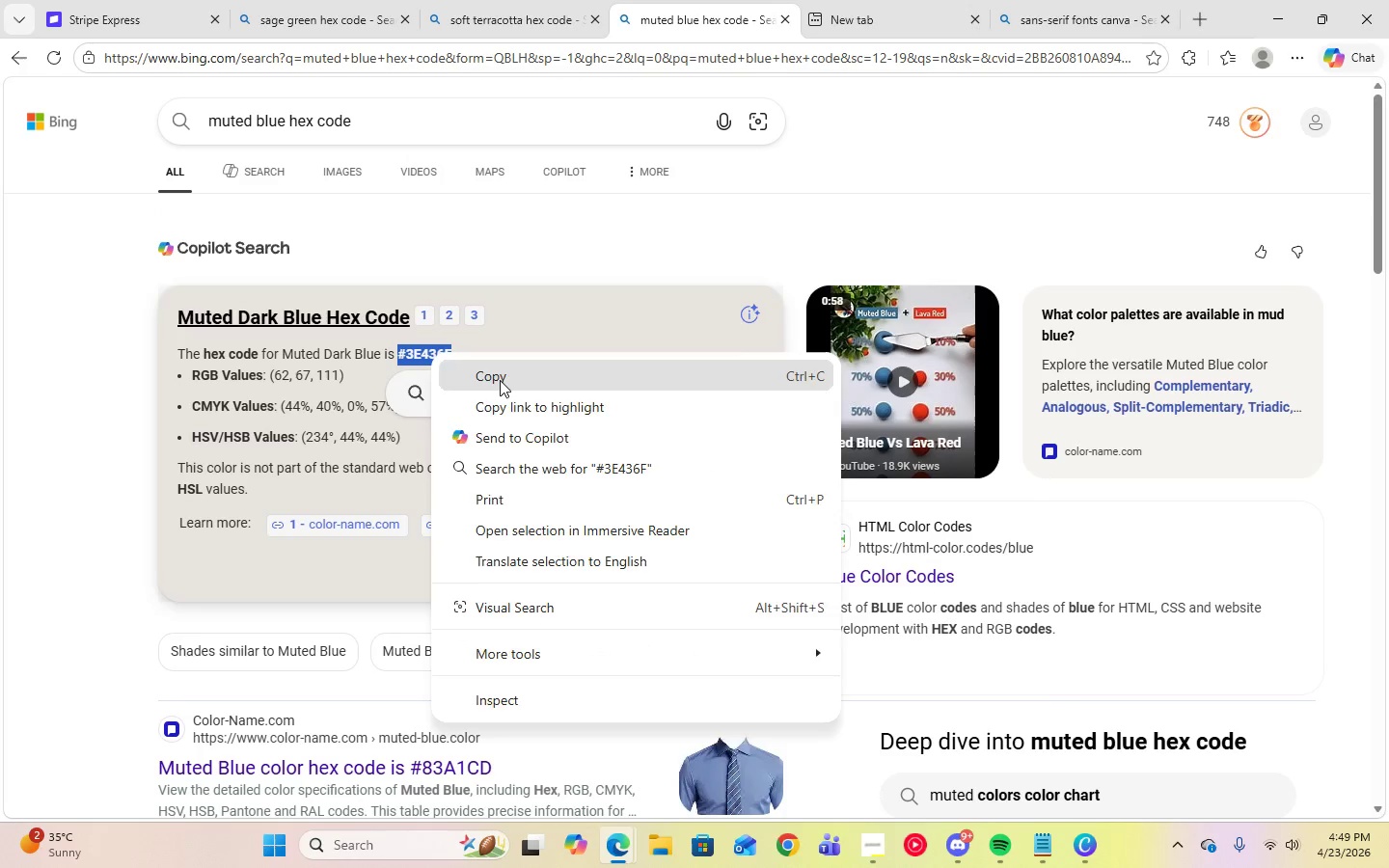 
left_click([500, 380])
 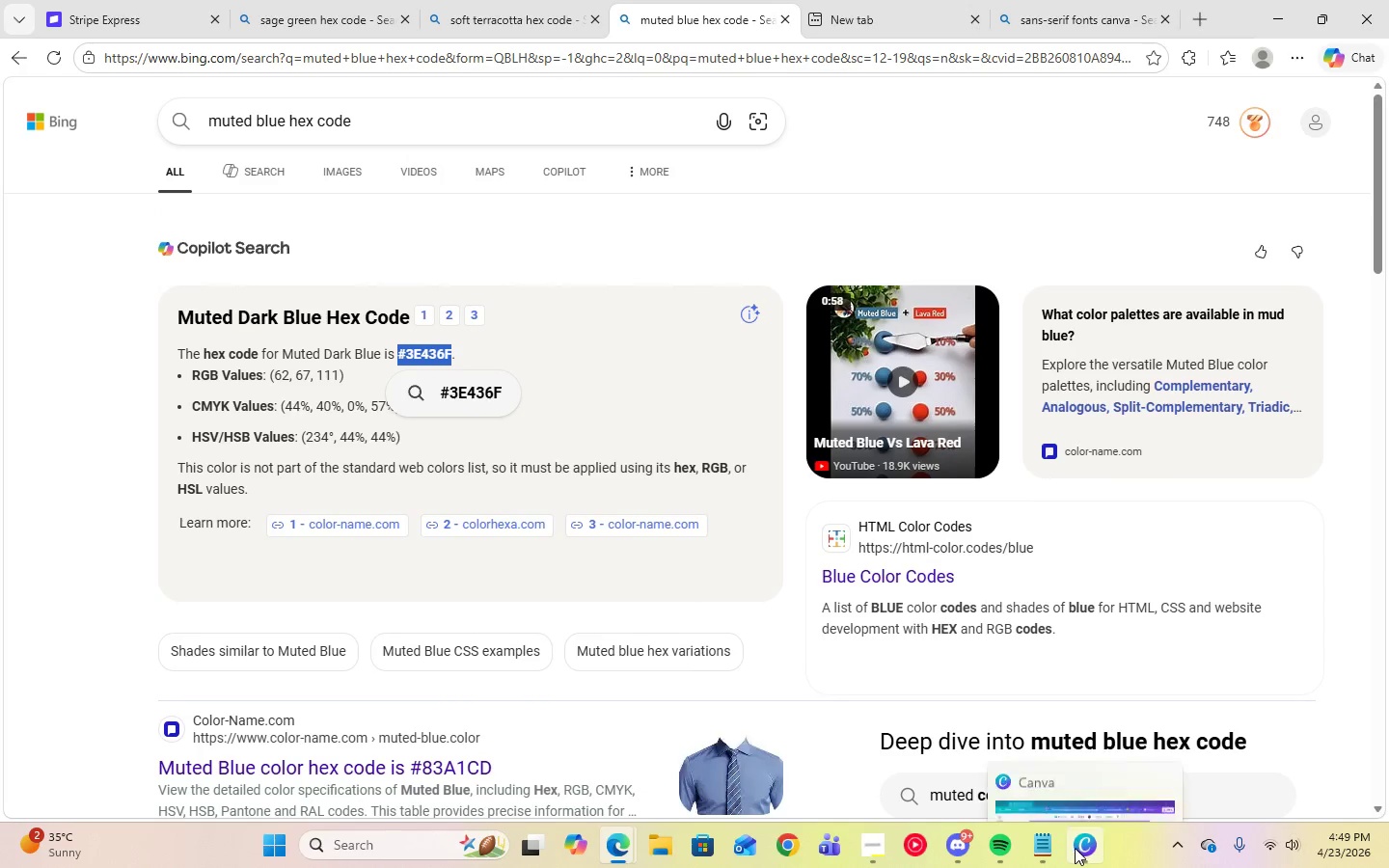 
left_click([1072, 849])
 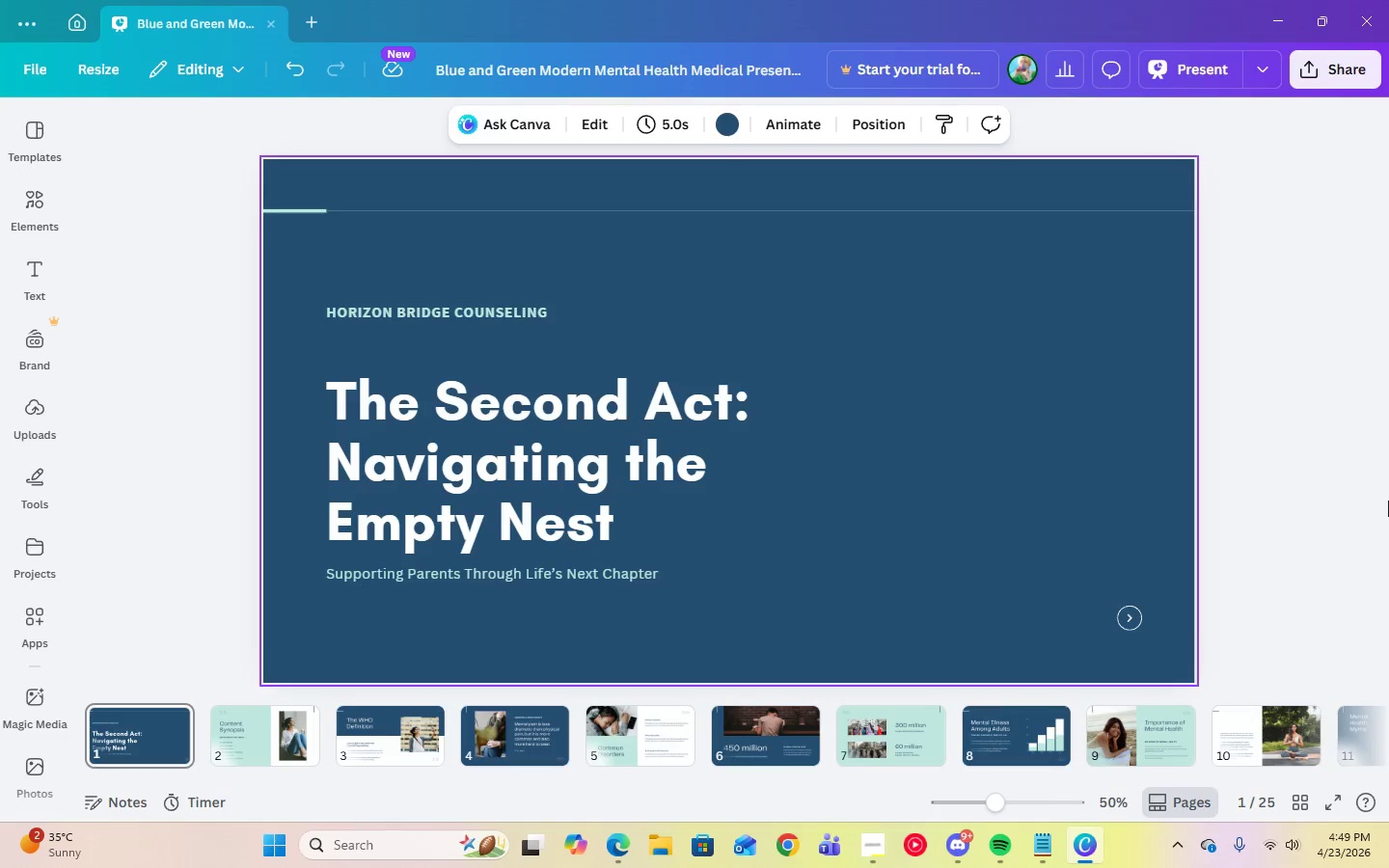 
left_click([830, 277])
 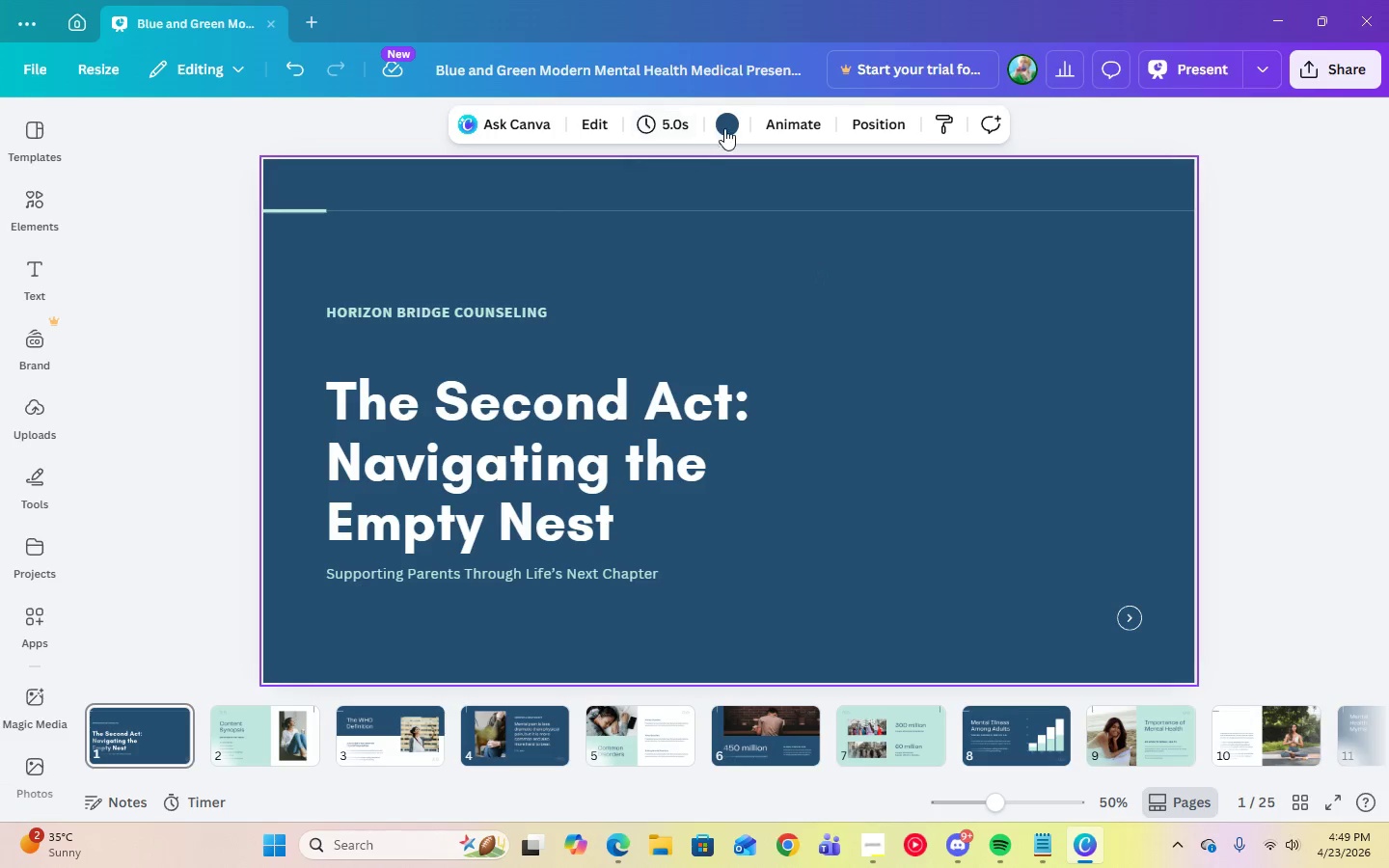 
left_click([725, 127])
 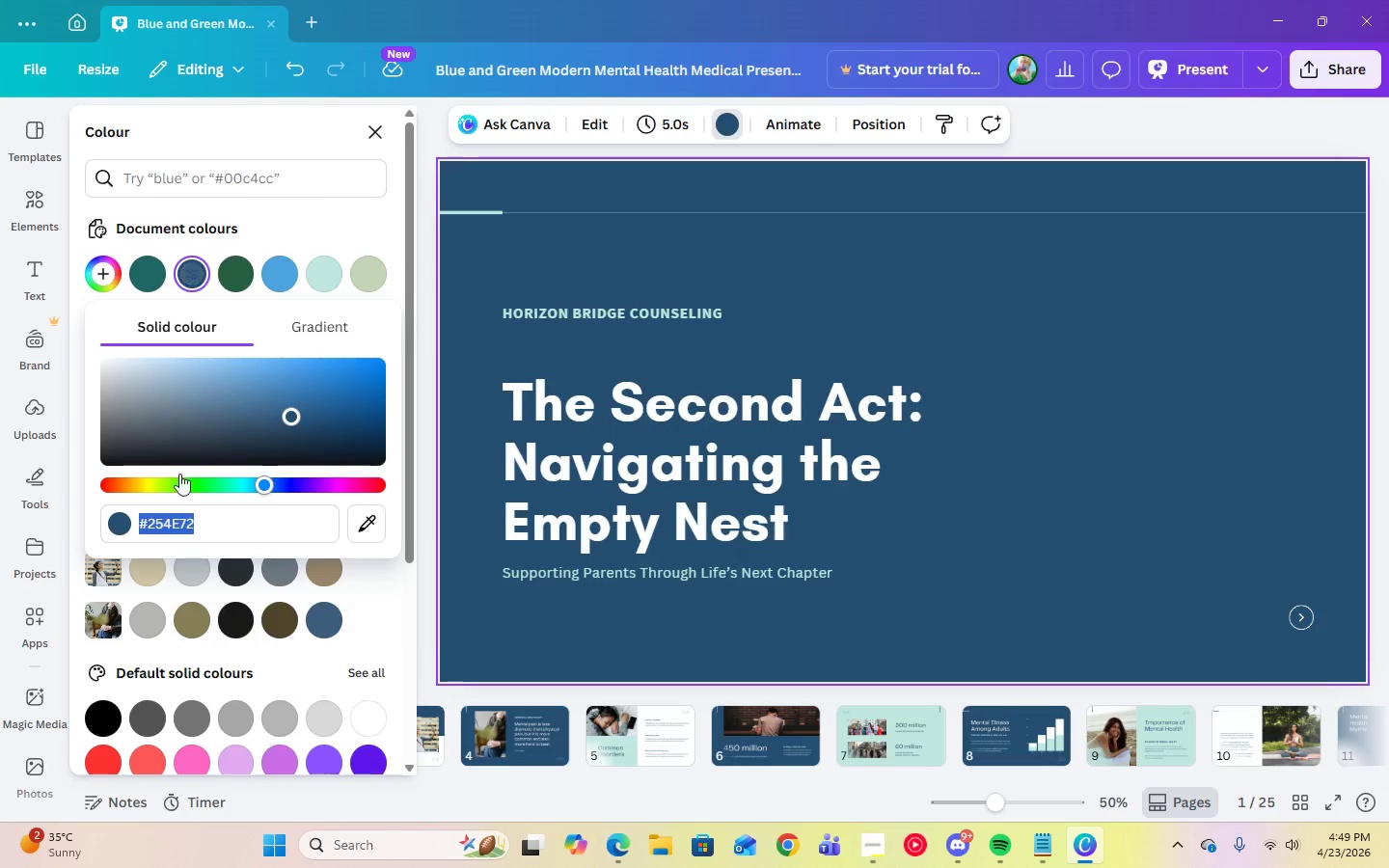 
right_click([167, 521])
 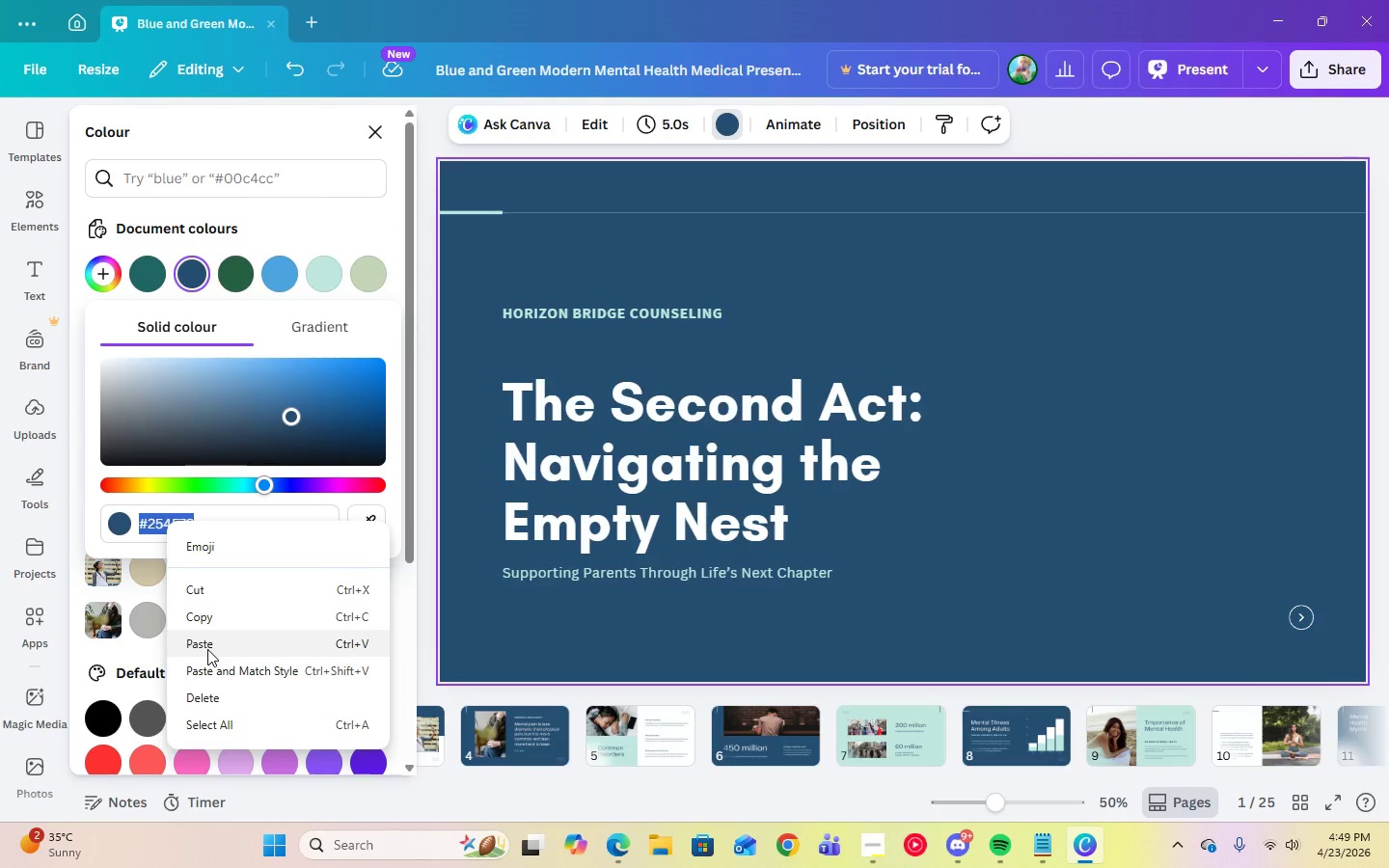 
left_click([207, 649])
 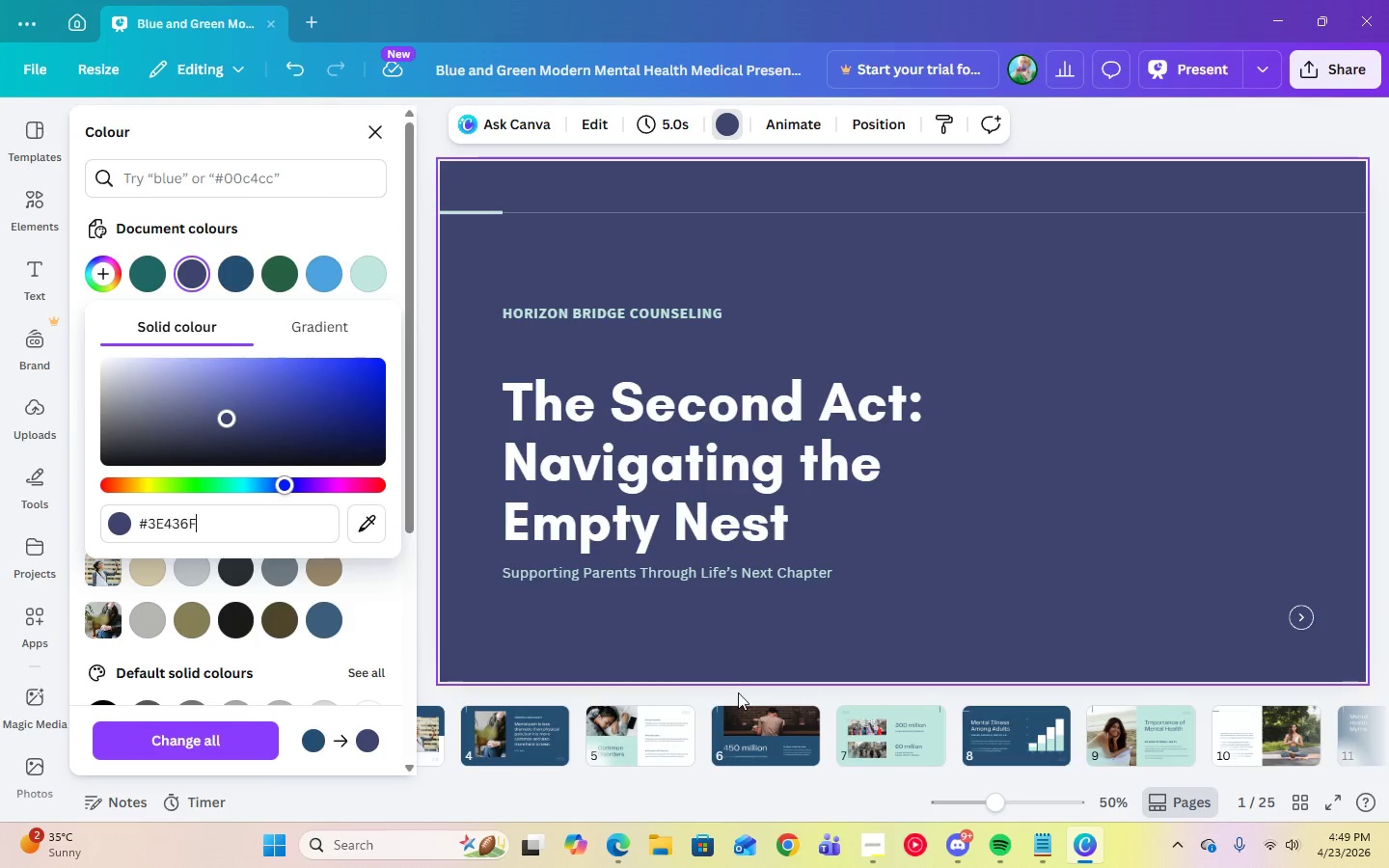 
left_click([620, 843])
 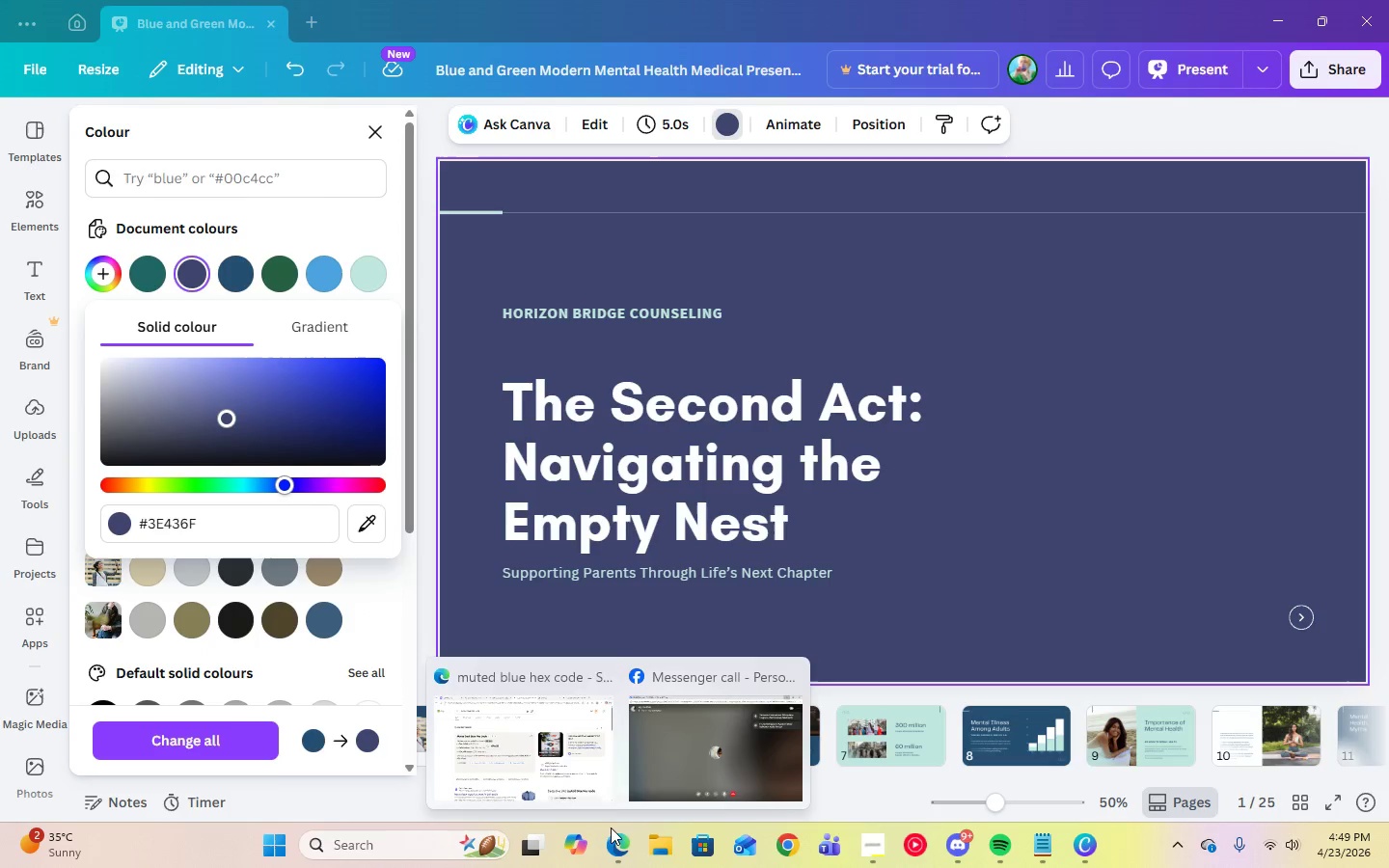 
left_click([536, 769])
 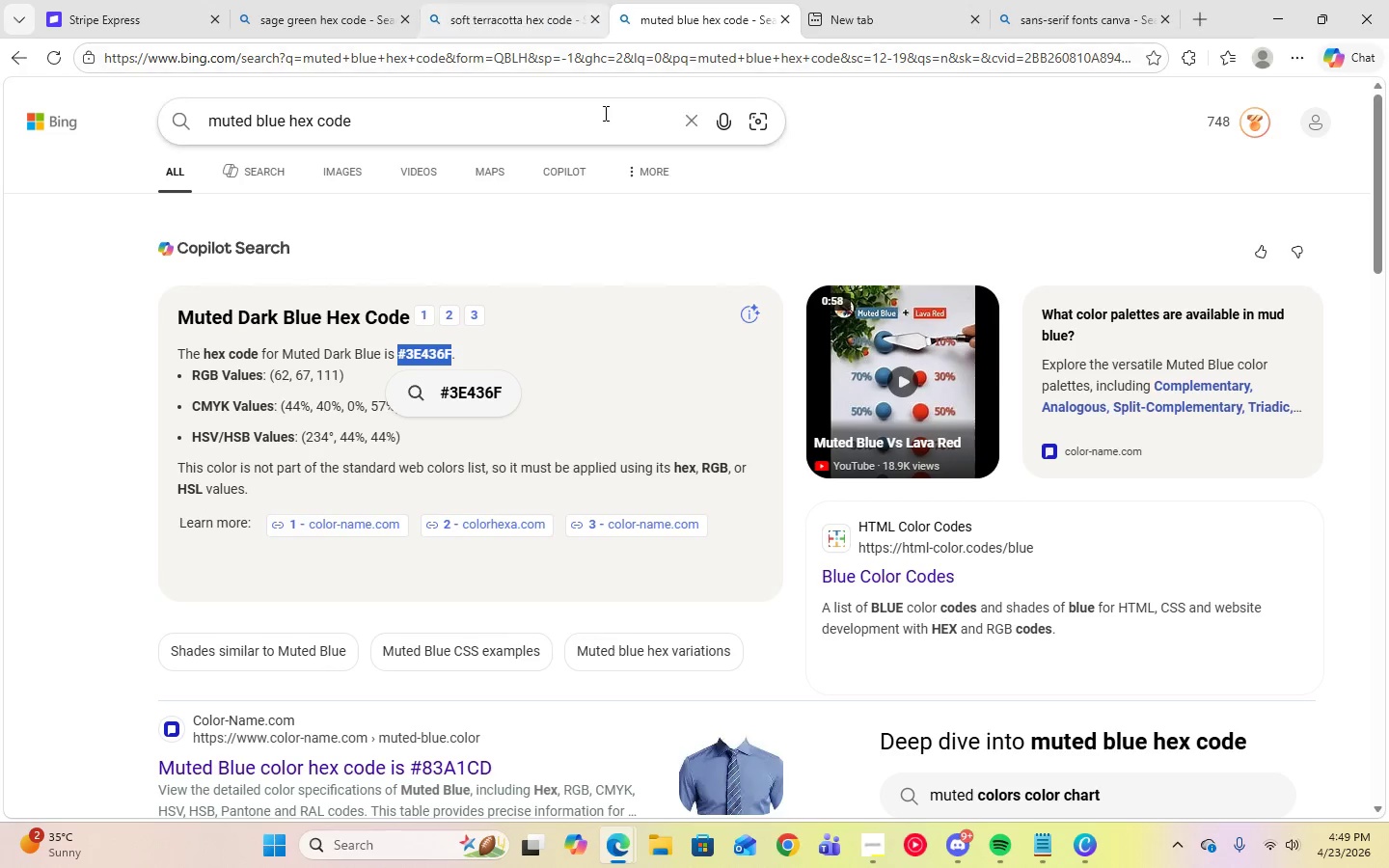 
left_click([518, 24])
 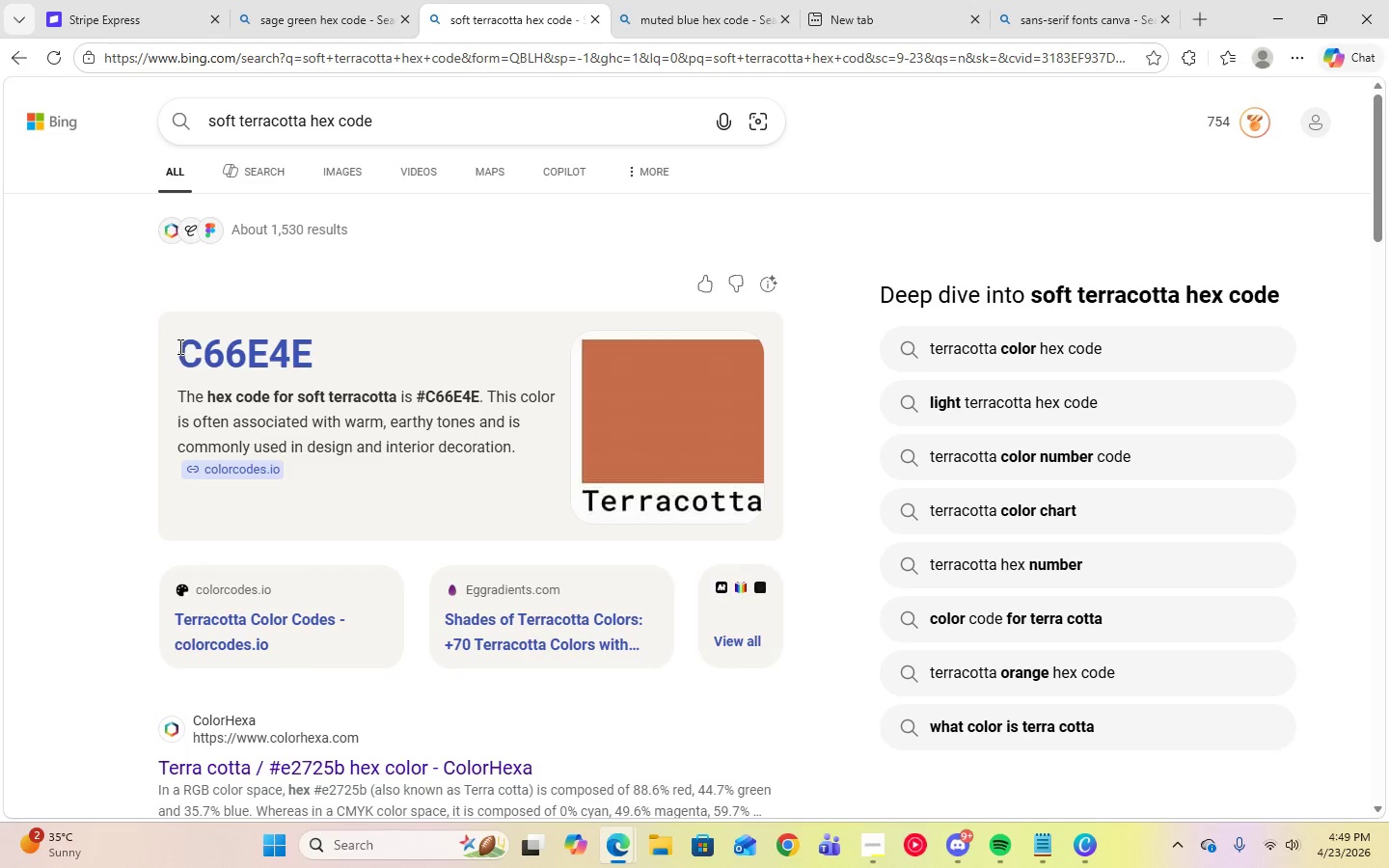 
left_click_drag(start_coordinate=[182, 351], to_coordinate=[326, 353])
 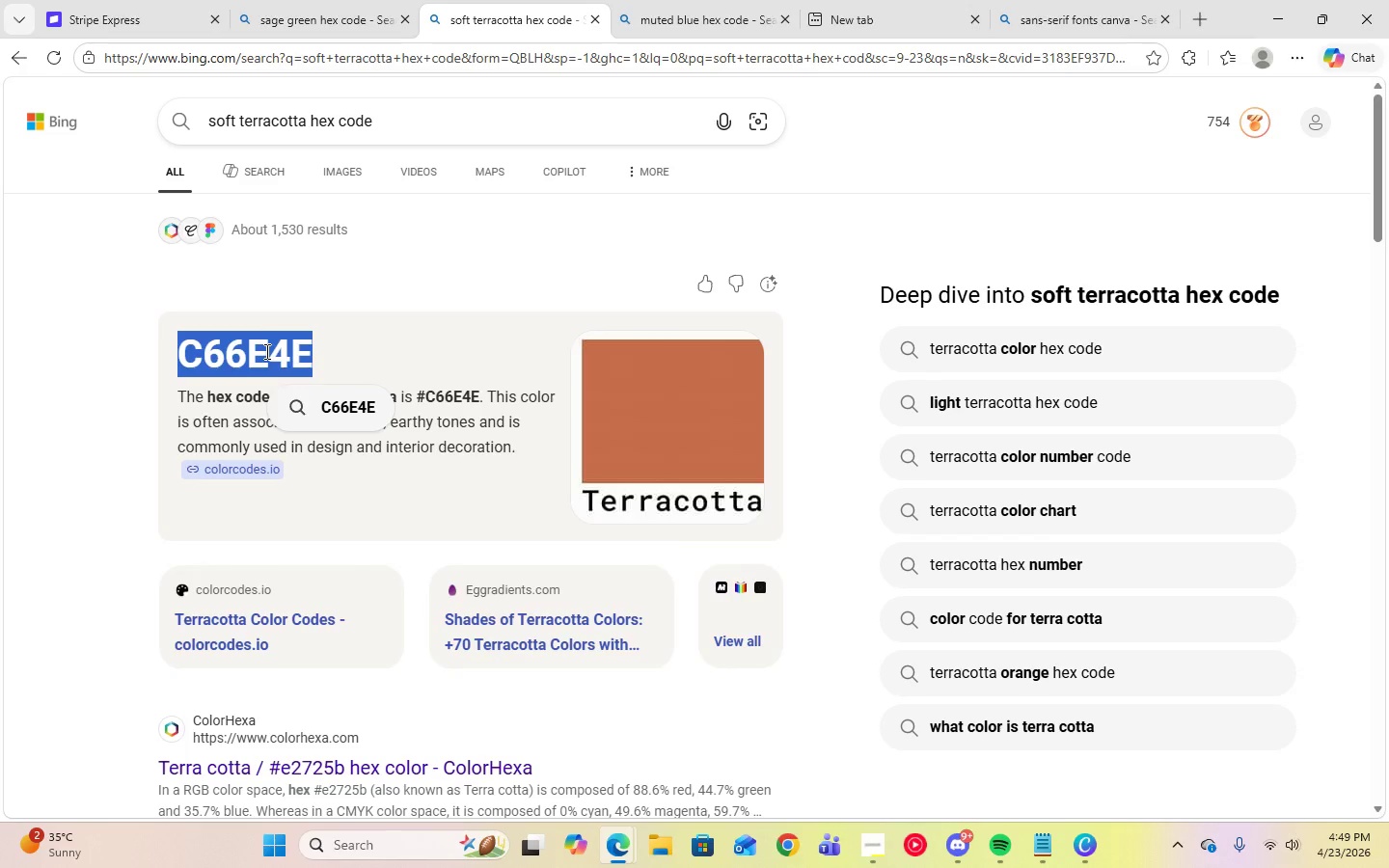 
right_click([265, 351])
 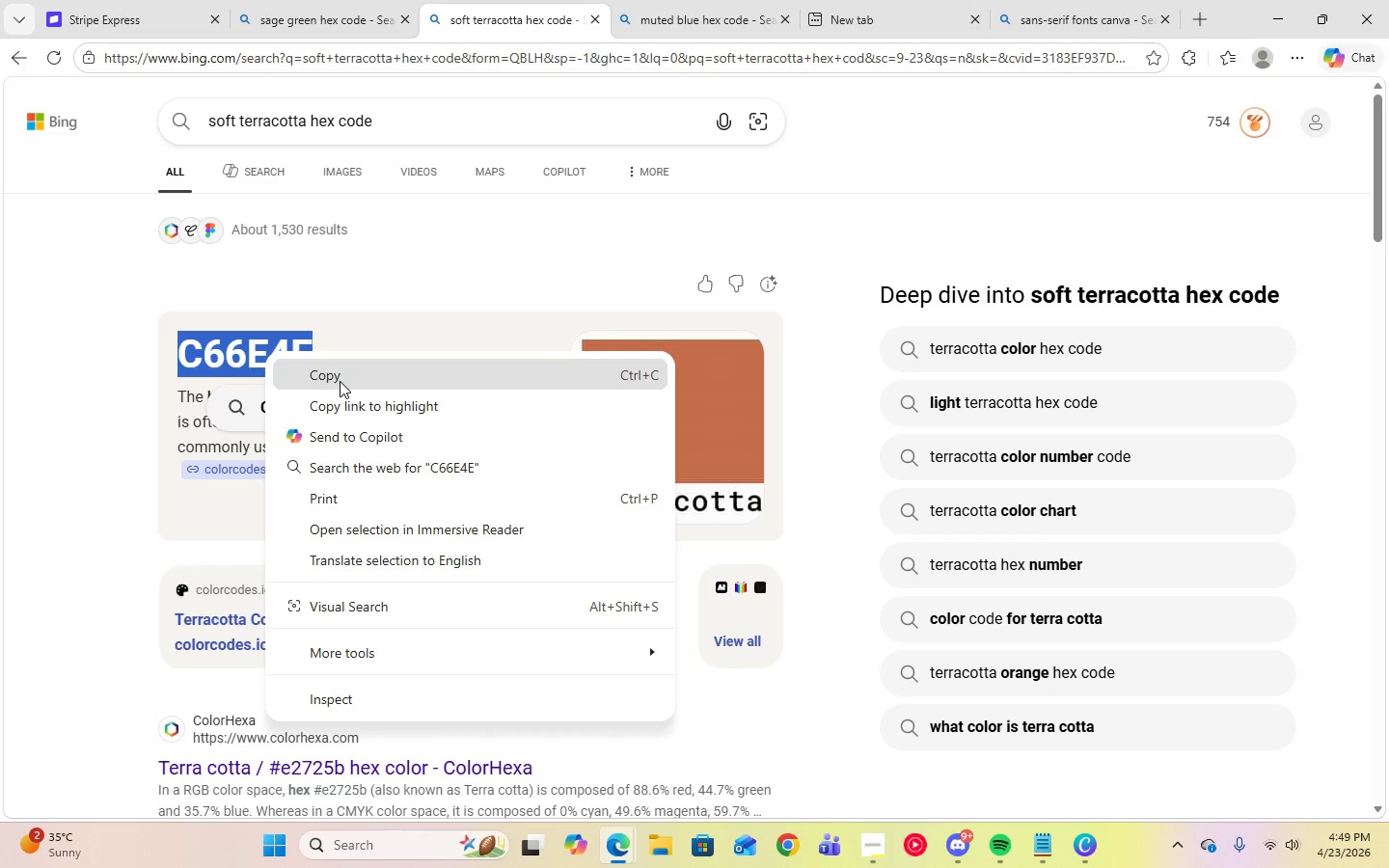 
left_click([340, 381])
 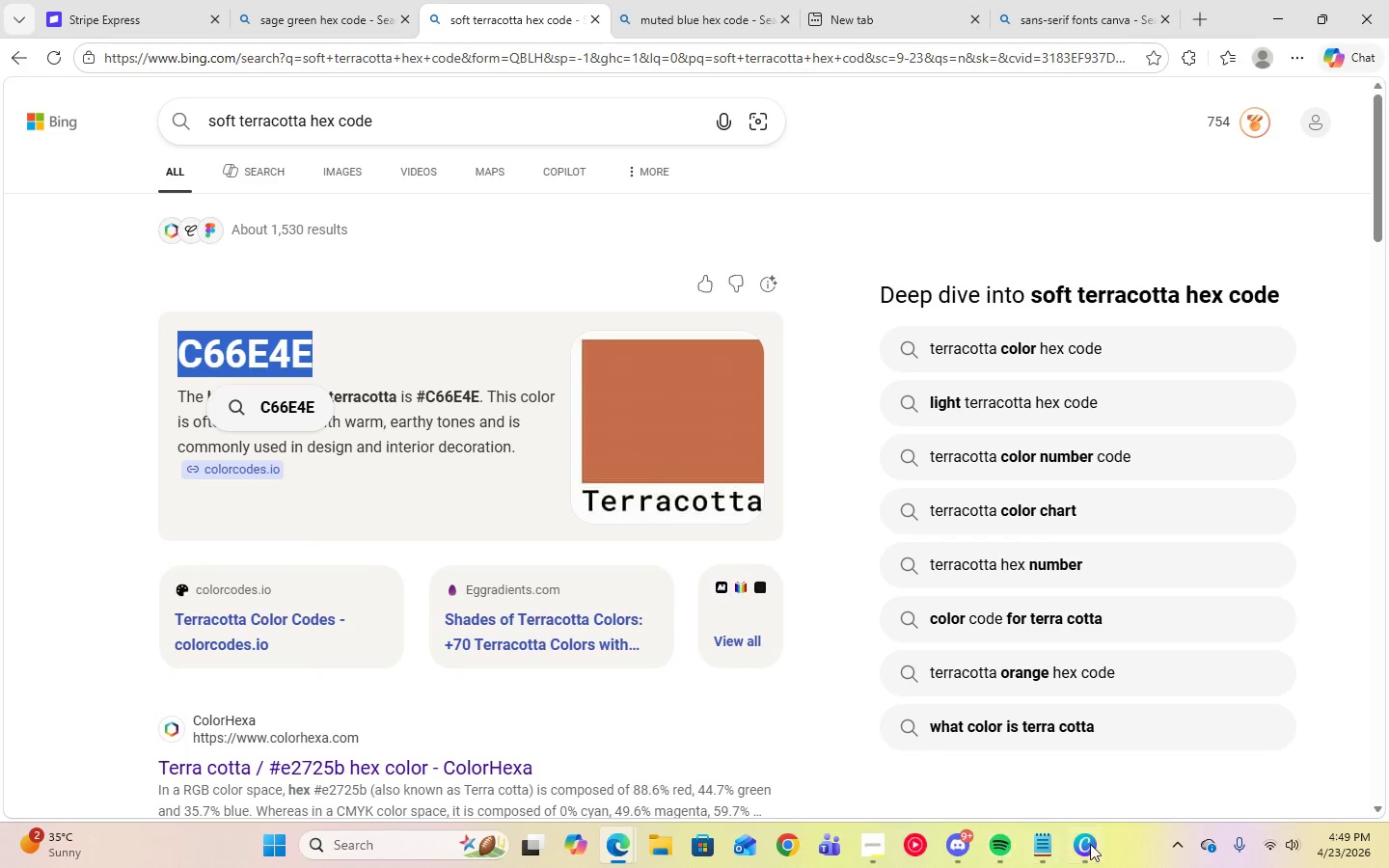 
left_click([1093, 844])
 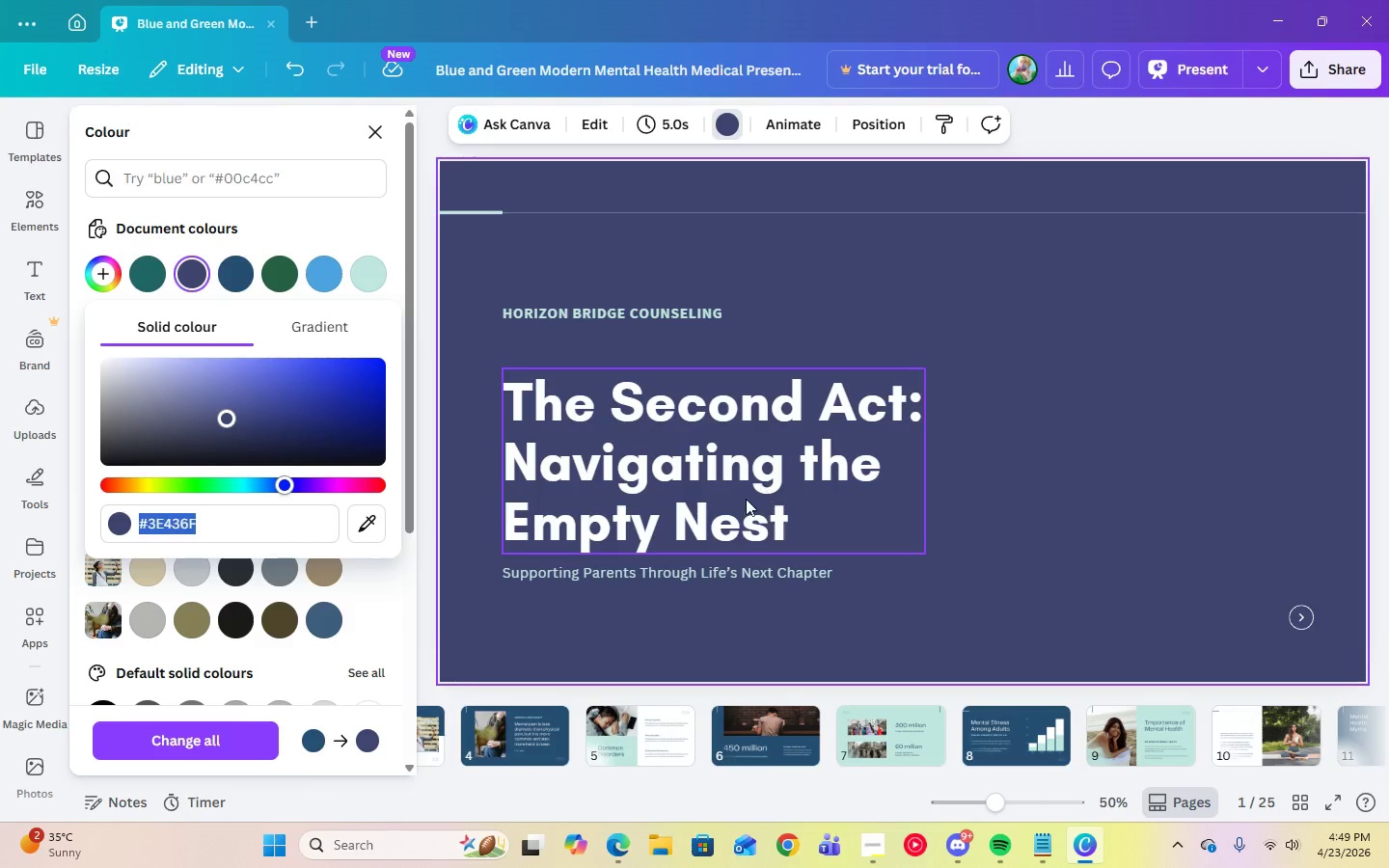 
left_click([721, 507])
 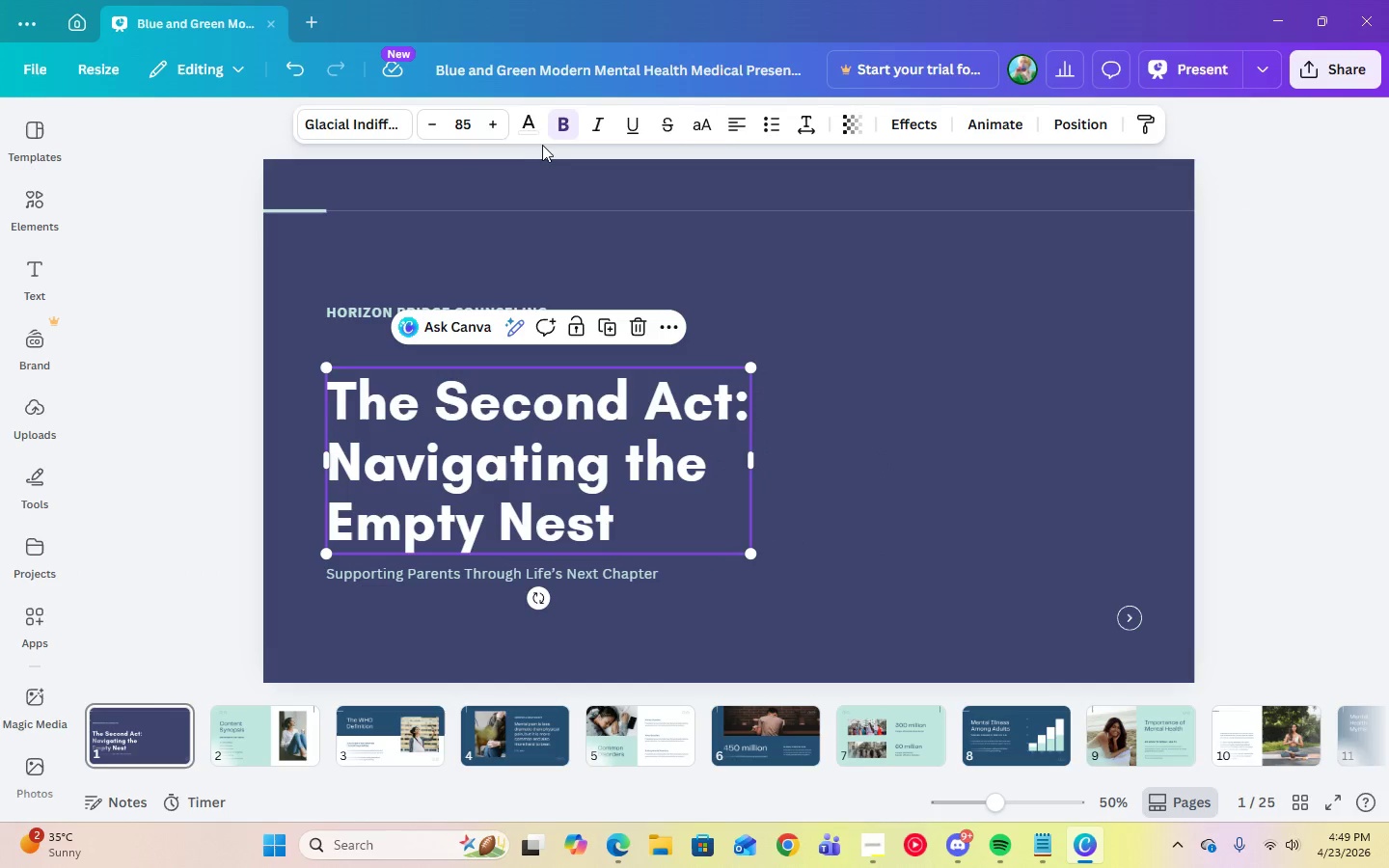 
left_click([528, 129])
 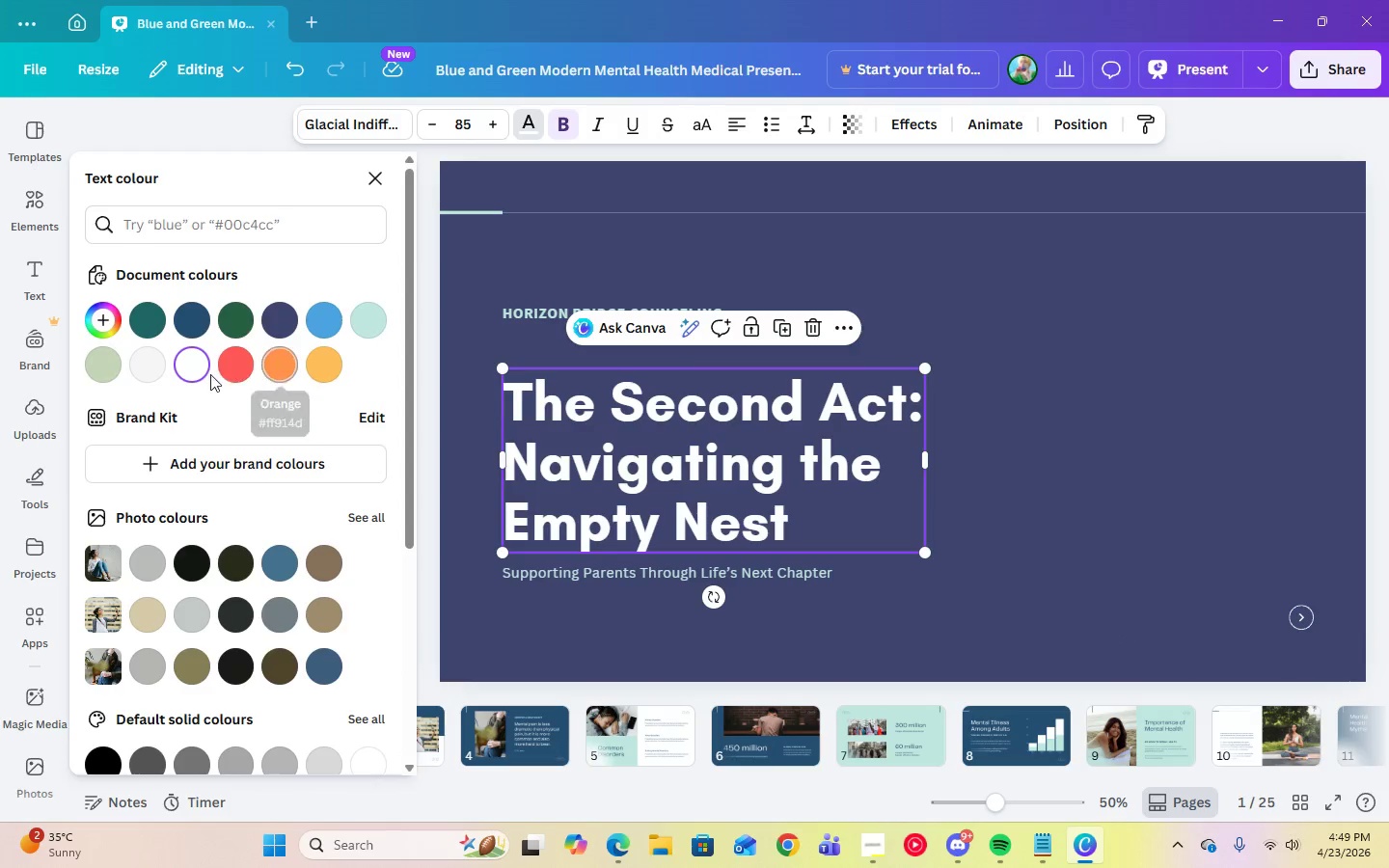 
left_click([194, 374])
 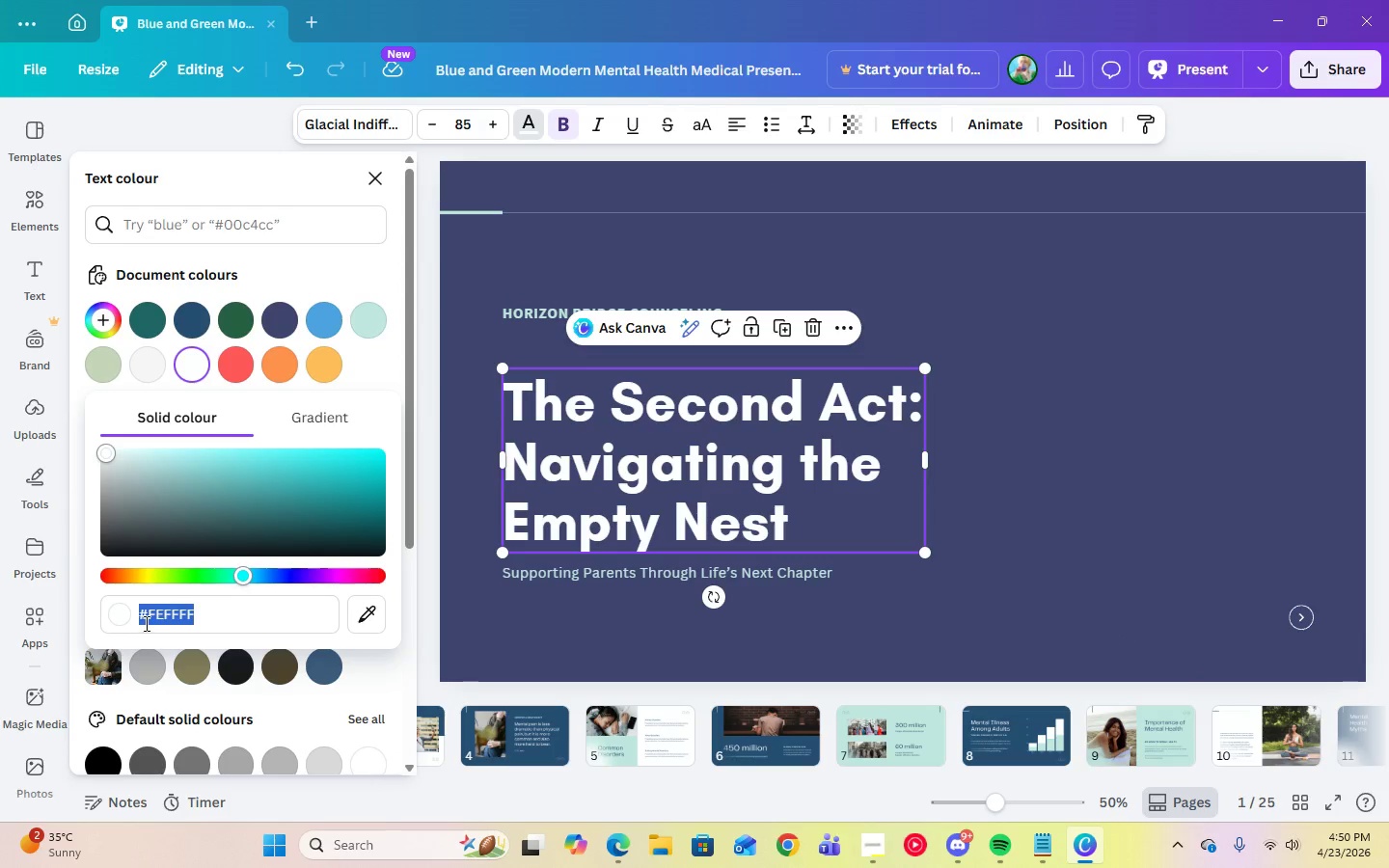 
right_click([147, 621])
 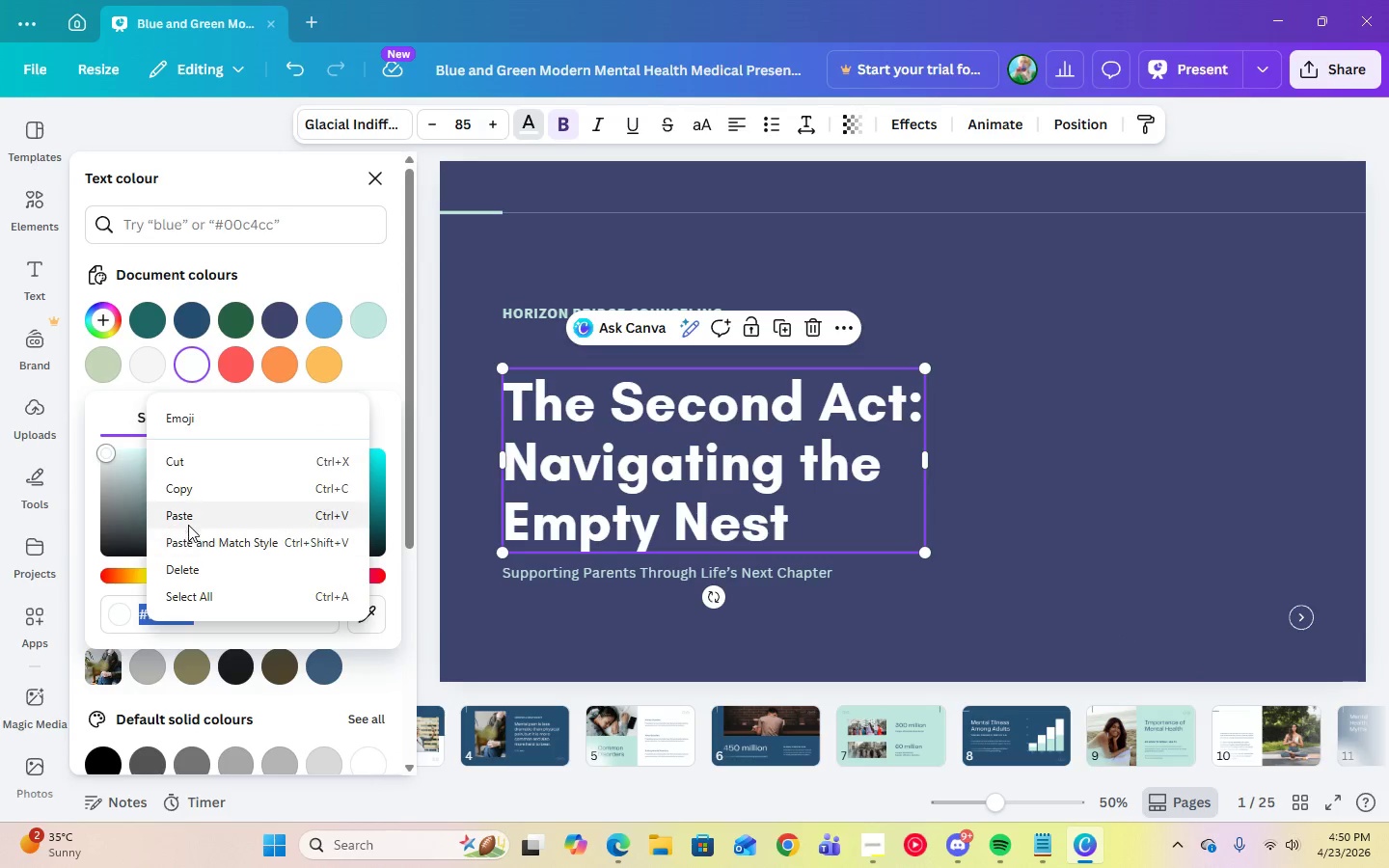 
left_click([188, 517])
 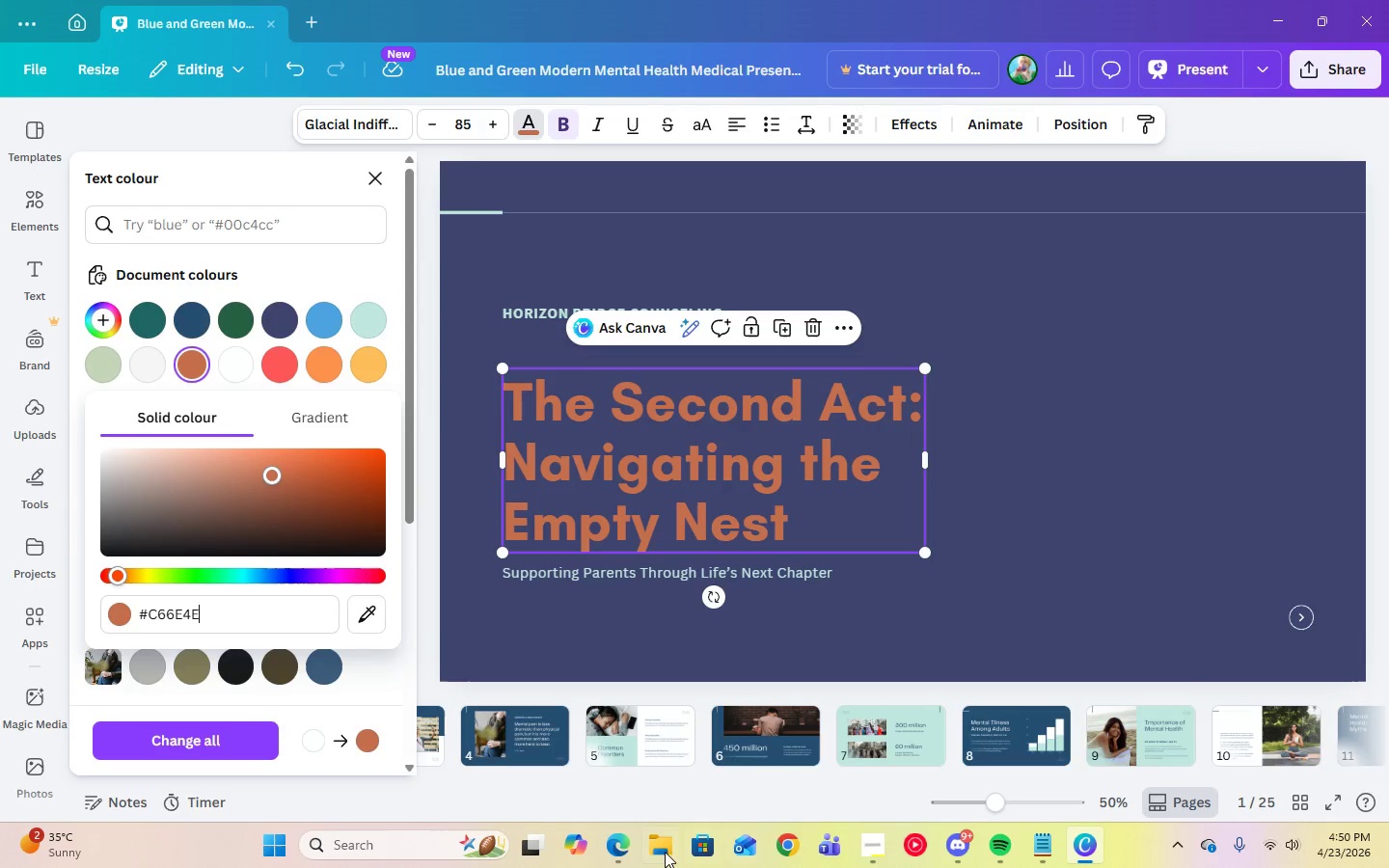 
left_click([623, 859])
 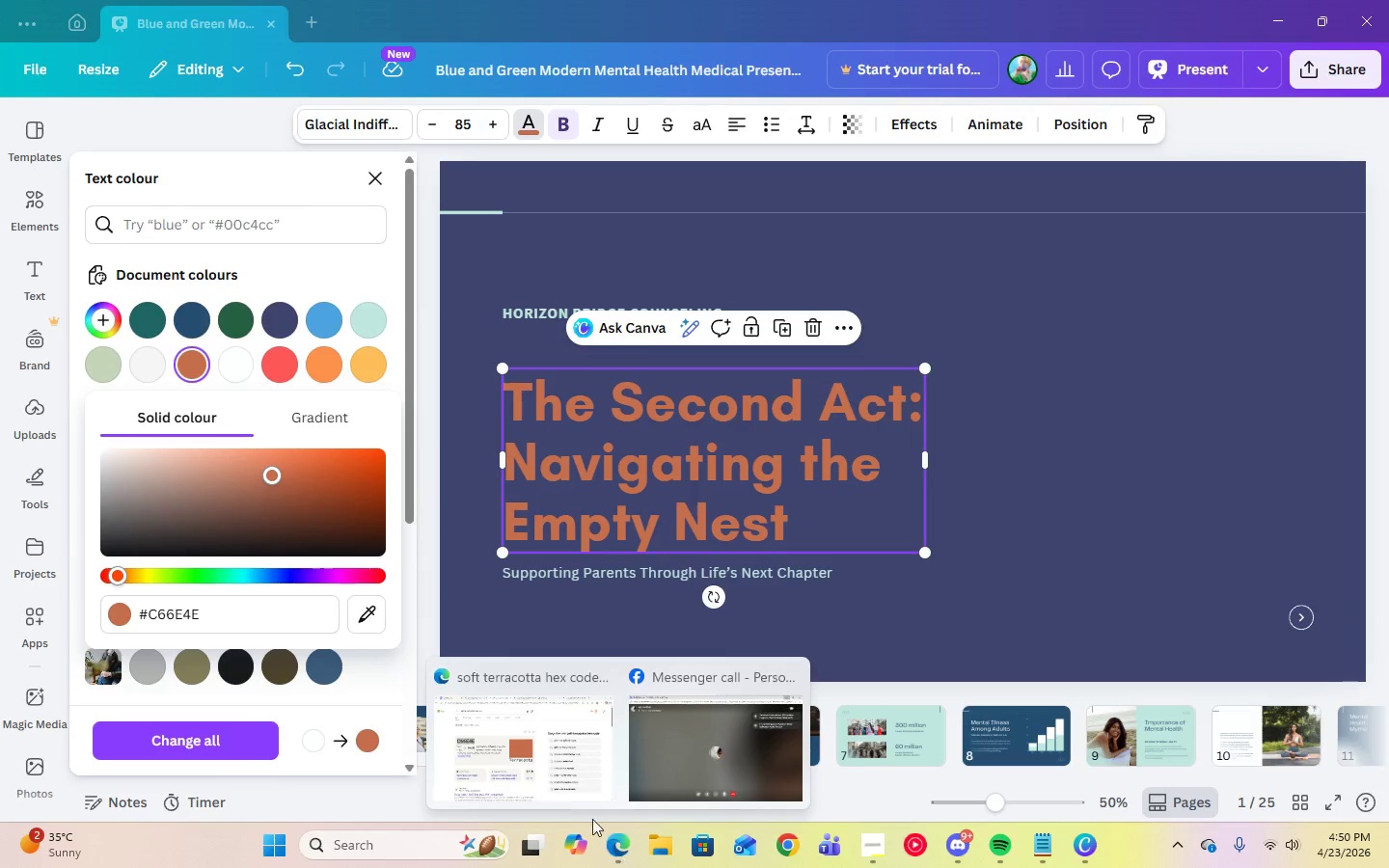 
left_click([520, 753])
 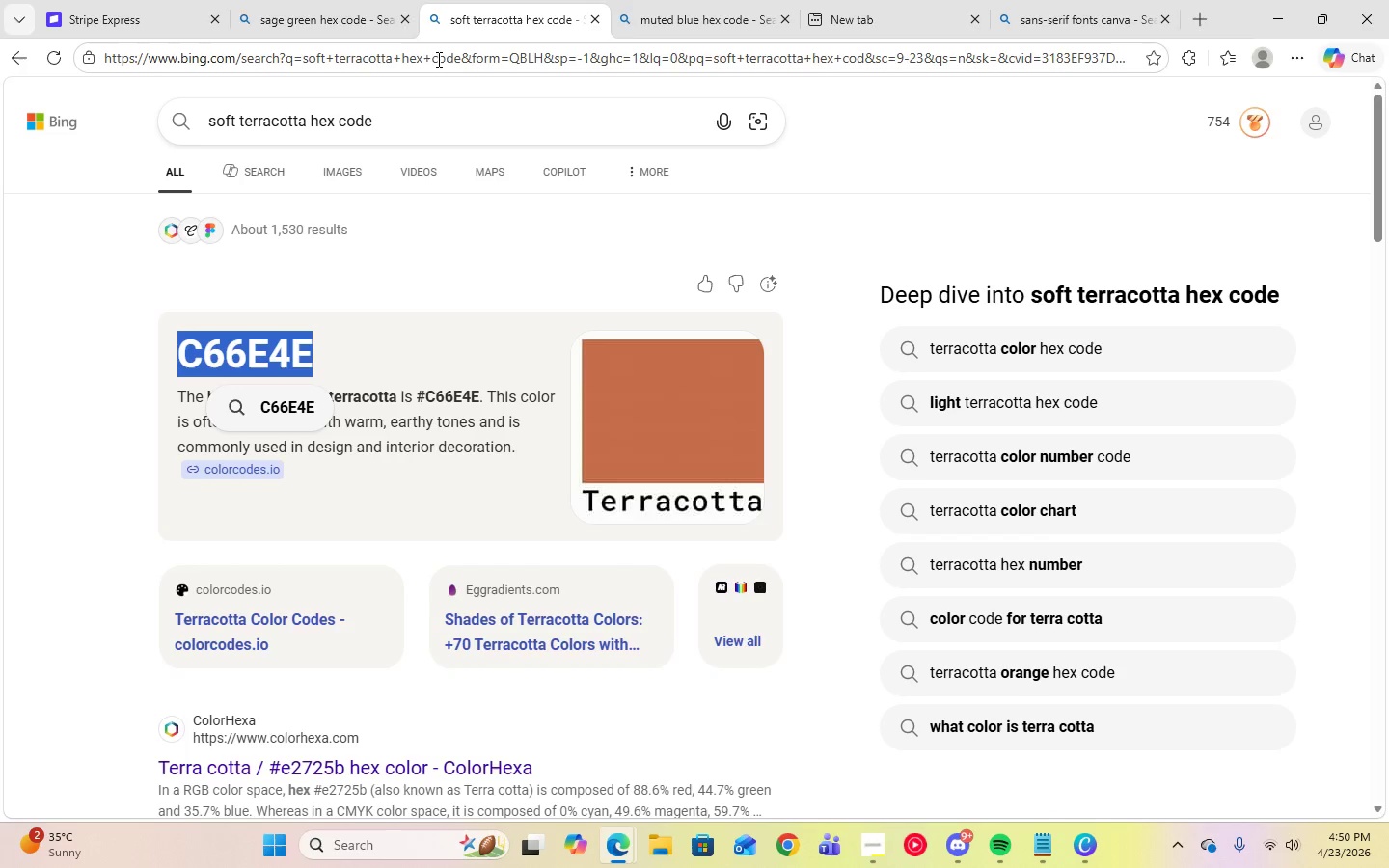 
left_click([372, 0])
 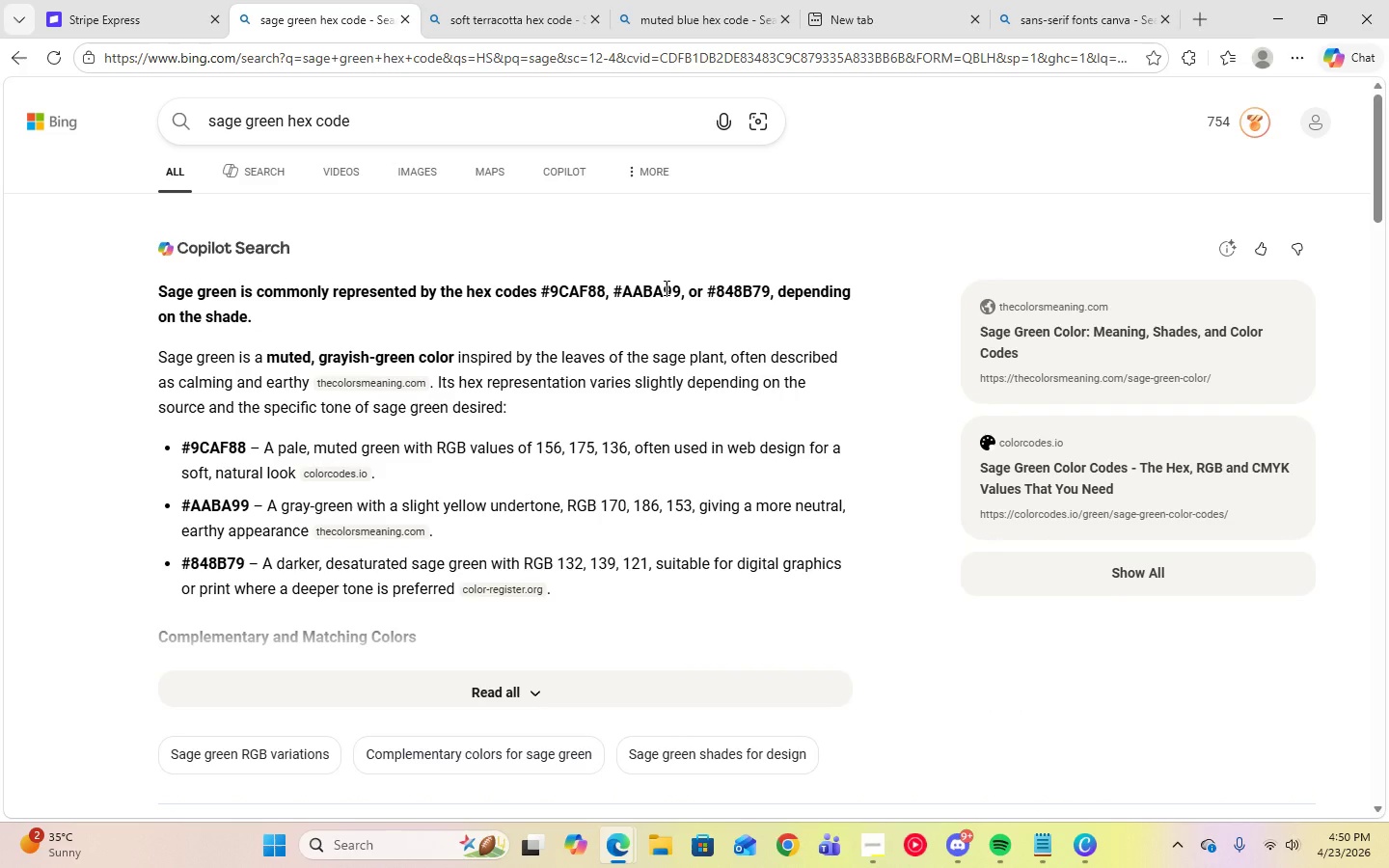 
wait(6.84)
 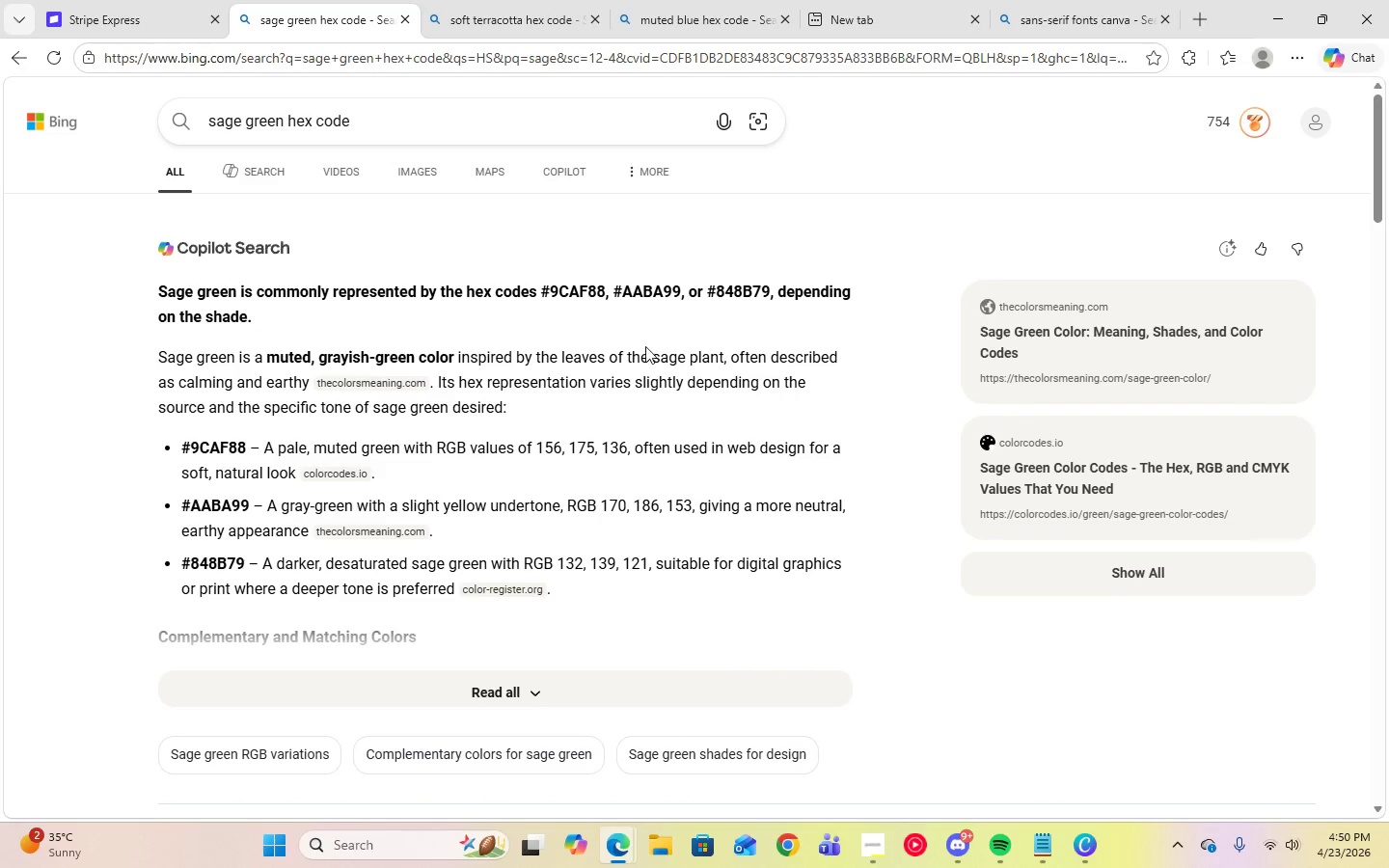 
left_click_drag(start_coordinate=[709, 291], to_coordinate=[768, 298])
 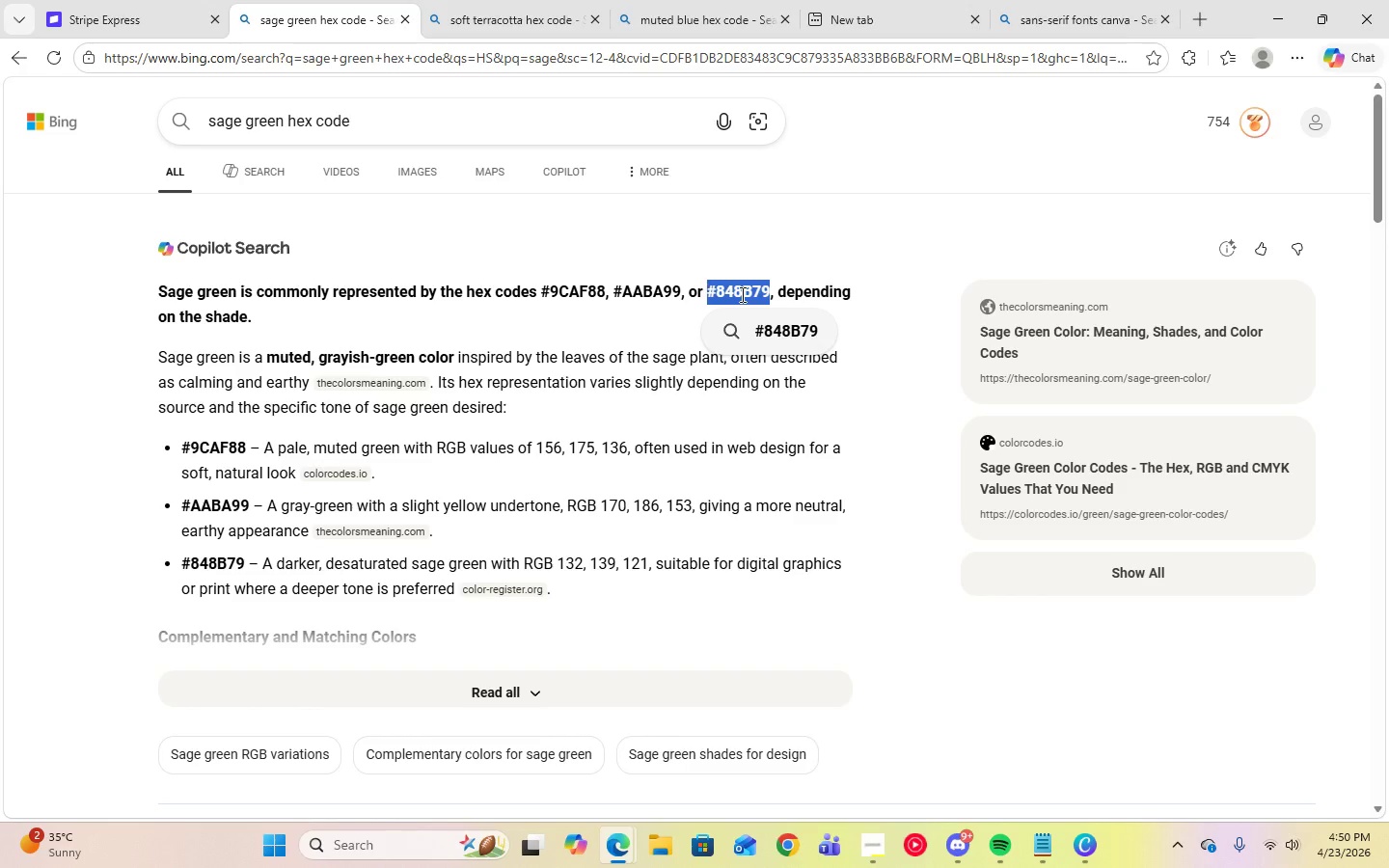 
right_click([741, 294])
 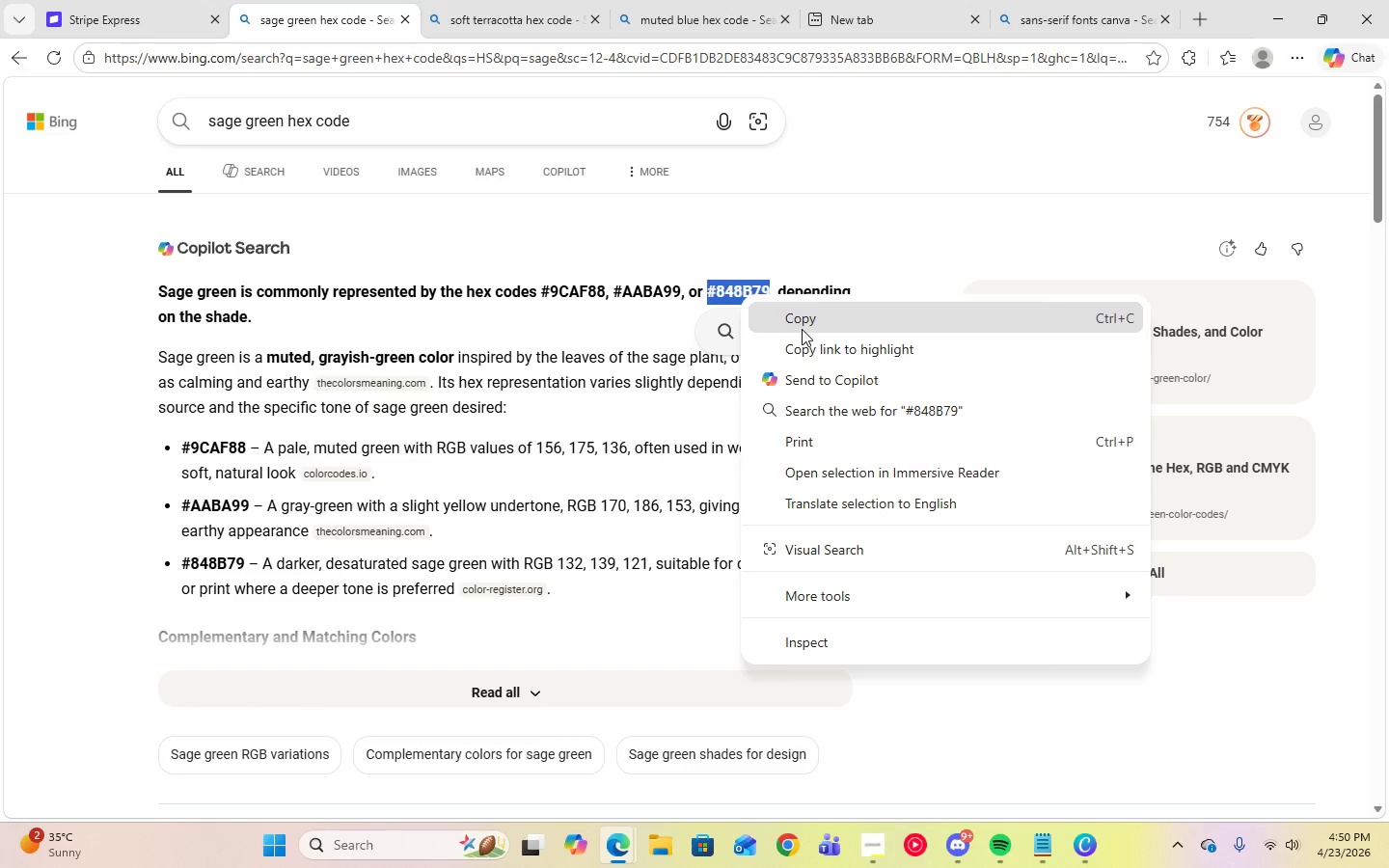 
left_click([802, 329])
 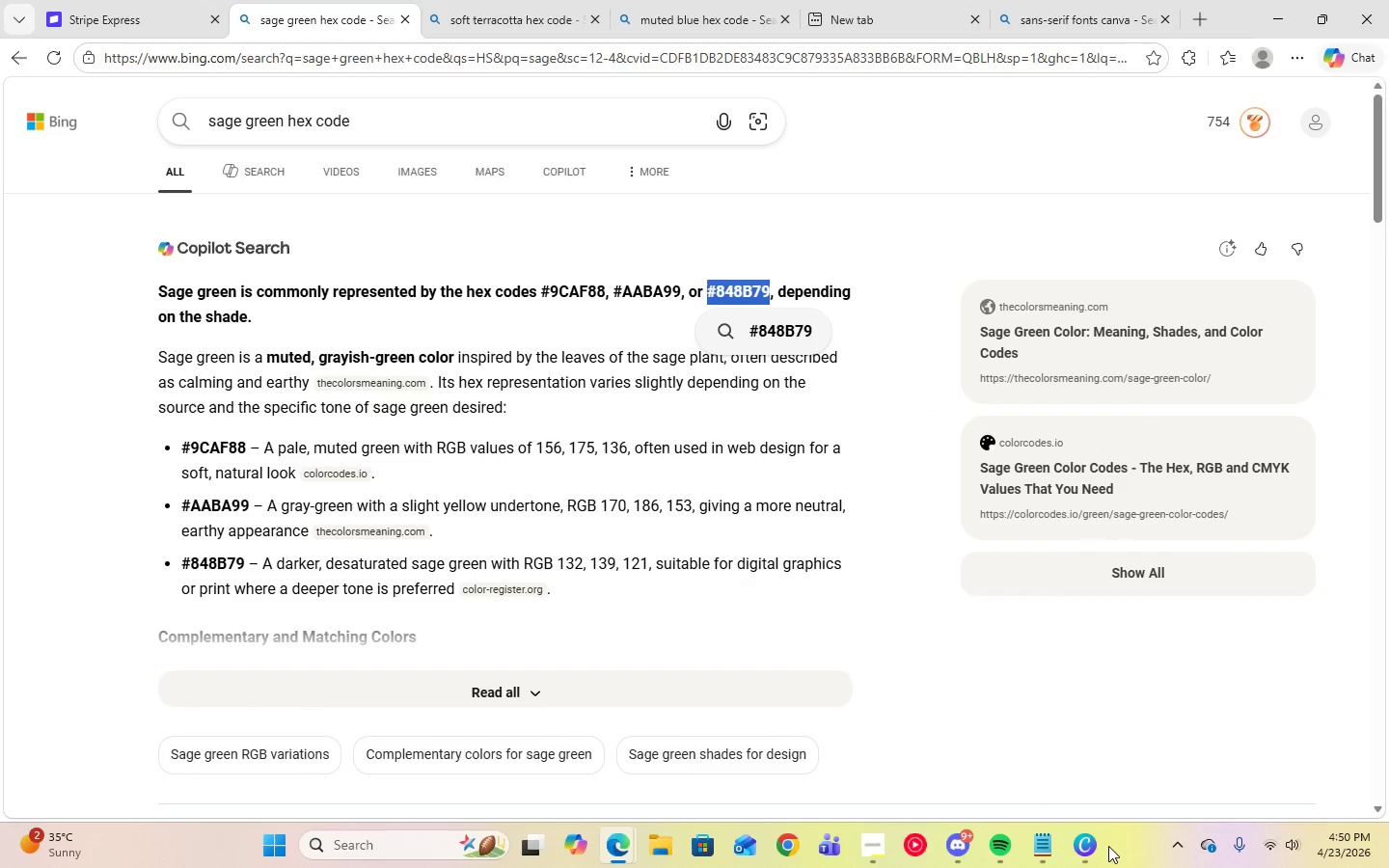 
left_click([1089, 847])
 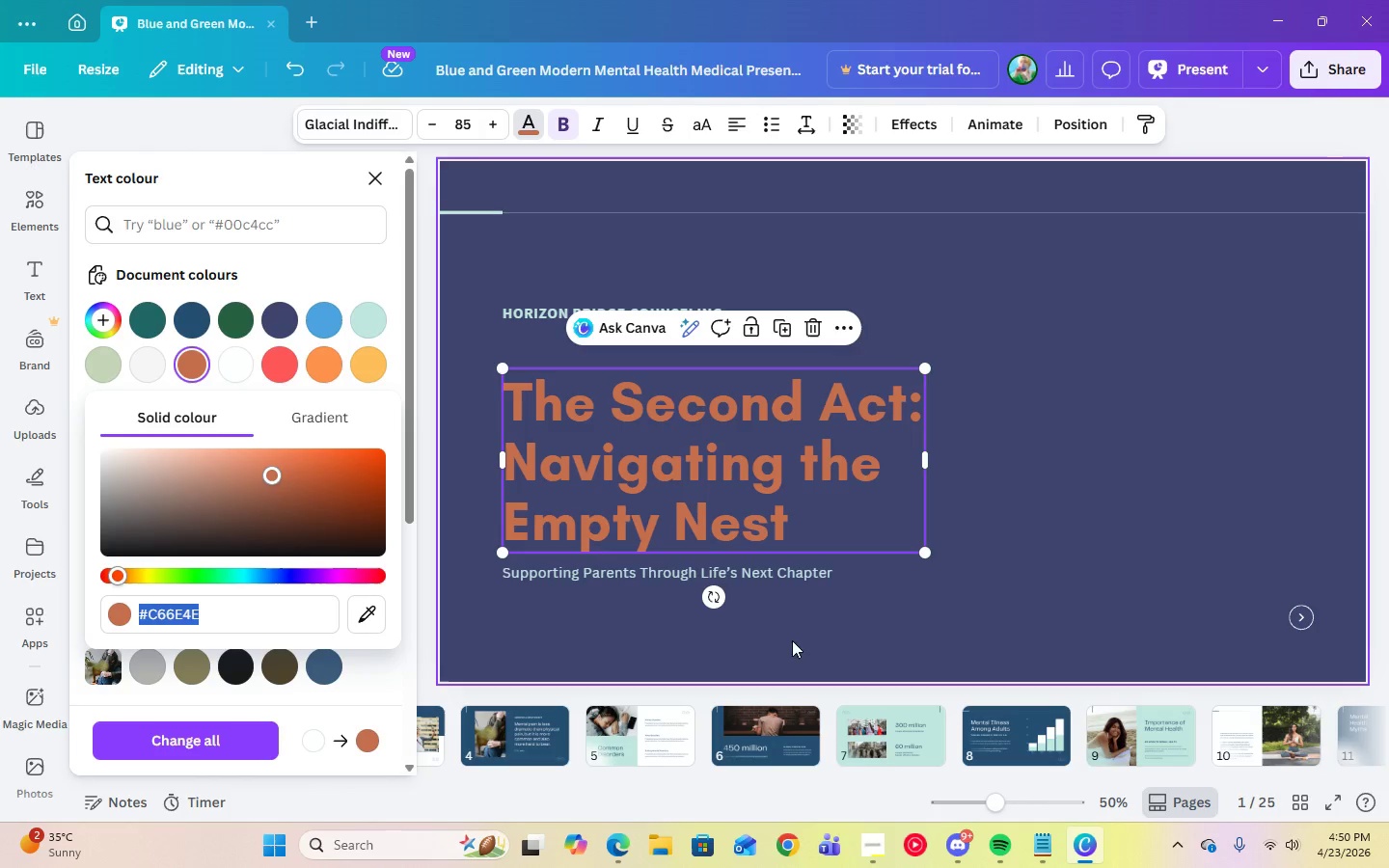 
left_click([765, 574])
 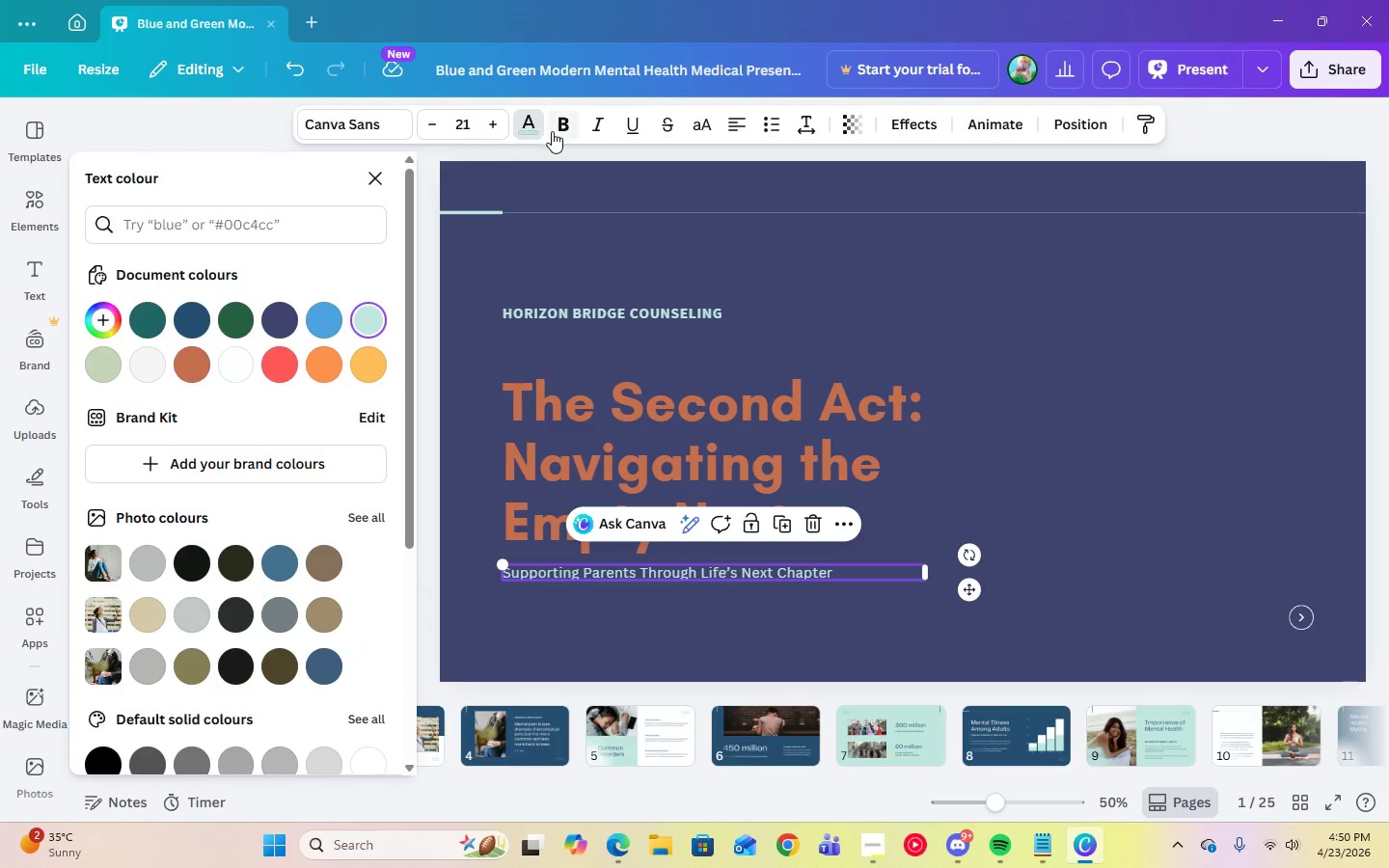 
left_click([531, 129])
 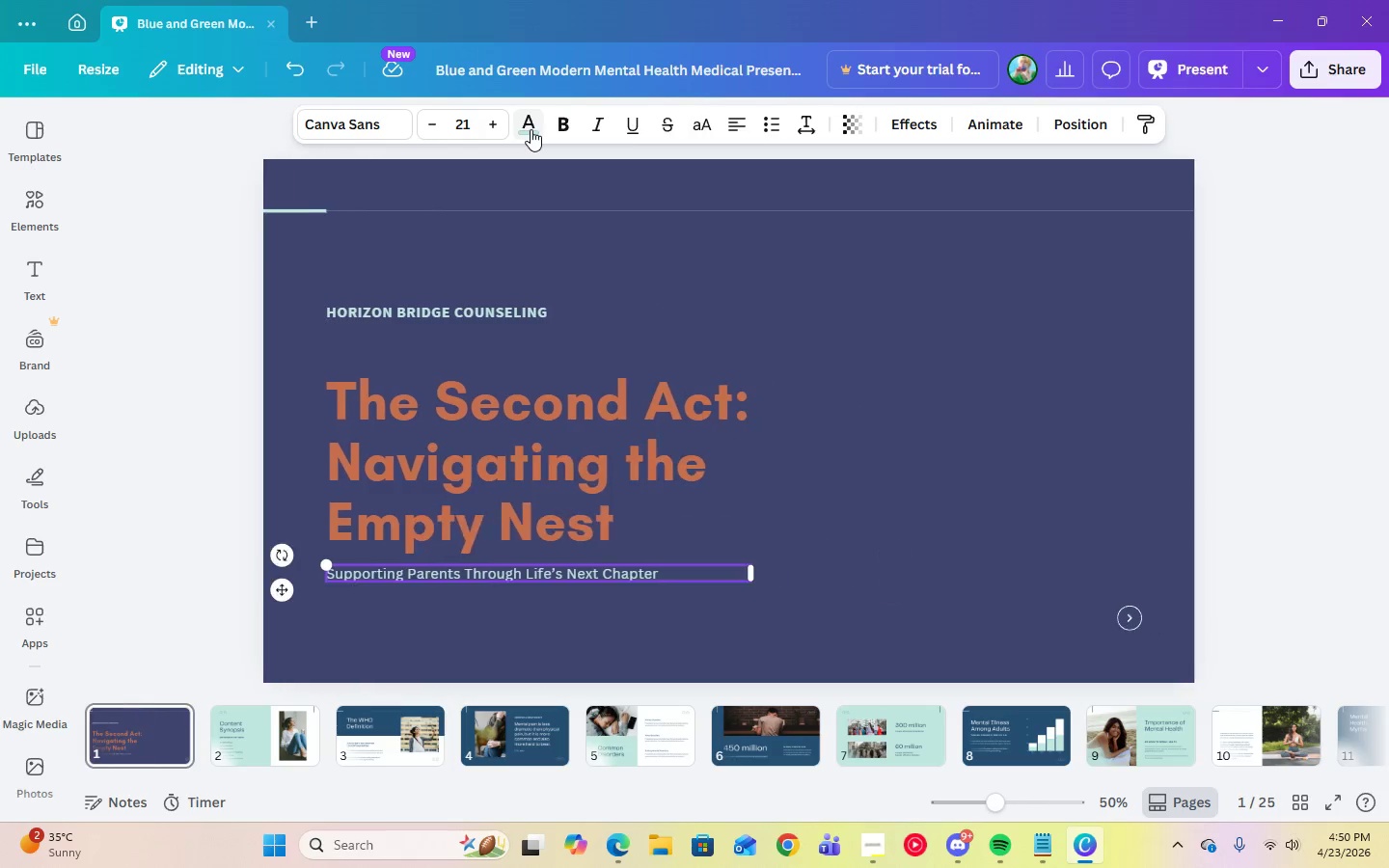 
left_click([531, 129])
 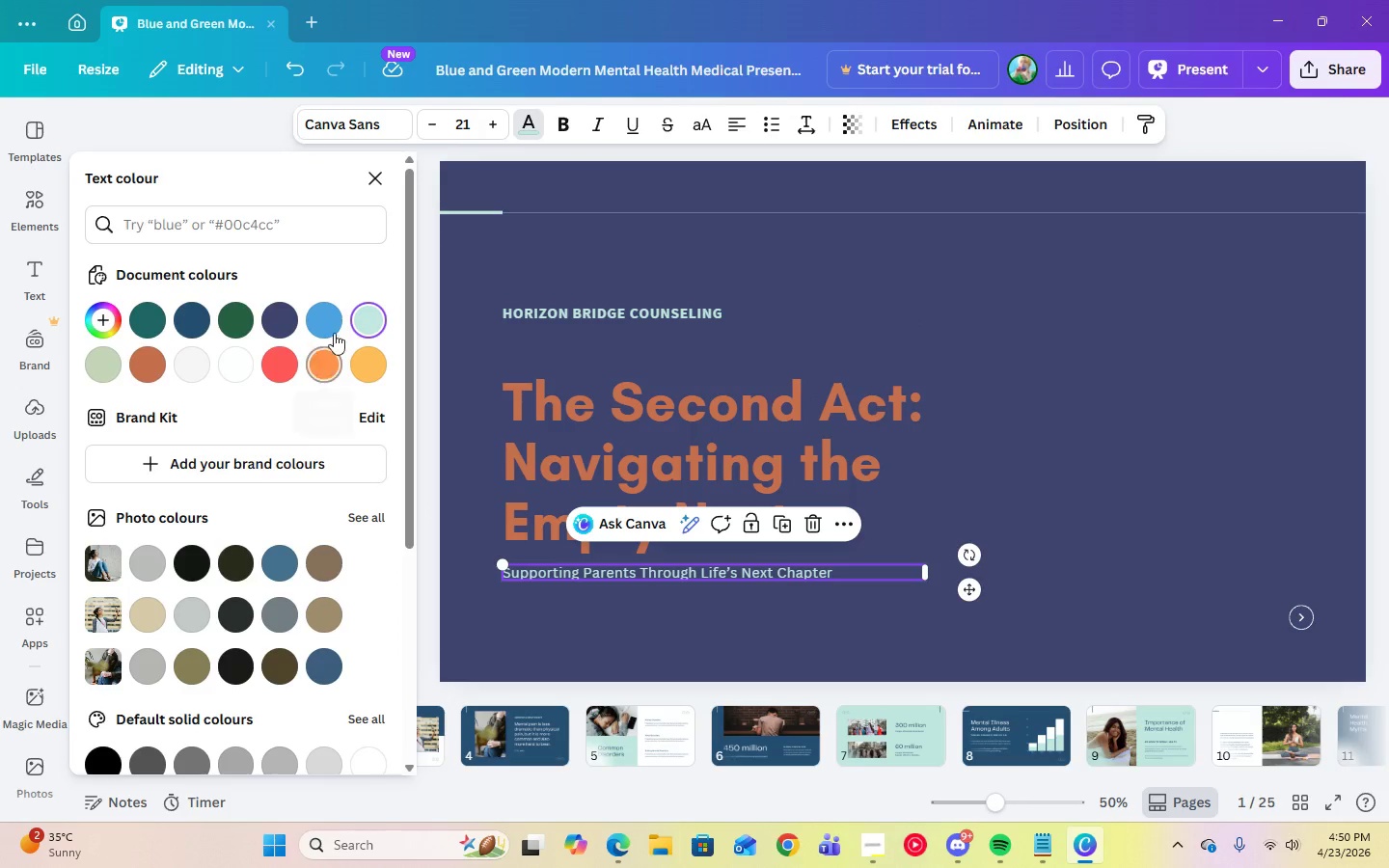 
left_click([362, 323])
 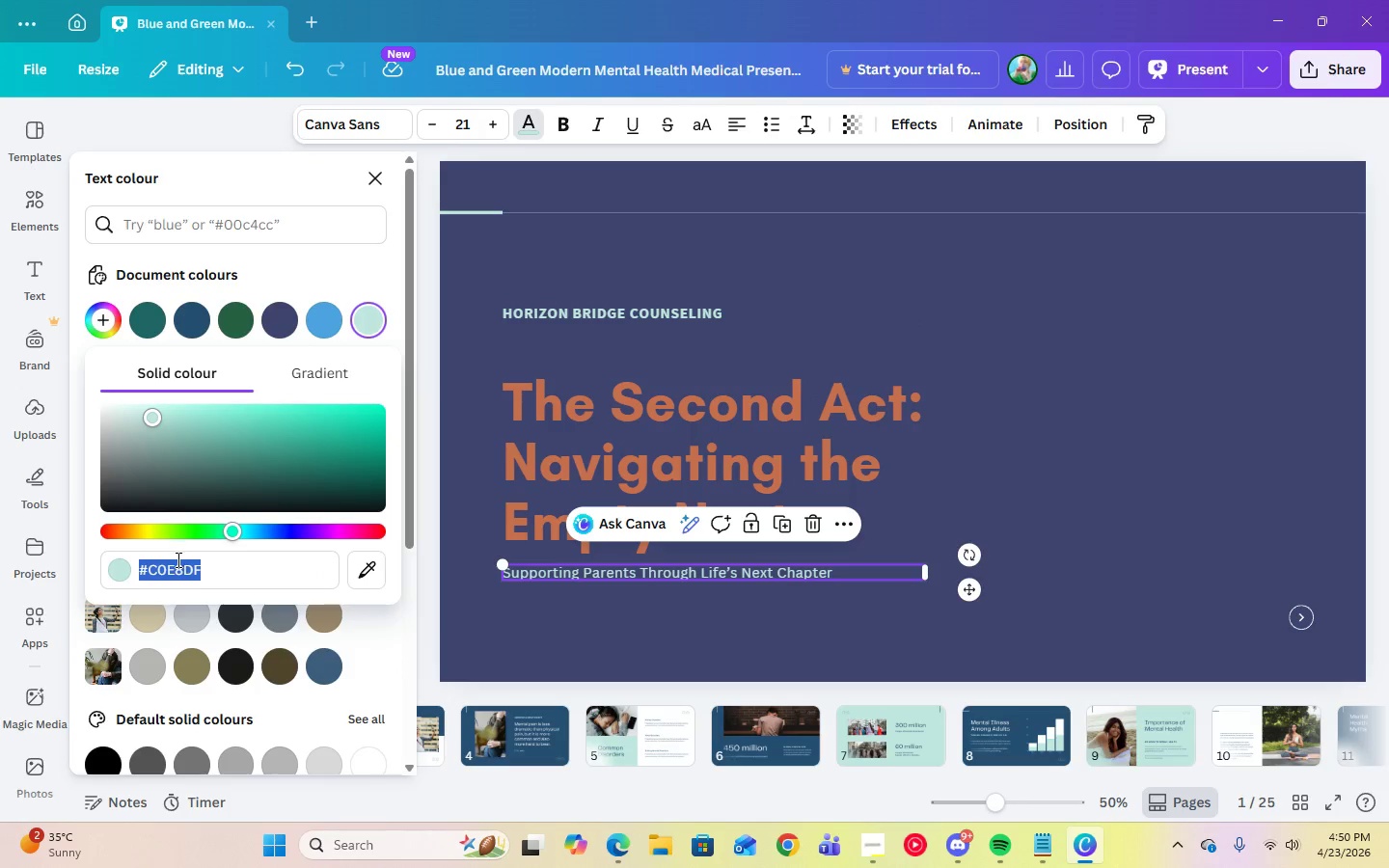 
right_click([175, 570])
 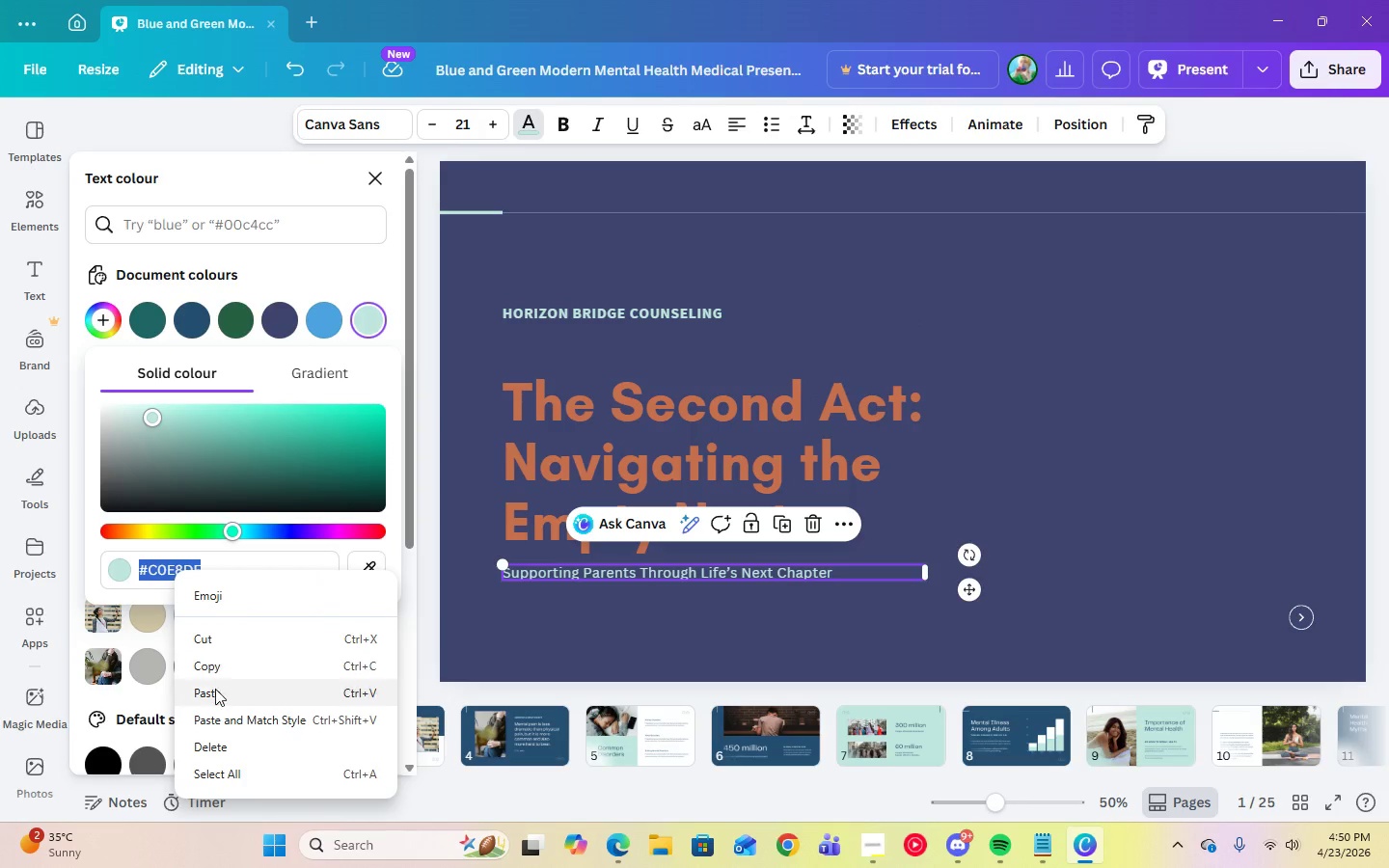 
left_click([214, 697])
 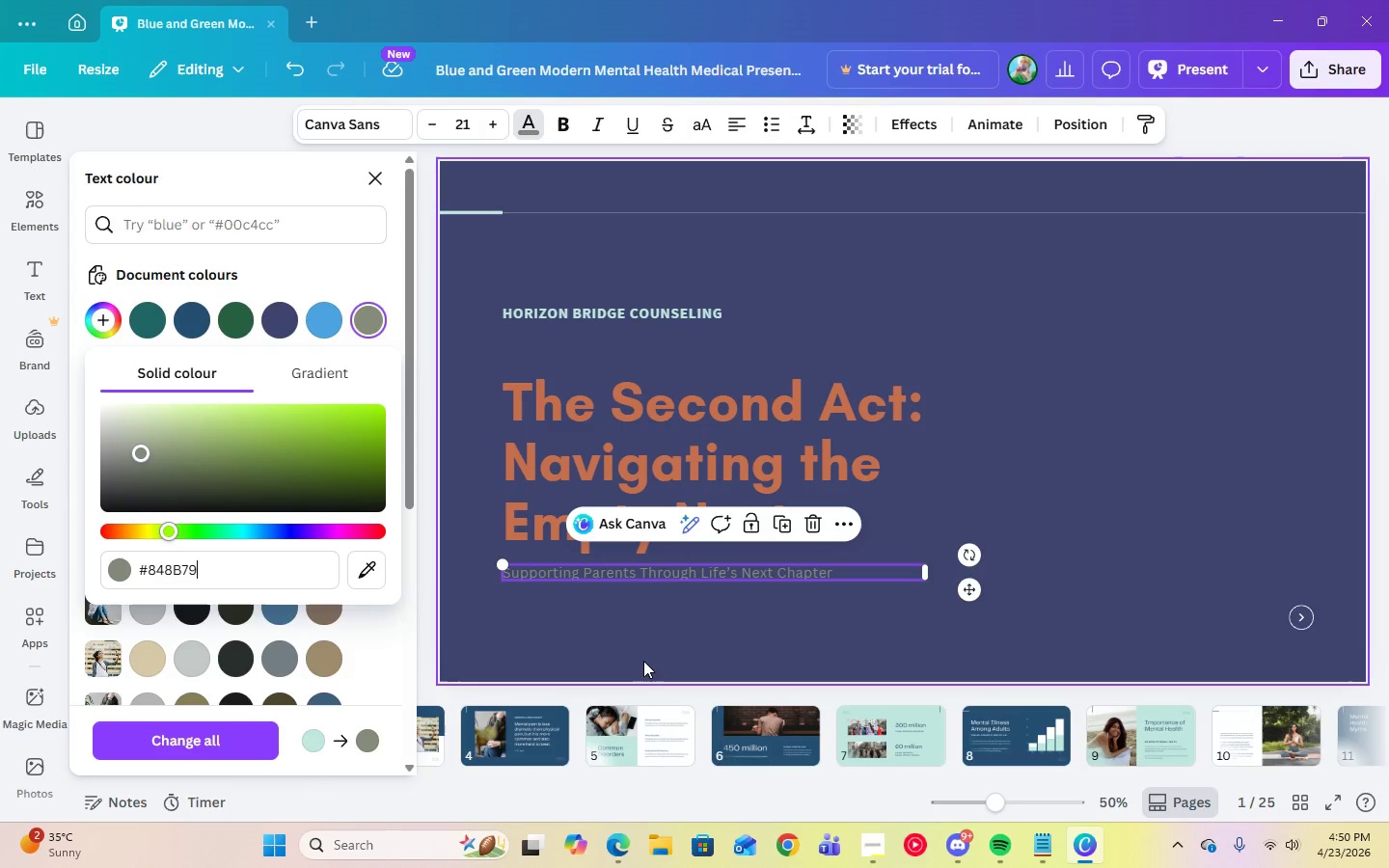 
left_click([649, 660])
 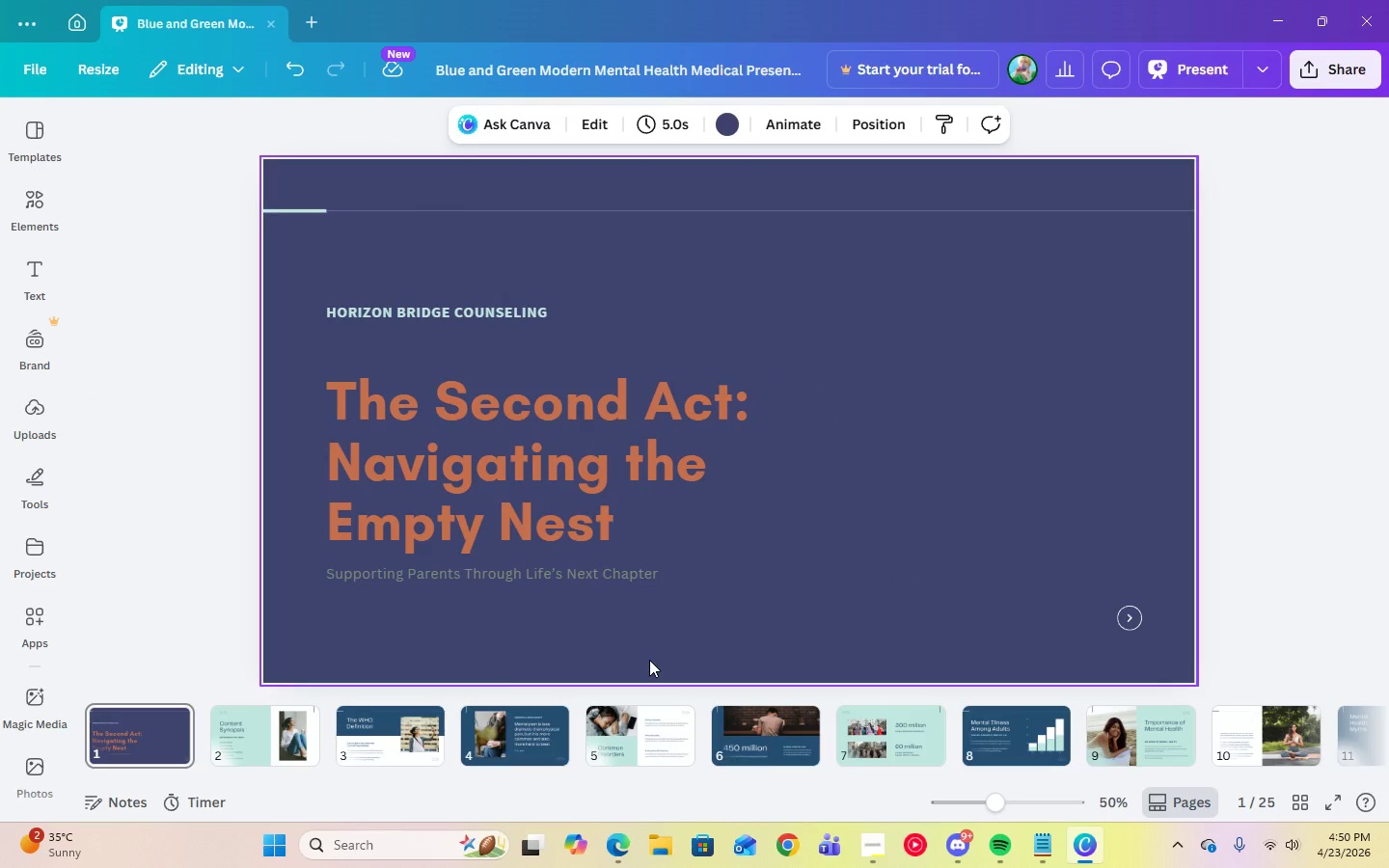 
wait(5.95)
 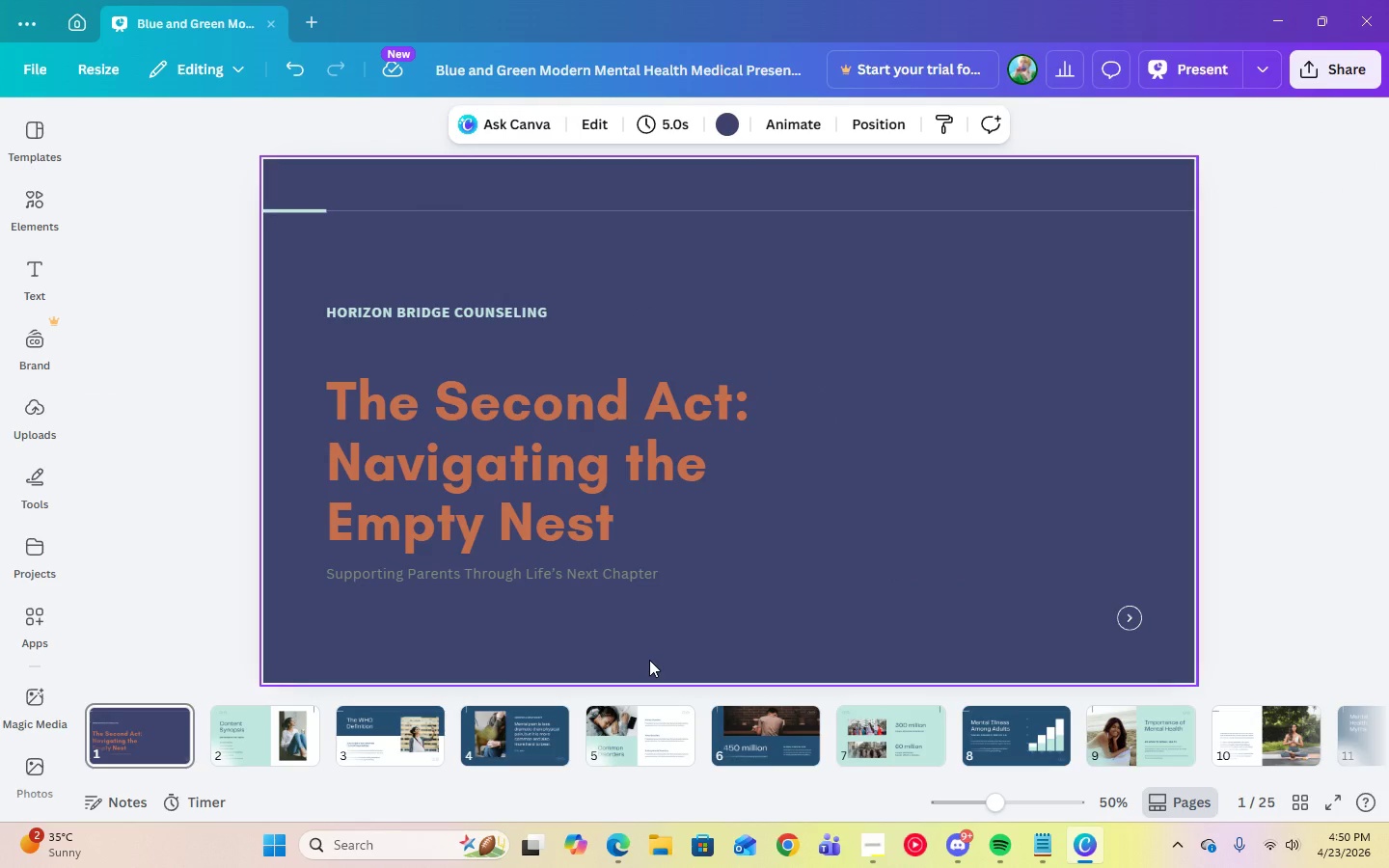 
left_click([791, 308])
 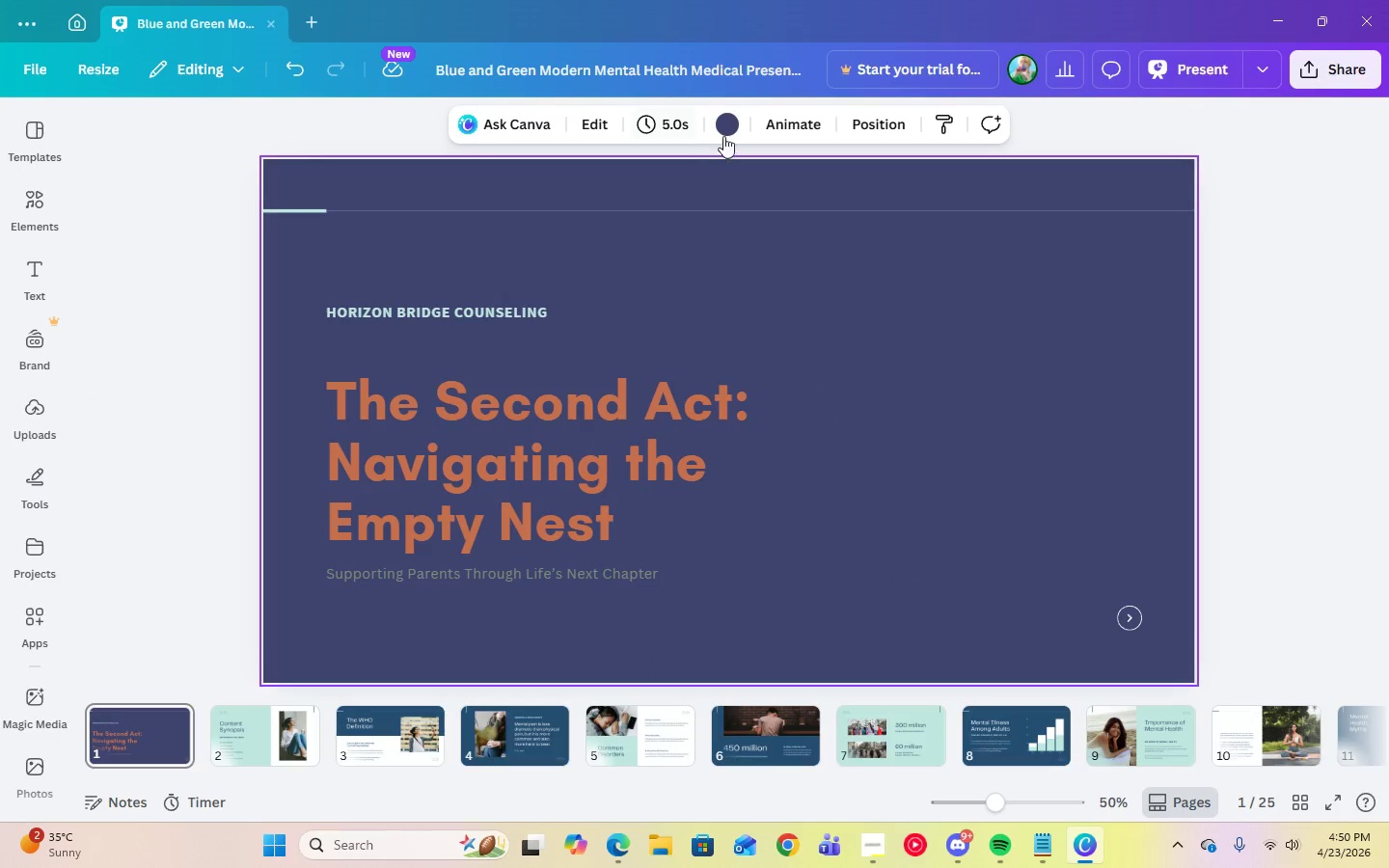 
left_click([727, 131])
 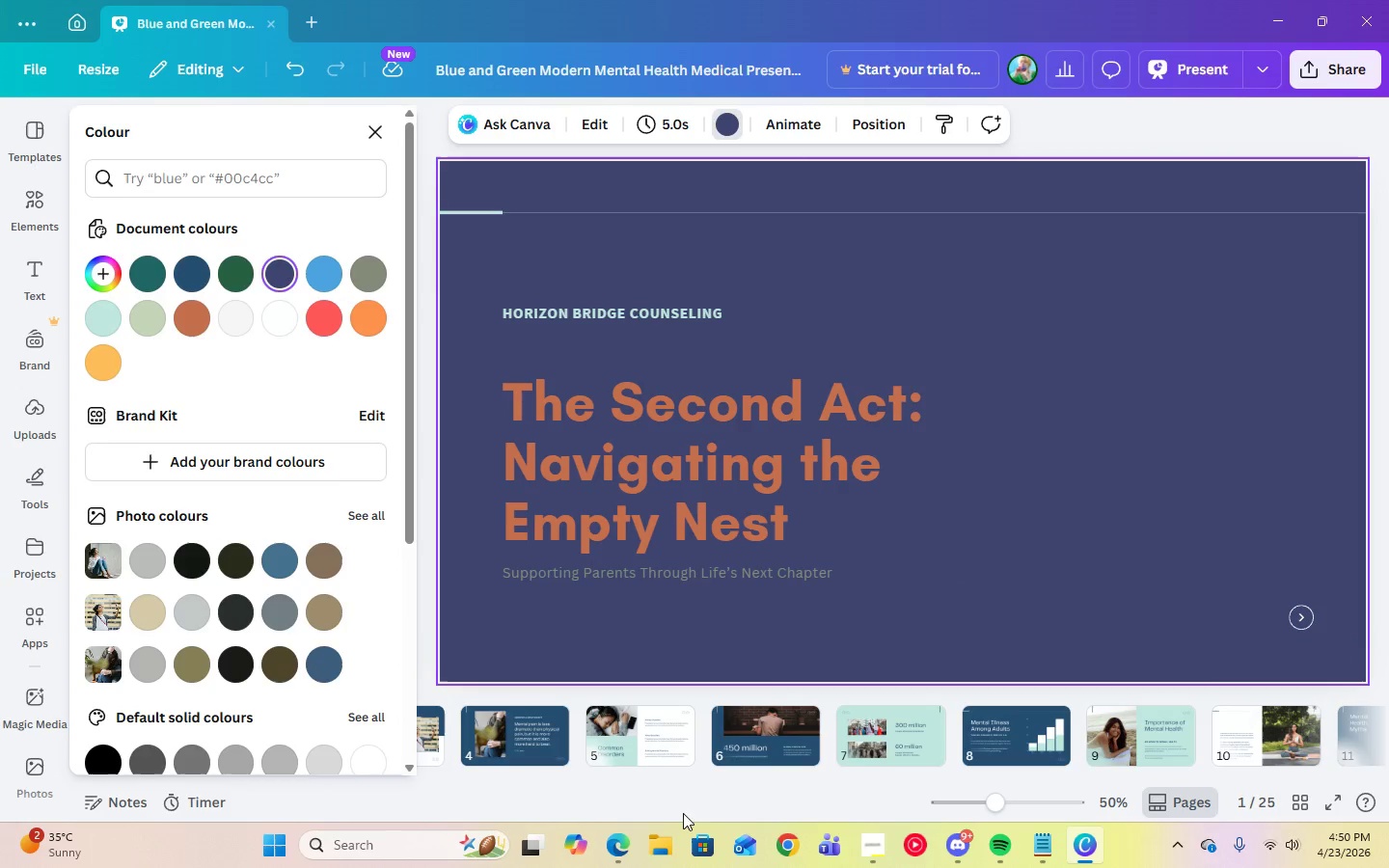 
left_click([618, 857])
 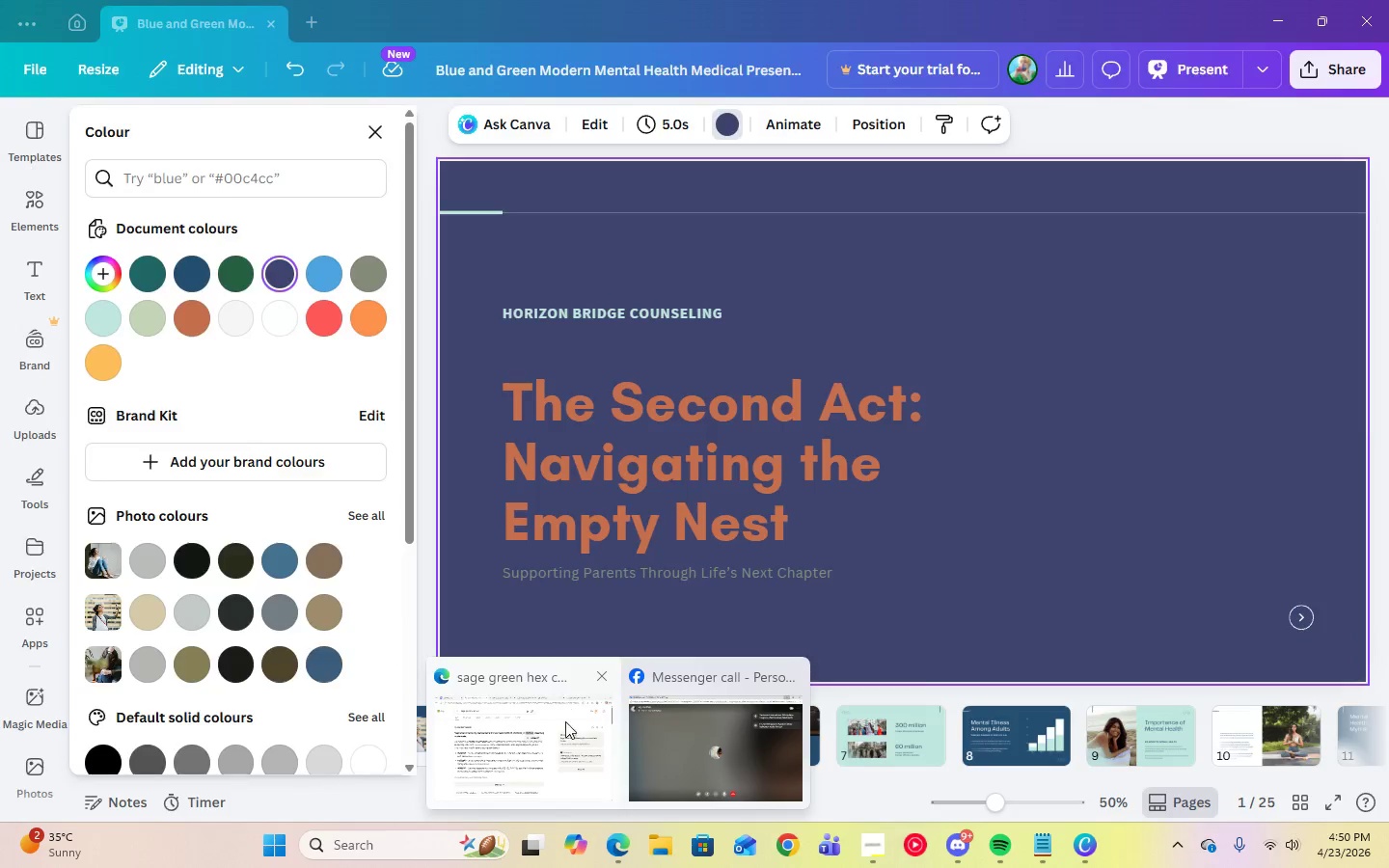 
left_click([536, 757])
 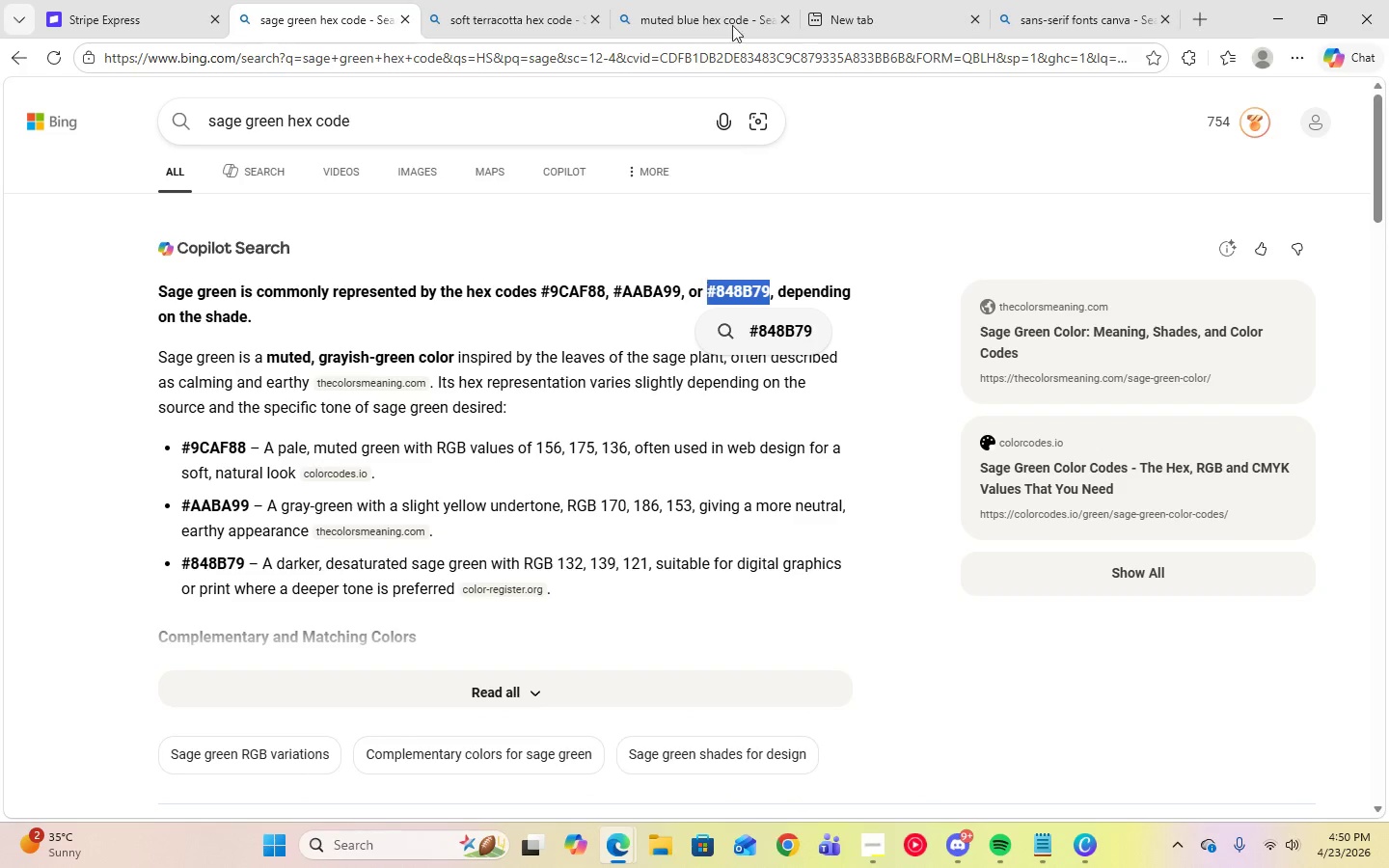 
left_click([721, 0])
 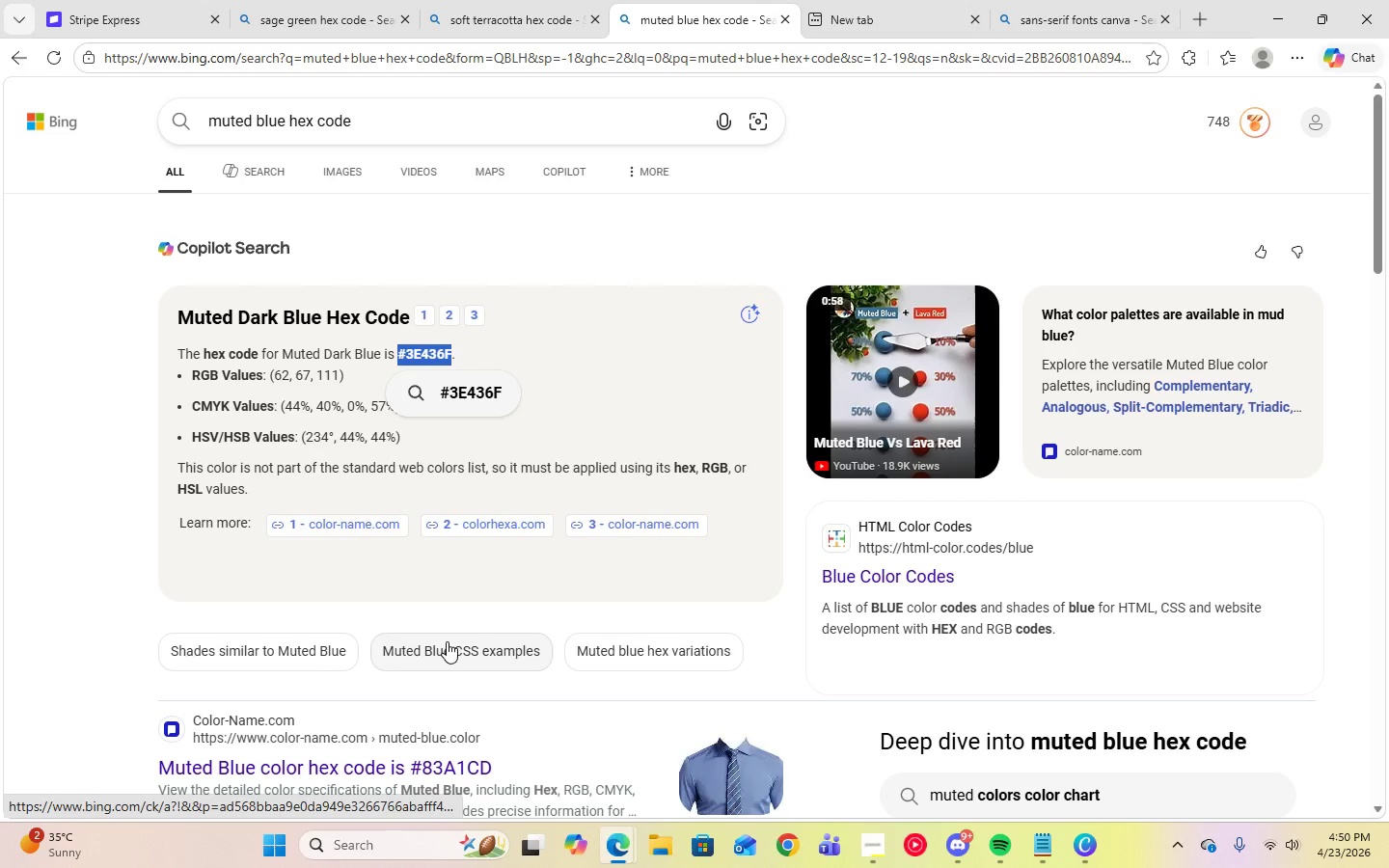 
scroll: coordinate [447, 641], scroll_direction: down, amount: 4.0
 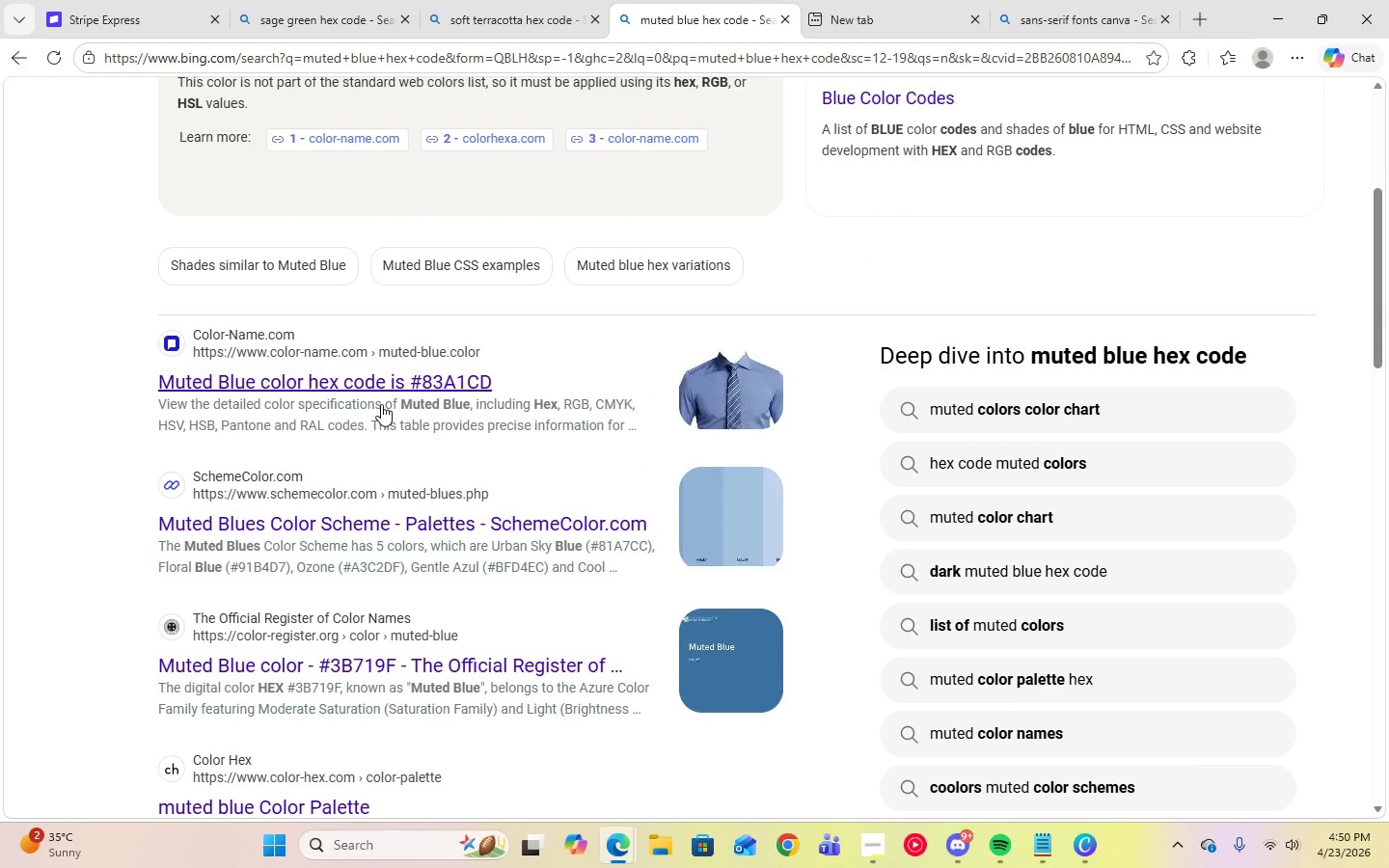 
left_click([381, 387])
 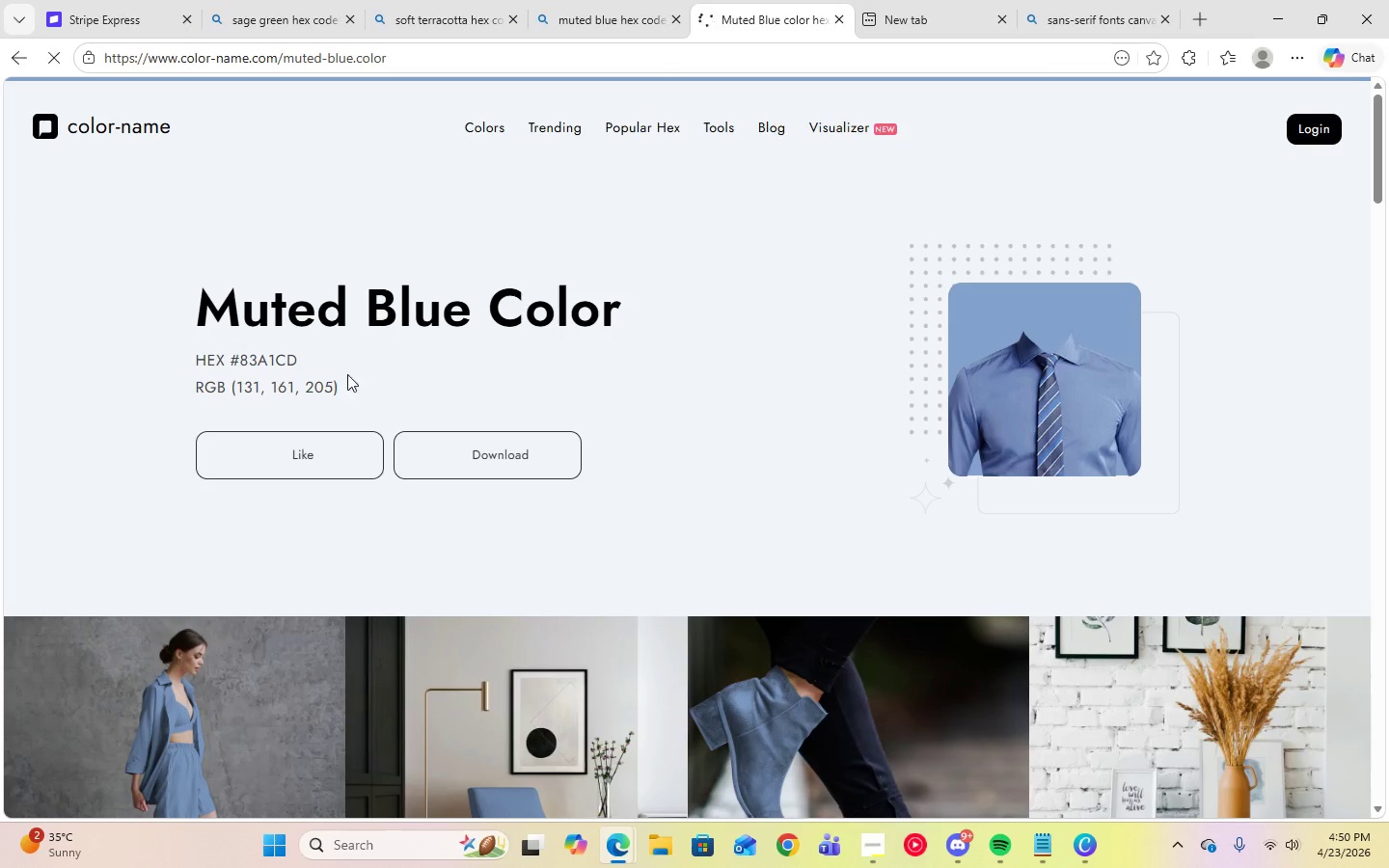 
left_click_drag(start_coordinate=[230, 360], to_coordinate=[309, 363])
 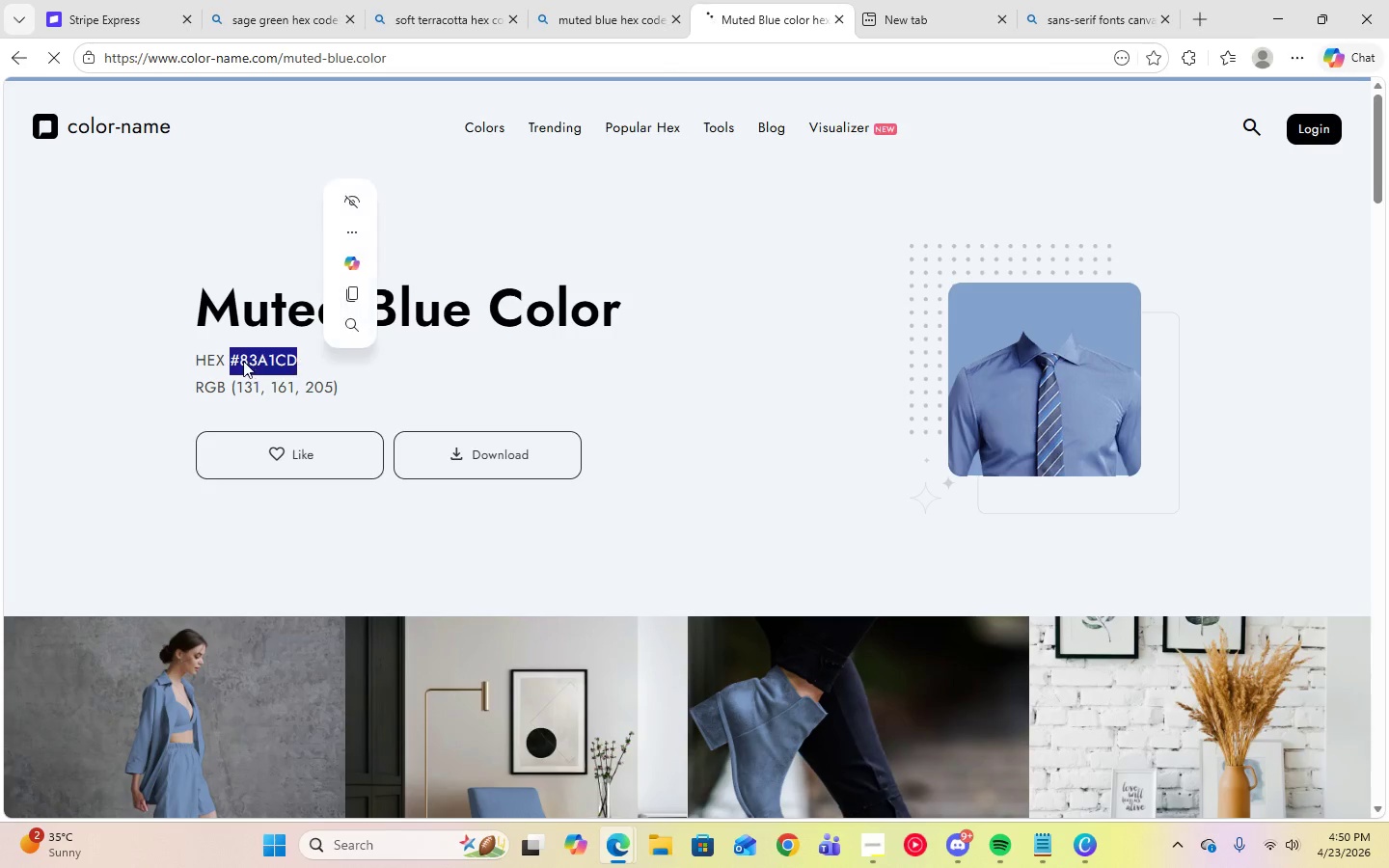 
right_click([243, 361])
 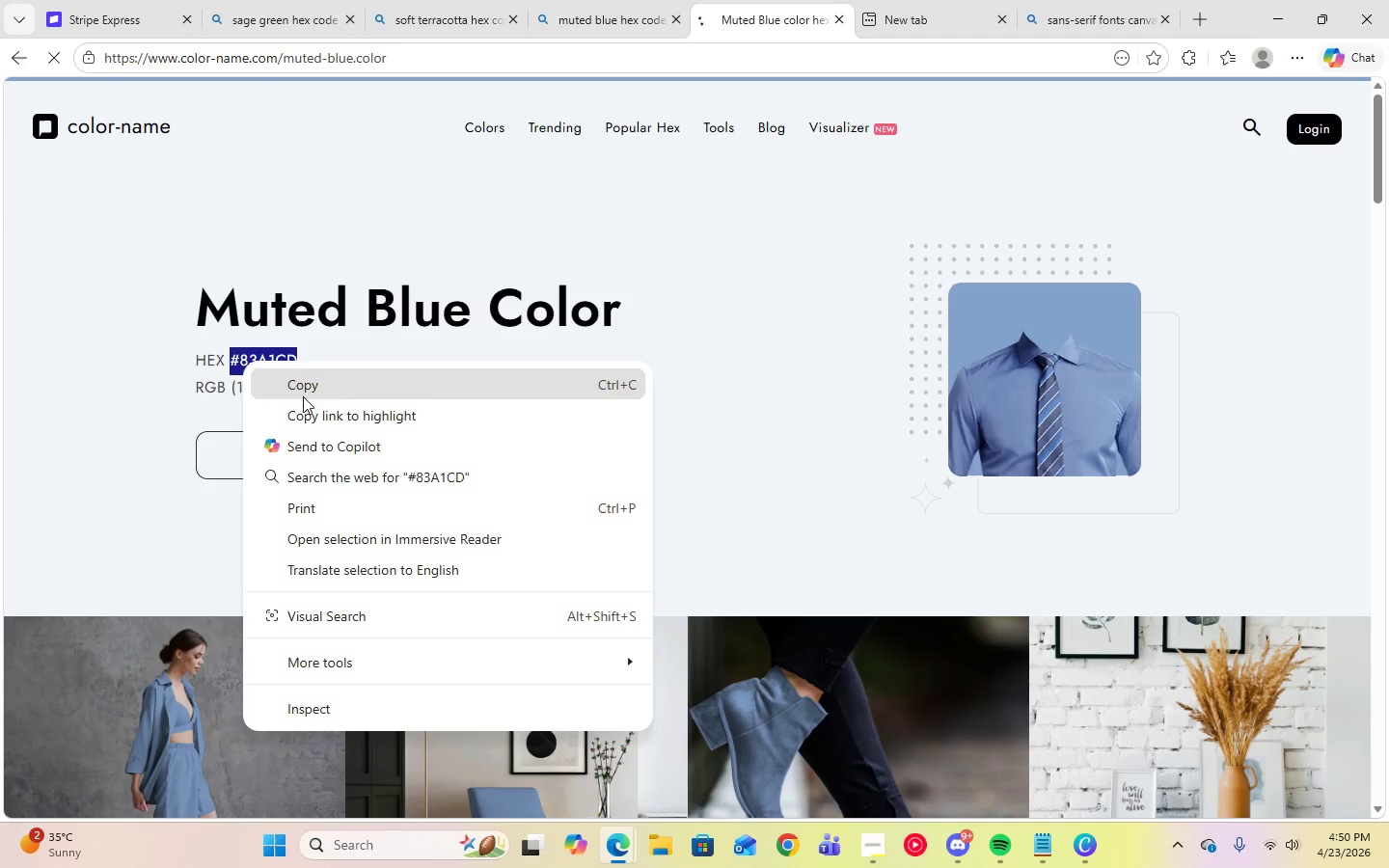 
left_click([304, 388])
 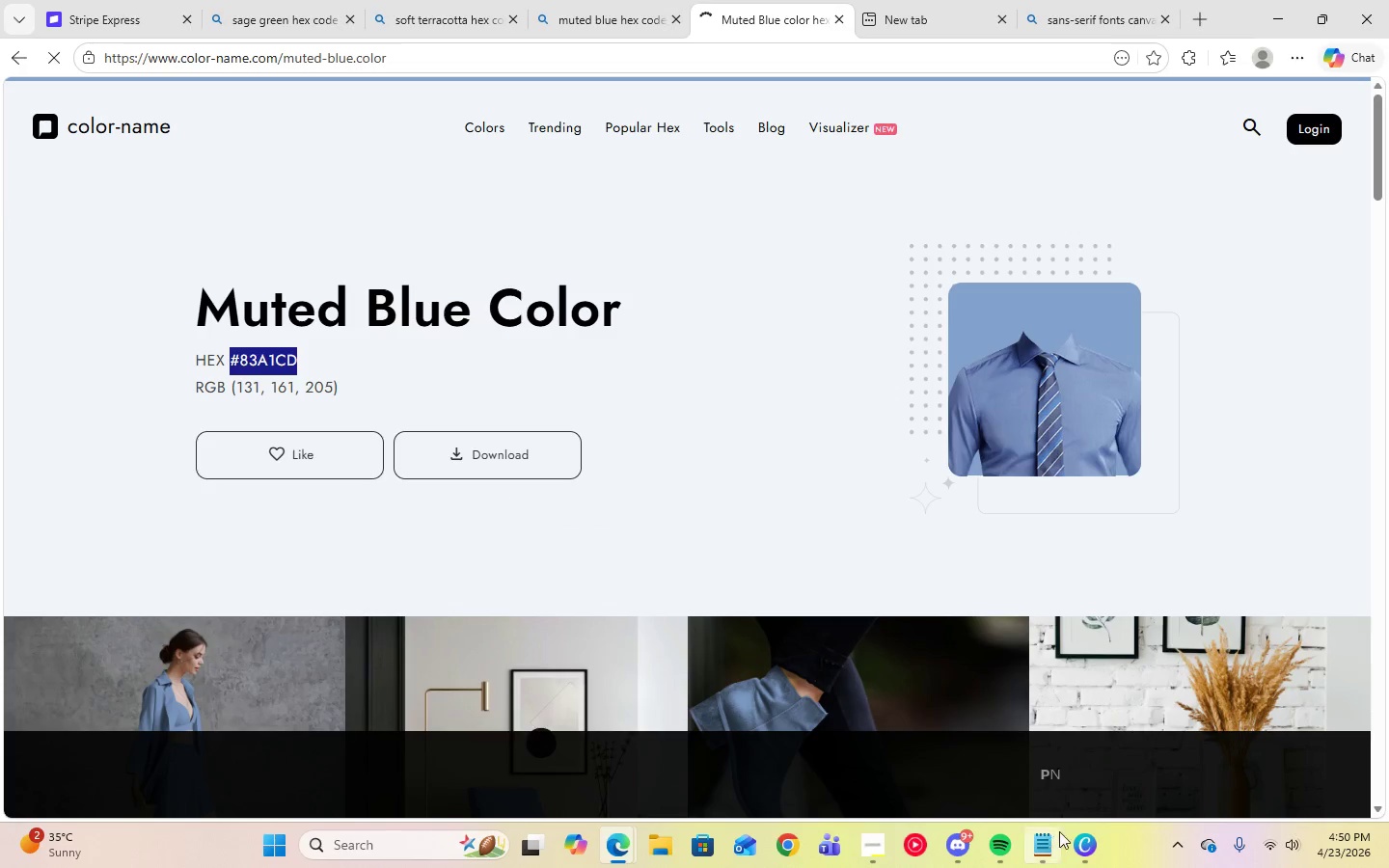 
left_click([1093, 848])
 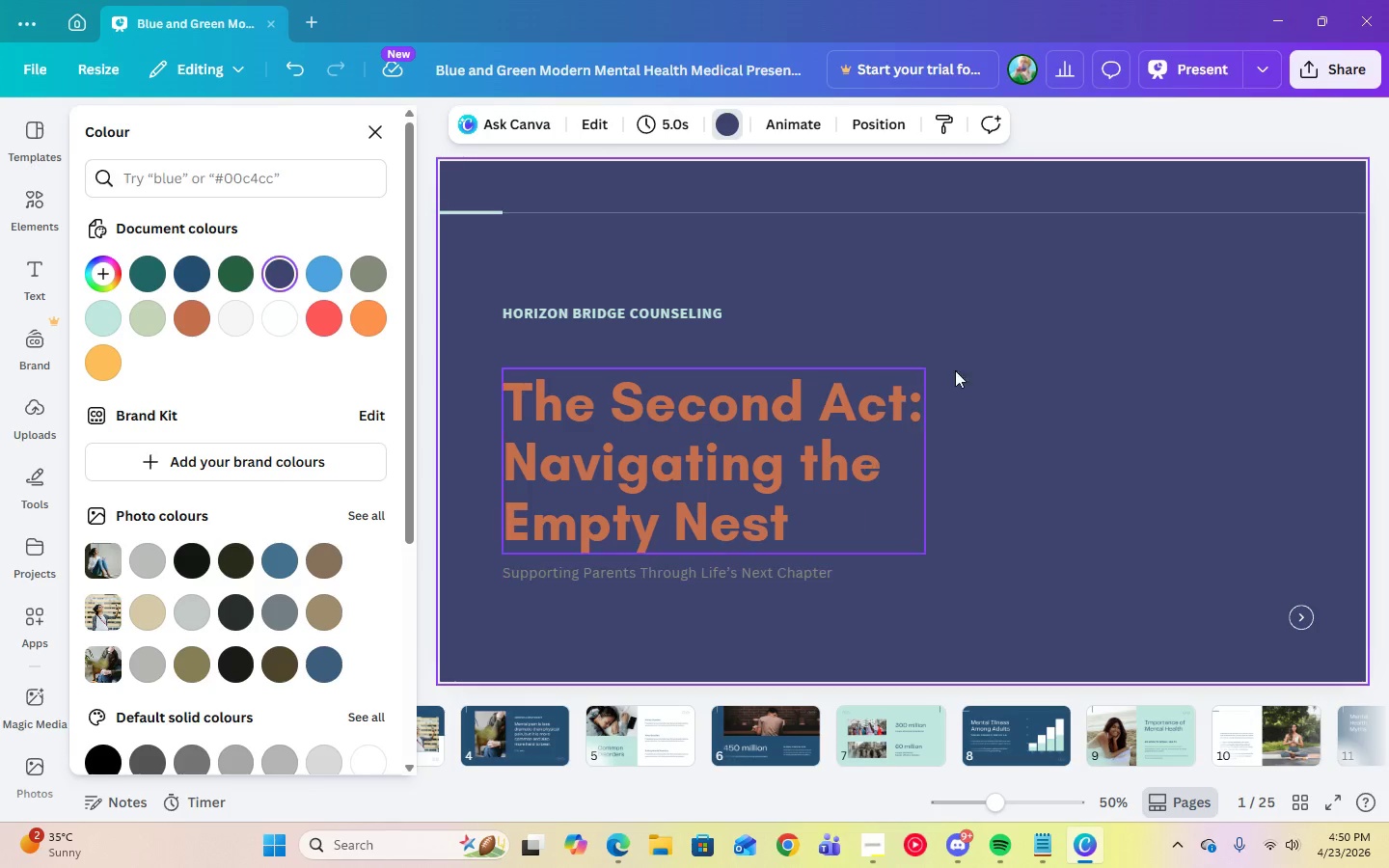 
left_click([1100, 302])
 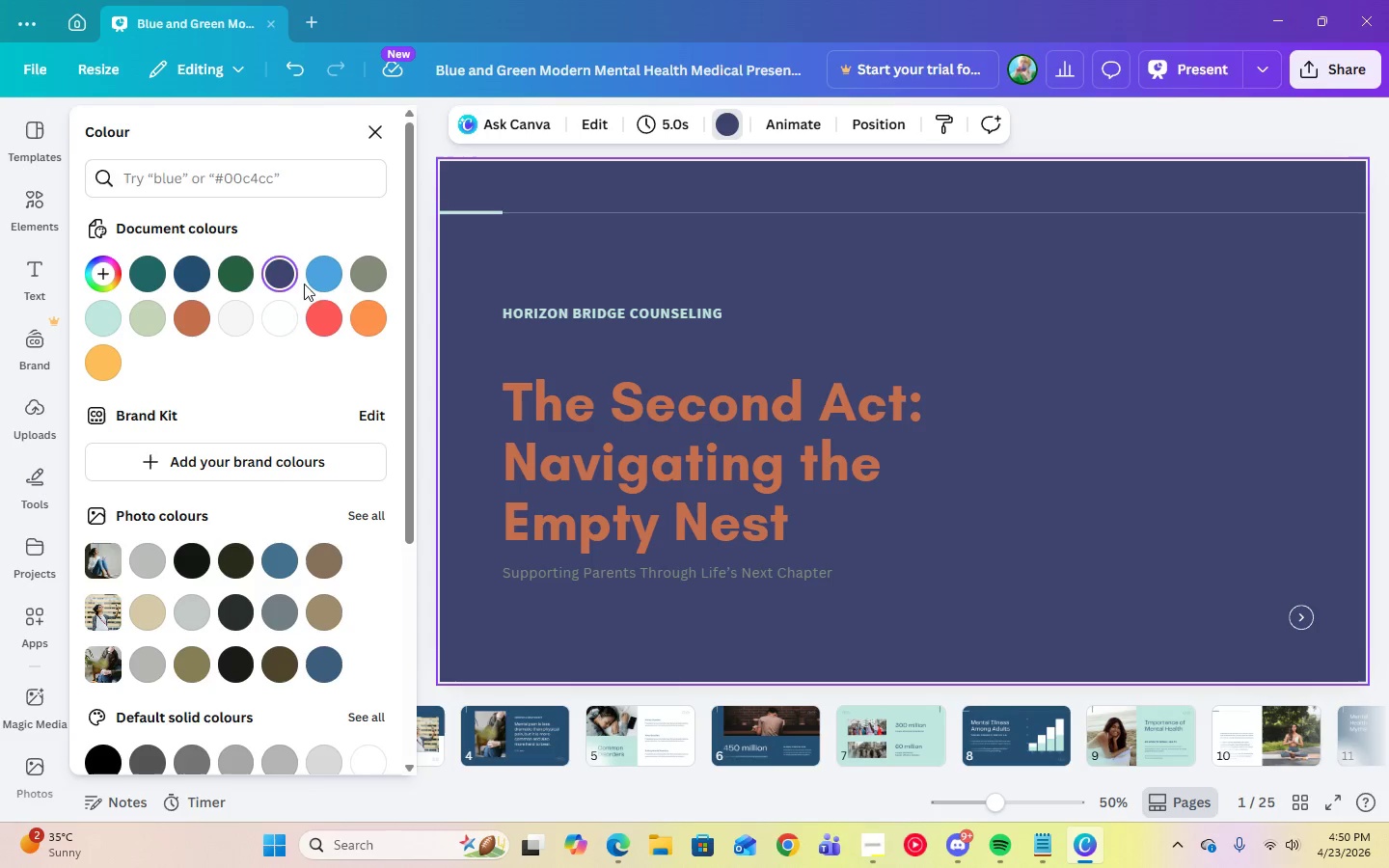 
left_click([274, 272])
 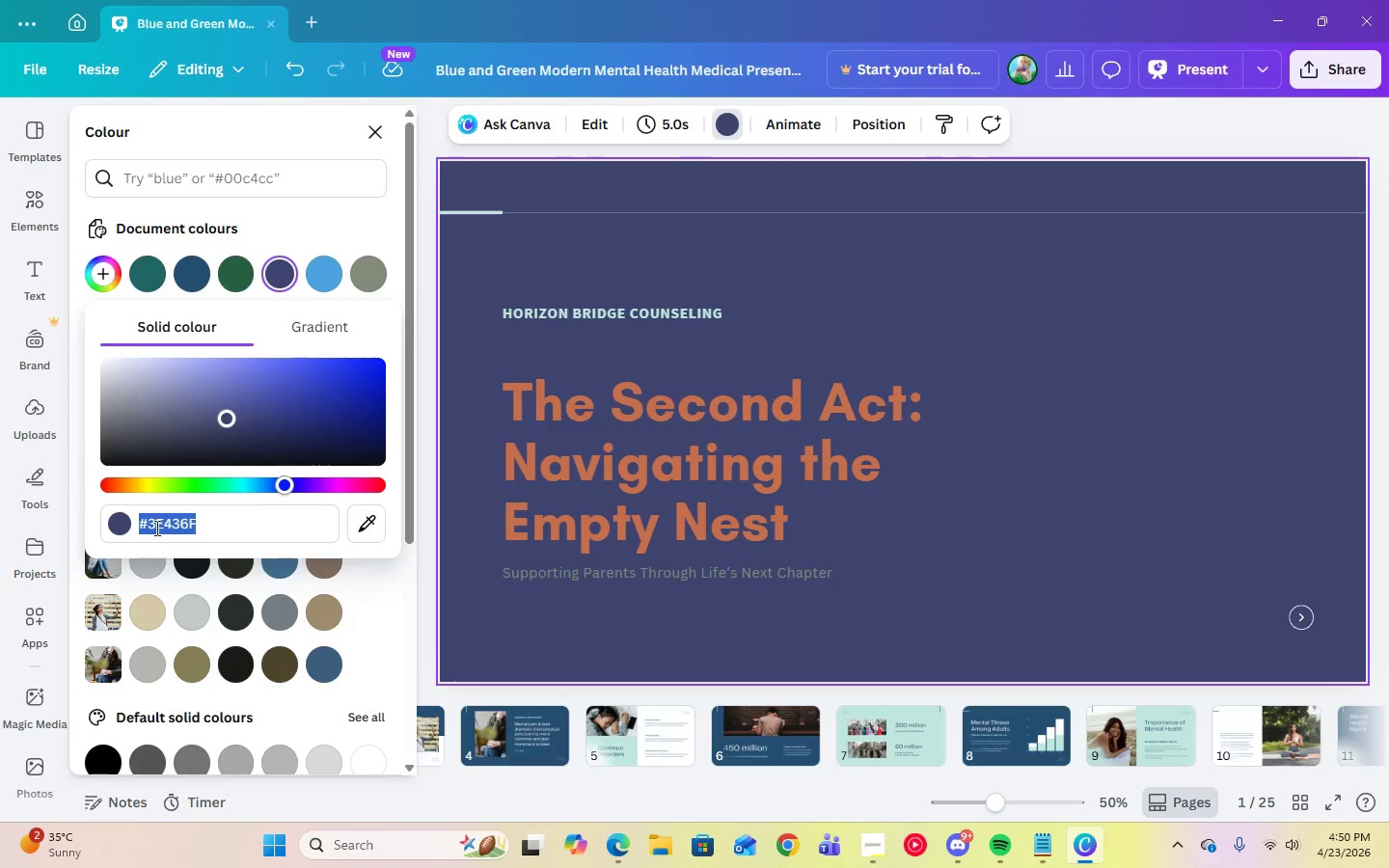 
right_click([155, 523])
 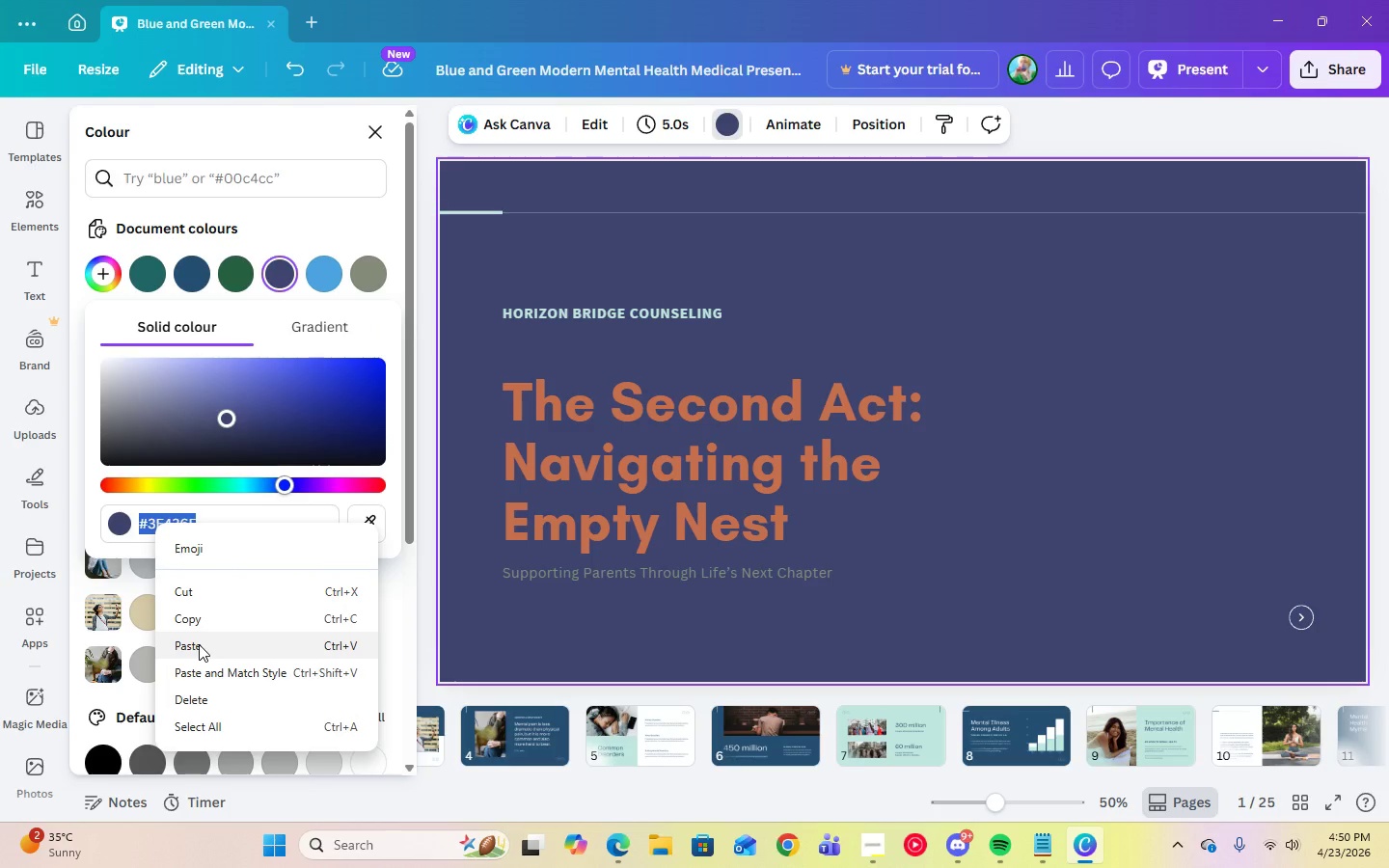 
left_click([199, 644])
 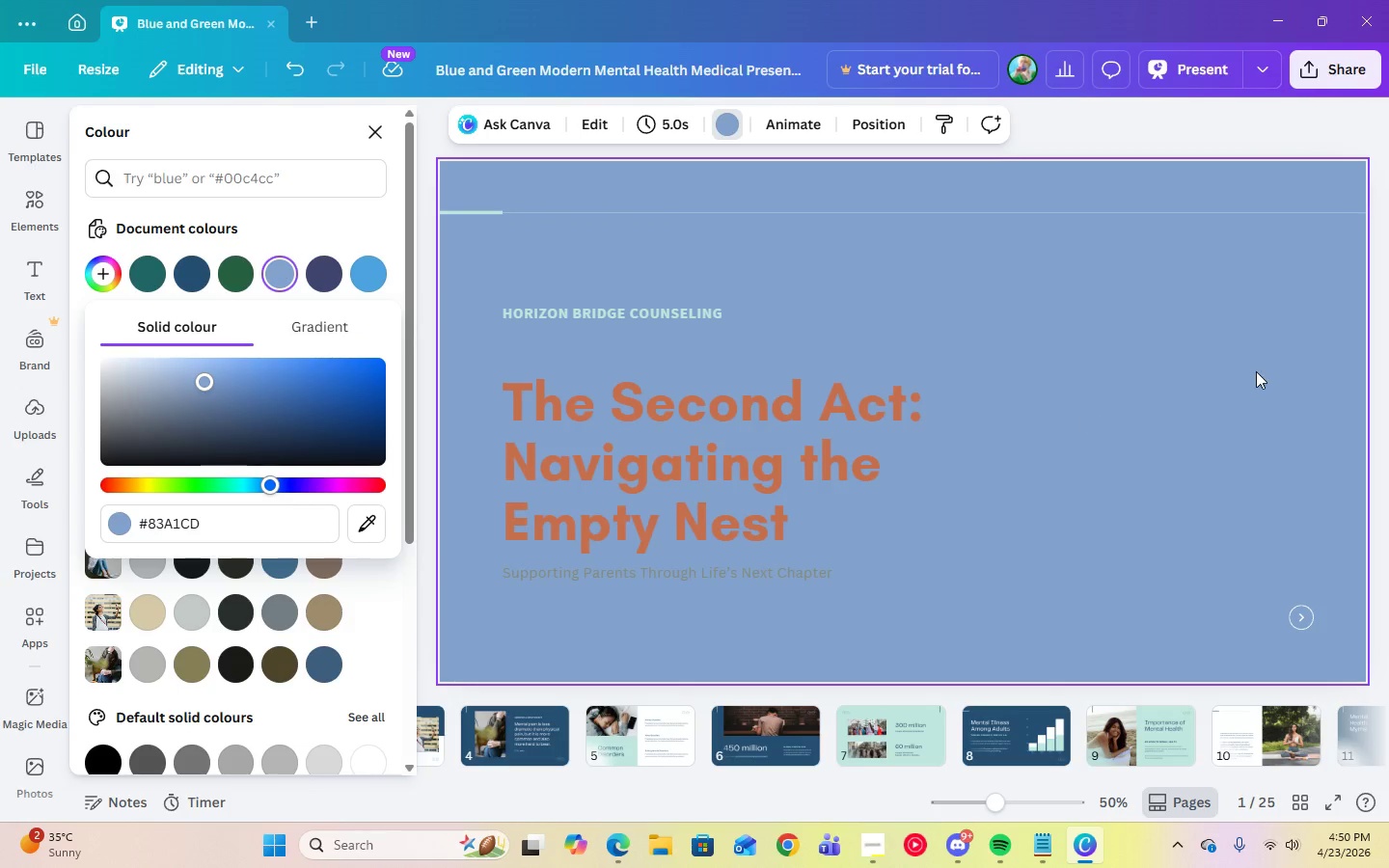 
left_click([1256, 371])
 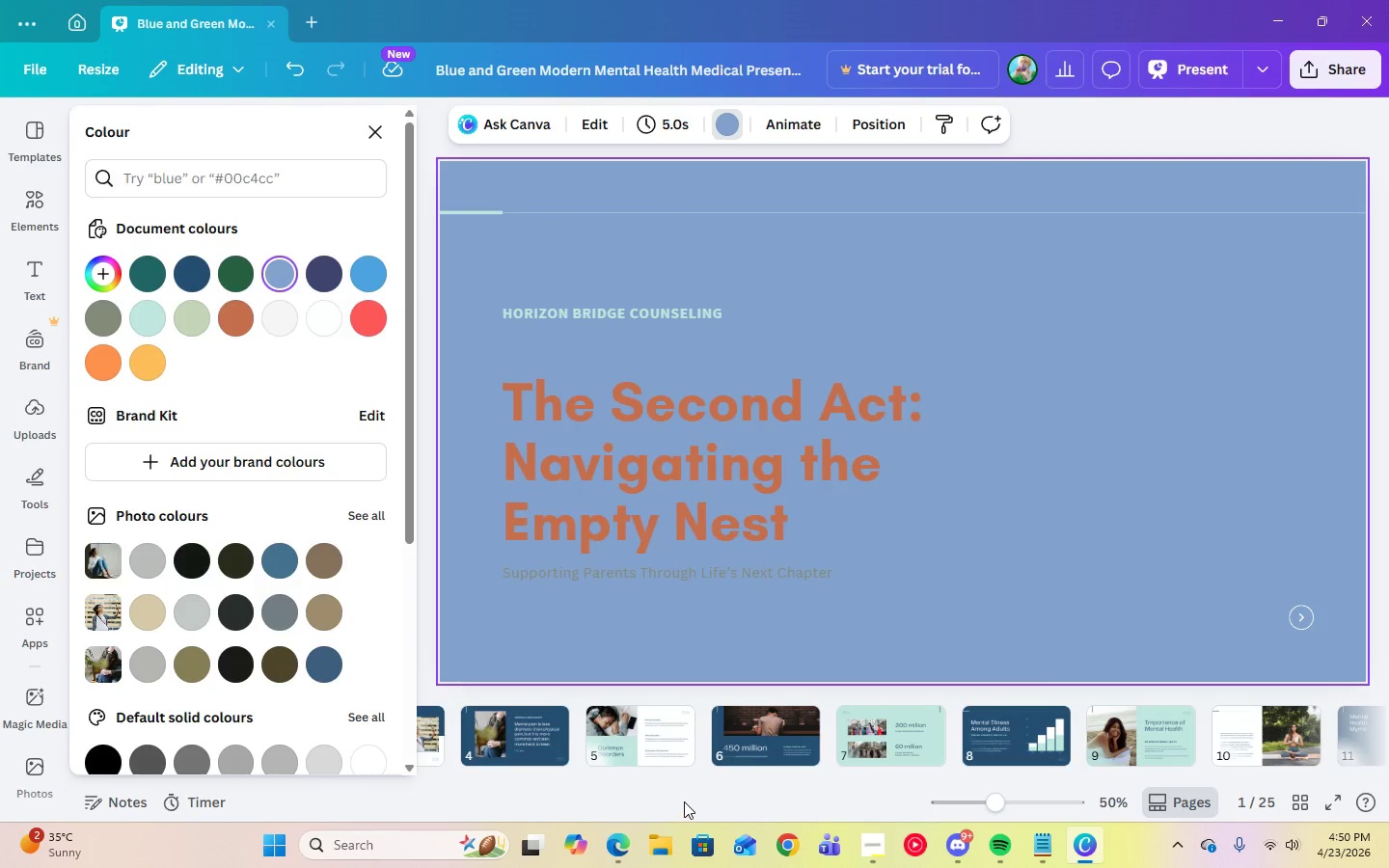 
left_click([625, 855])
 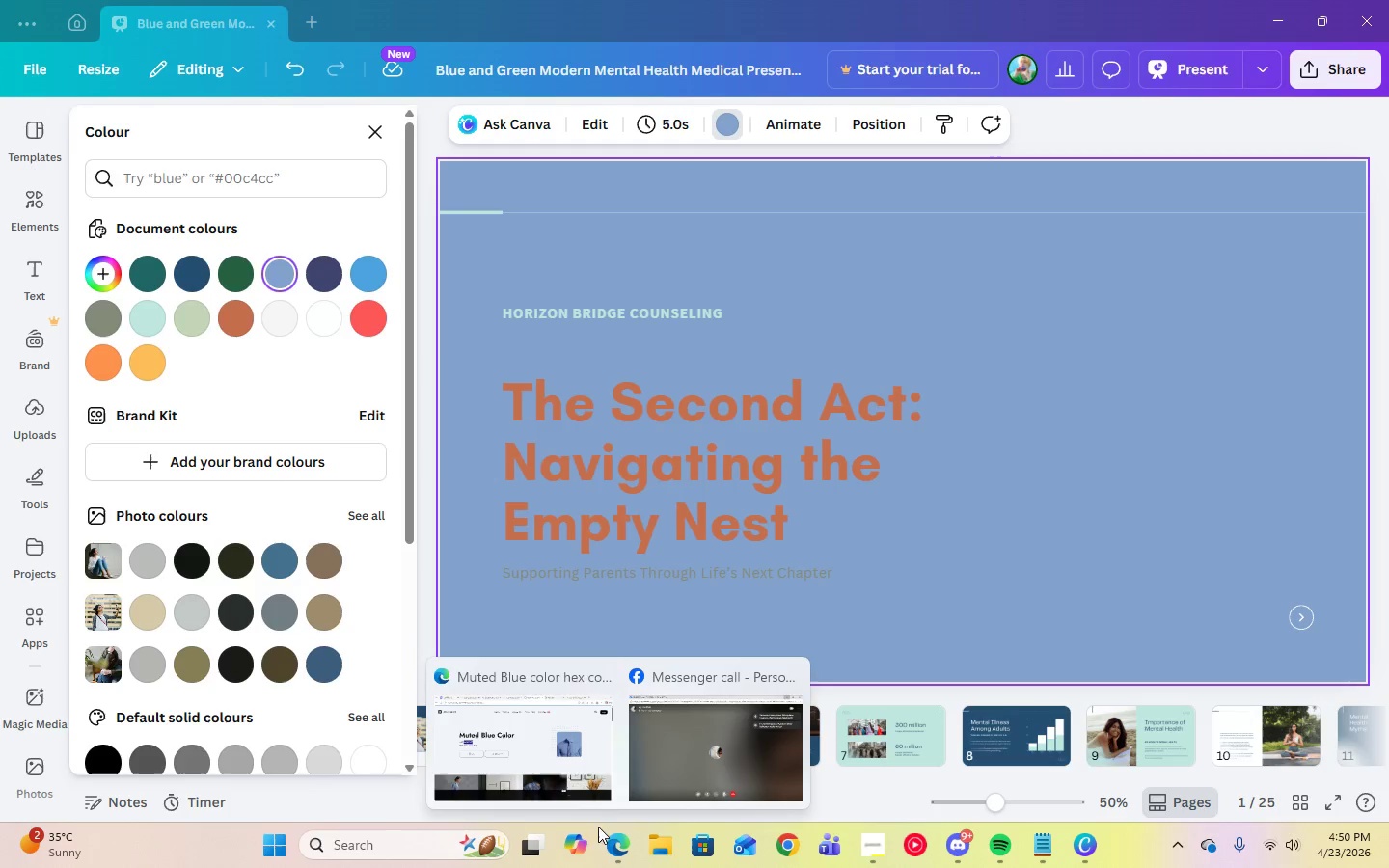 
left_click([516, 760])
 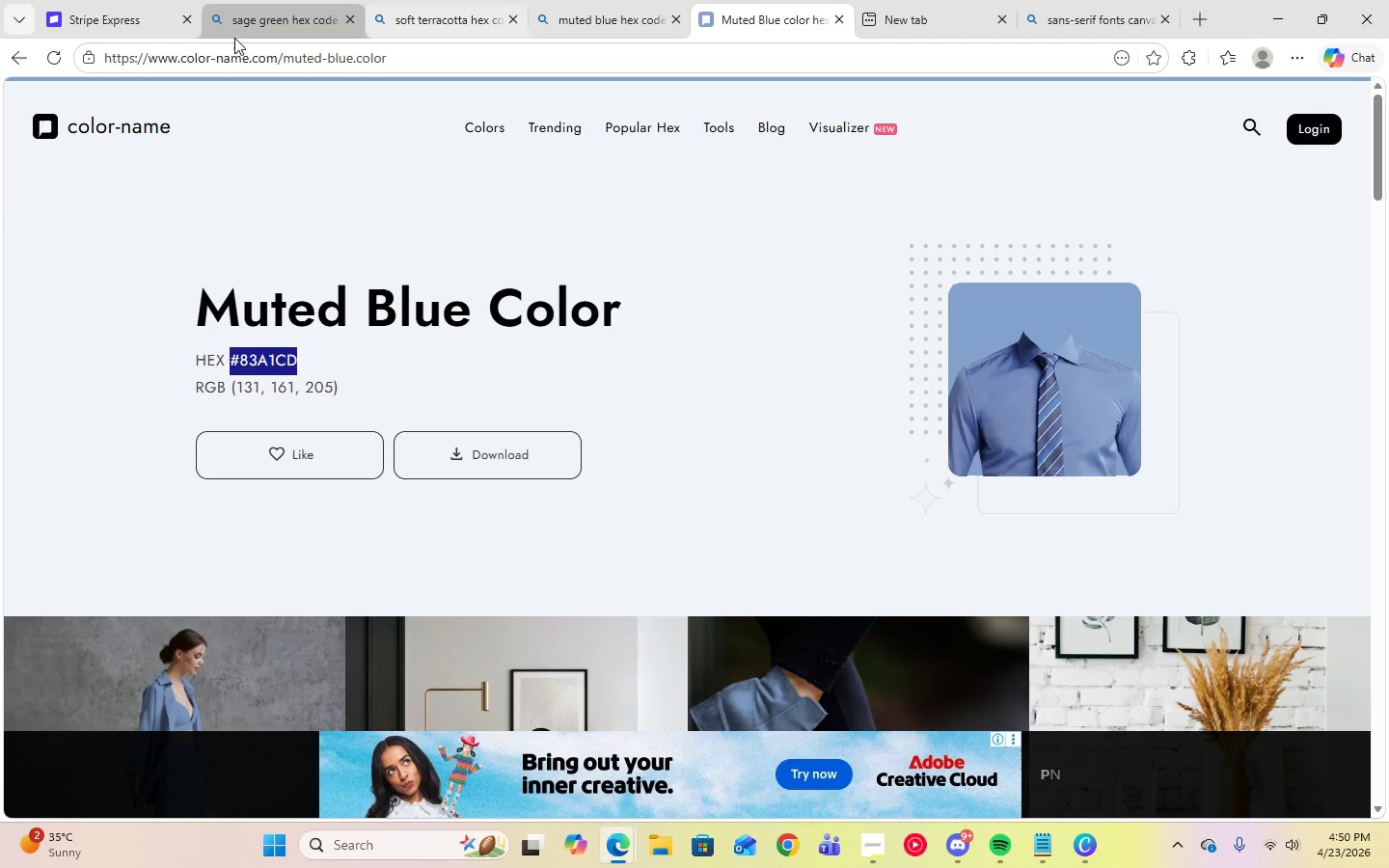 
left_click([242, 32])
 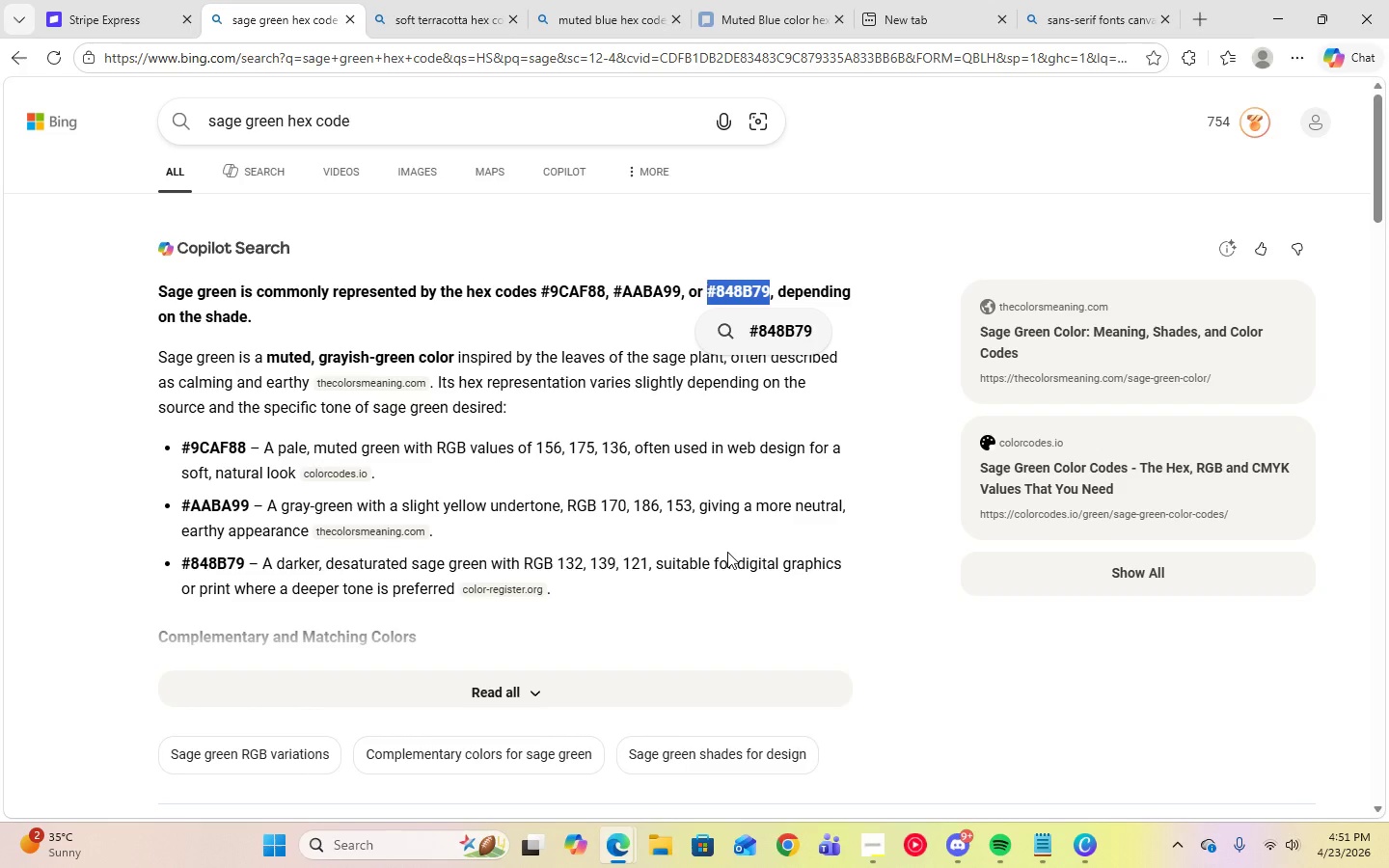 
wait(9.03)
 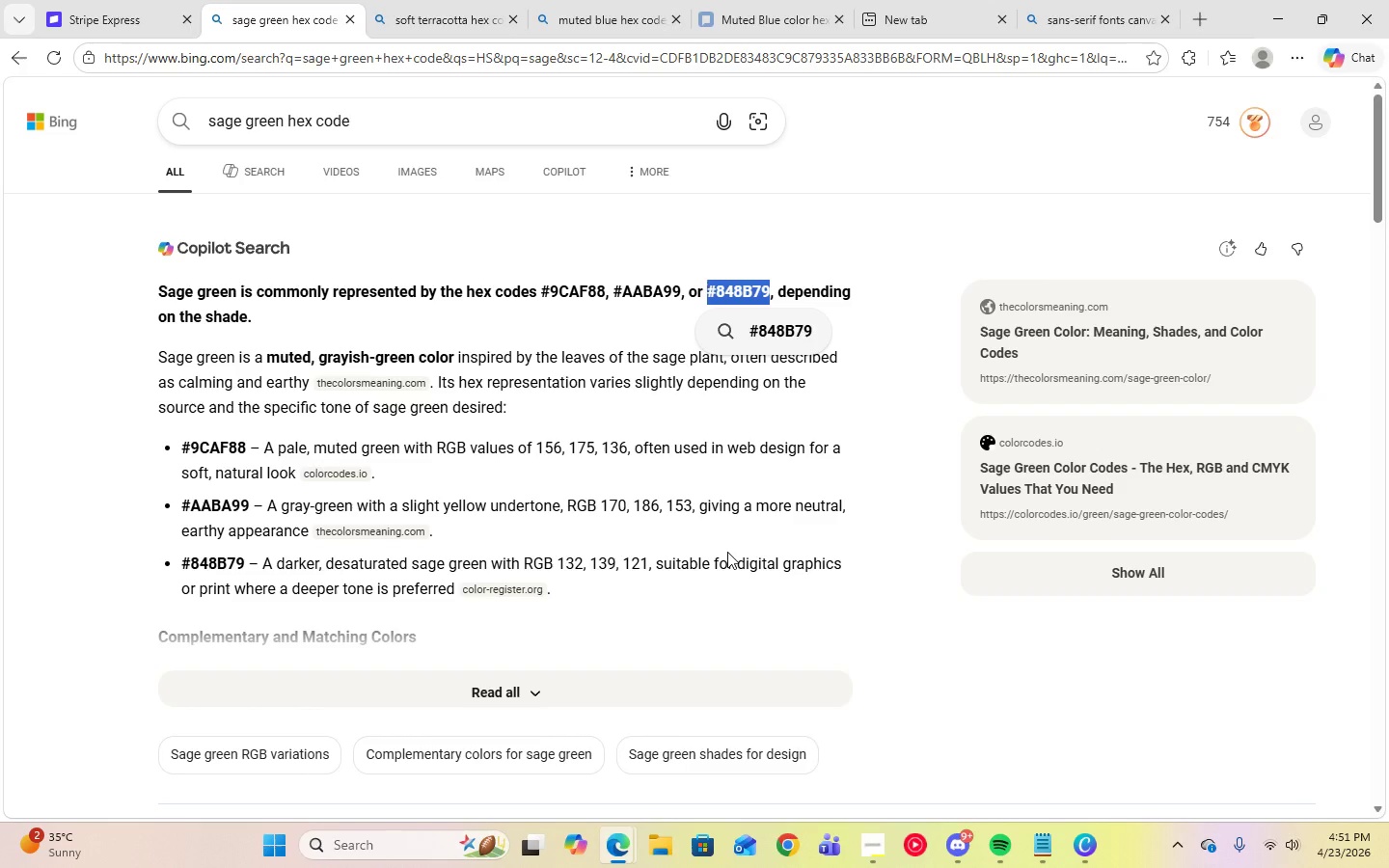 
left_click_drag(start_coordinate=[542, 290], to_coordinate=[604, 290])
 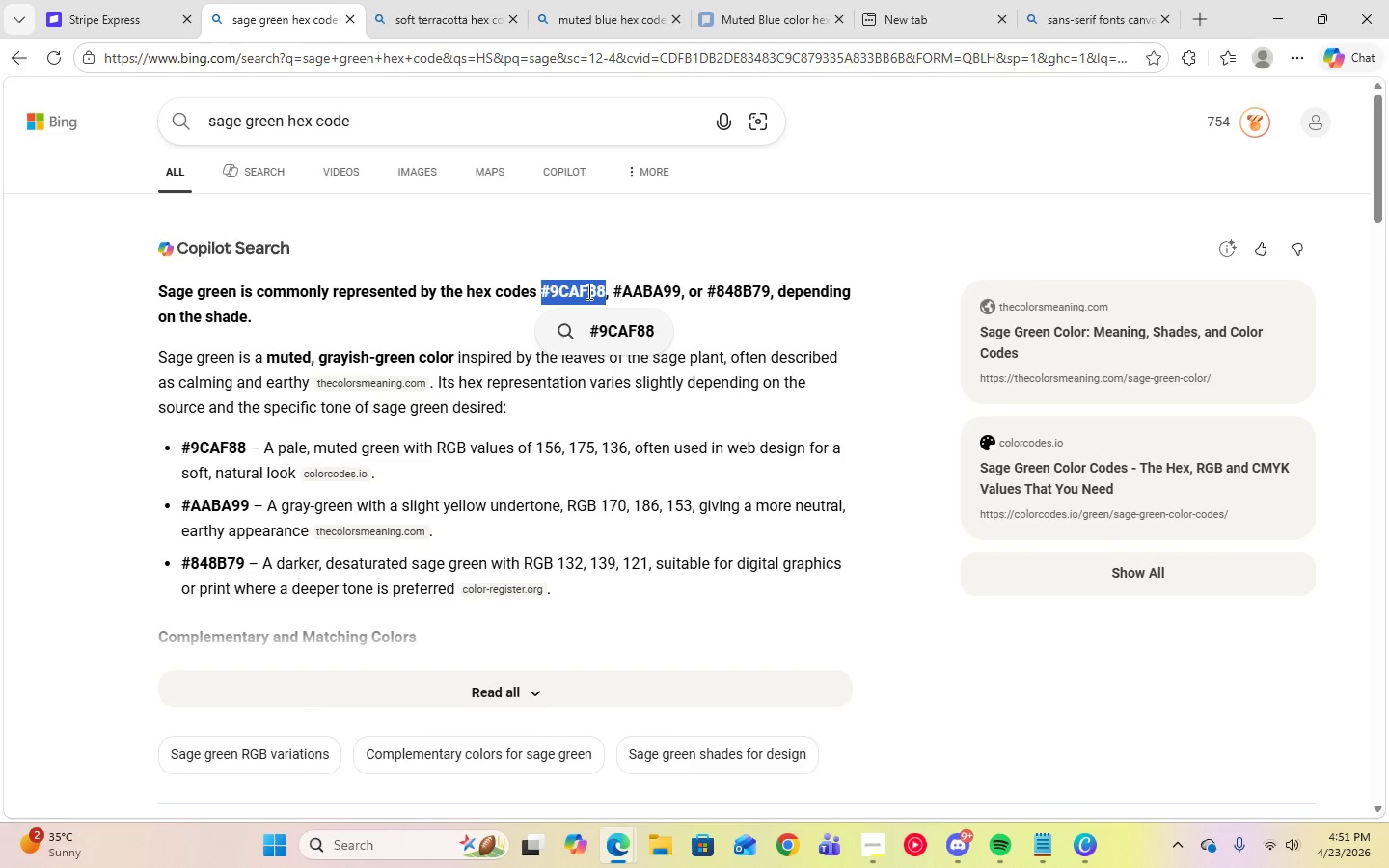 
right_click([587, 291])
 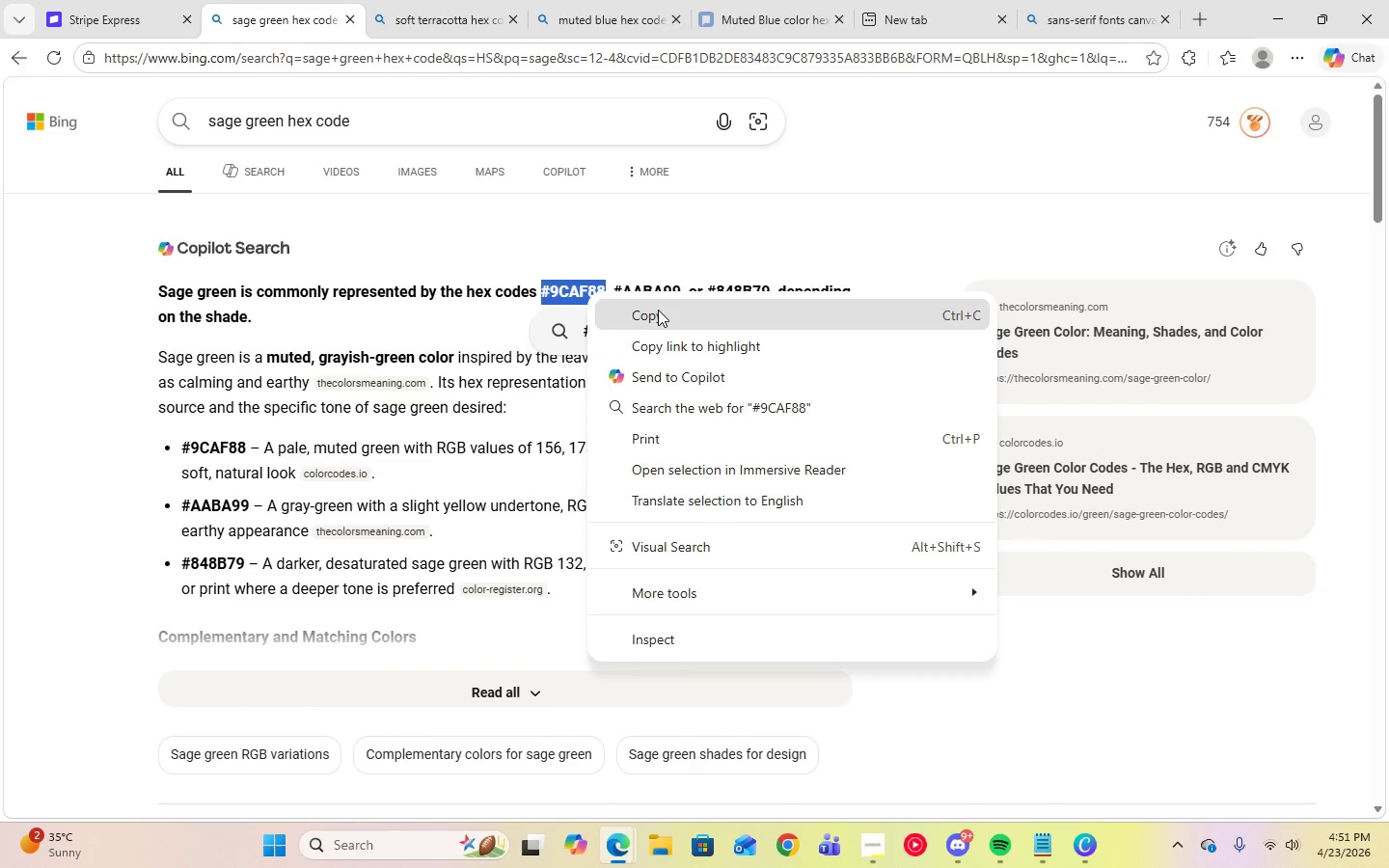 
left_click([658, 310])
 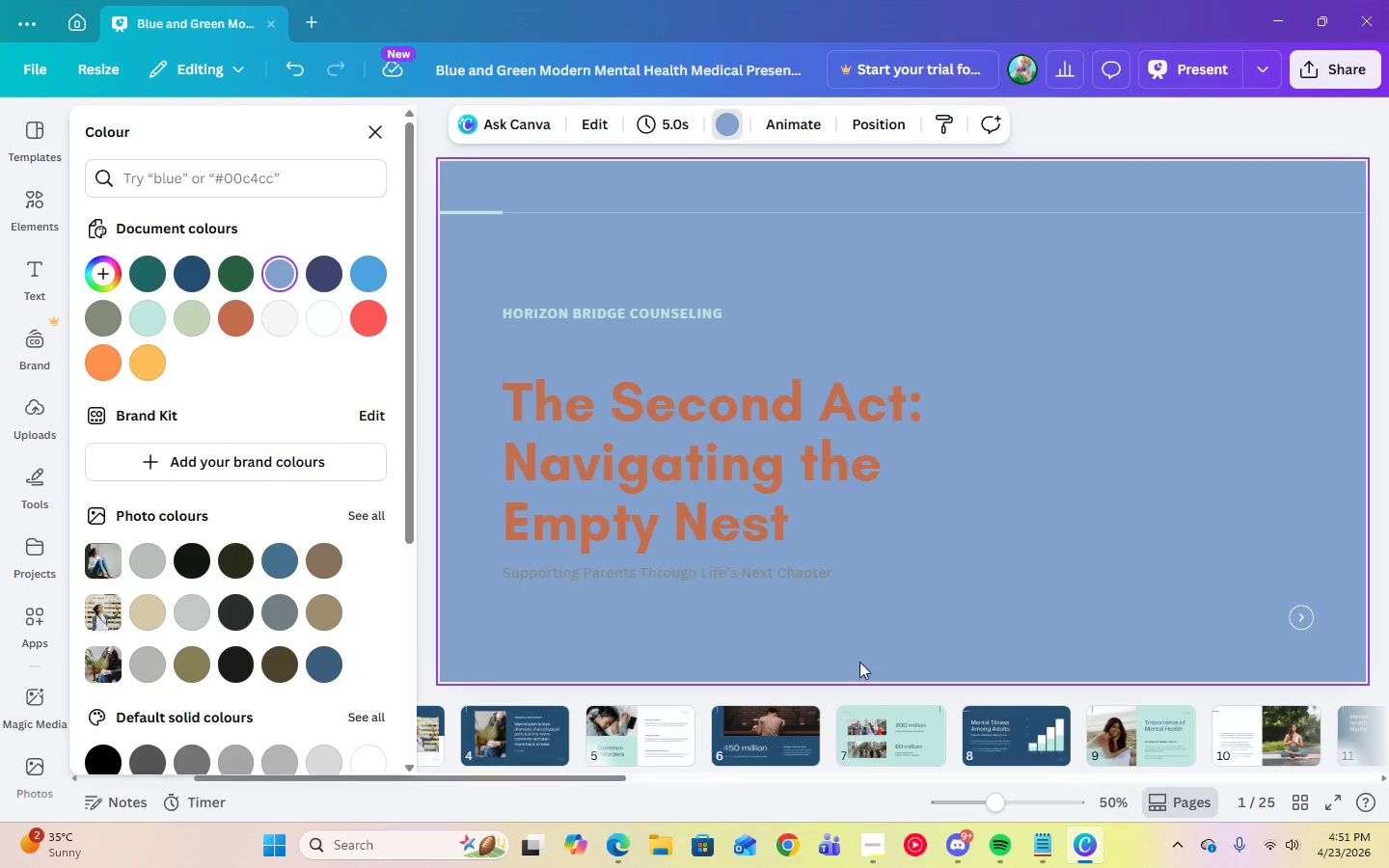 
left_click([664, 577])
 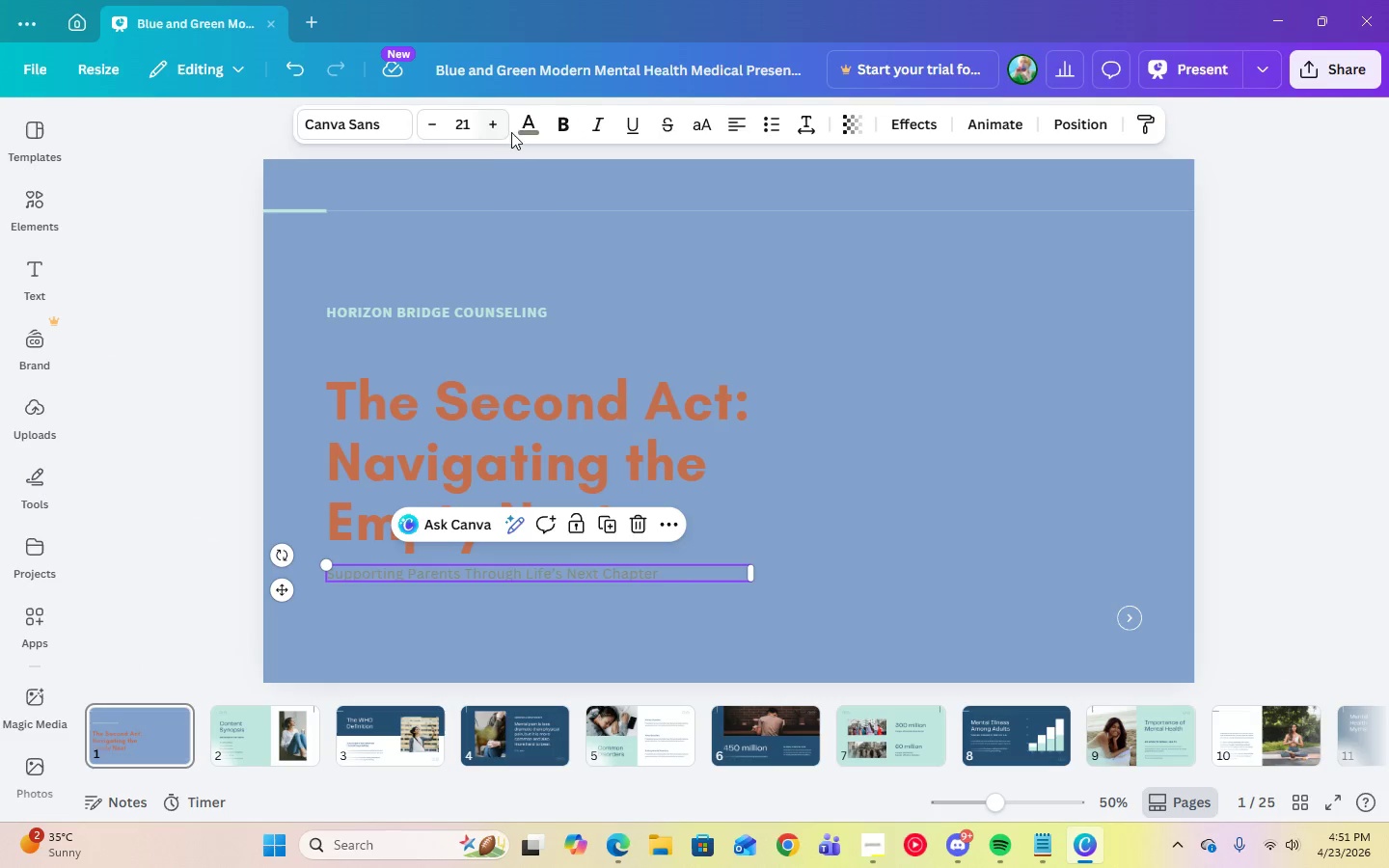 
left_click([521, 133])
 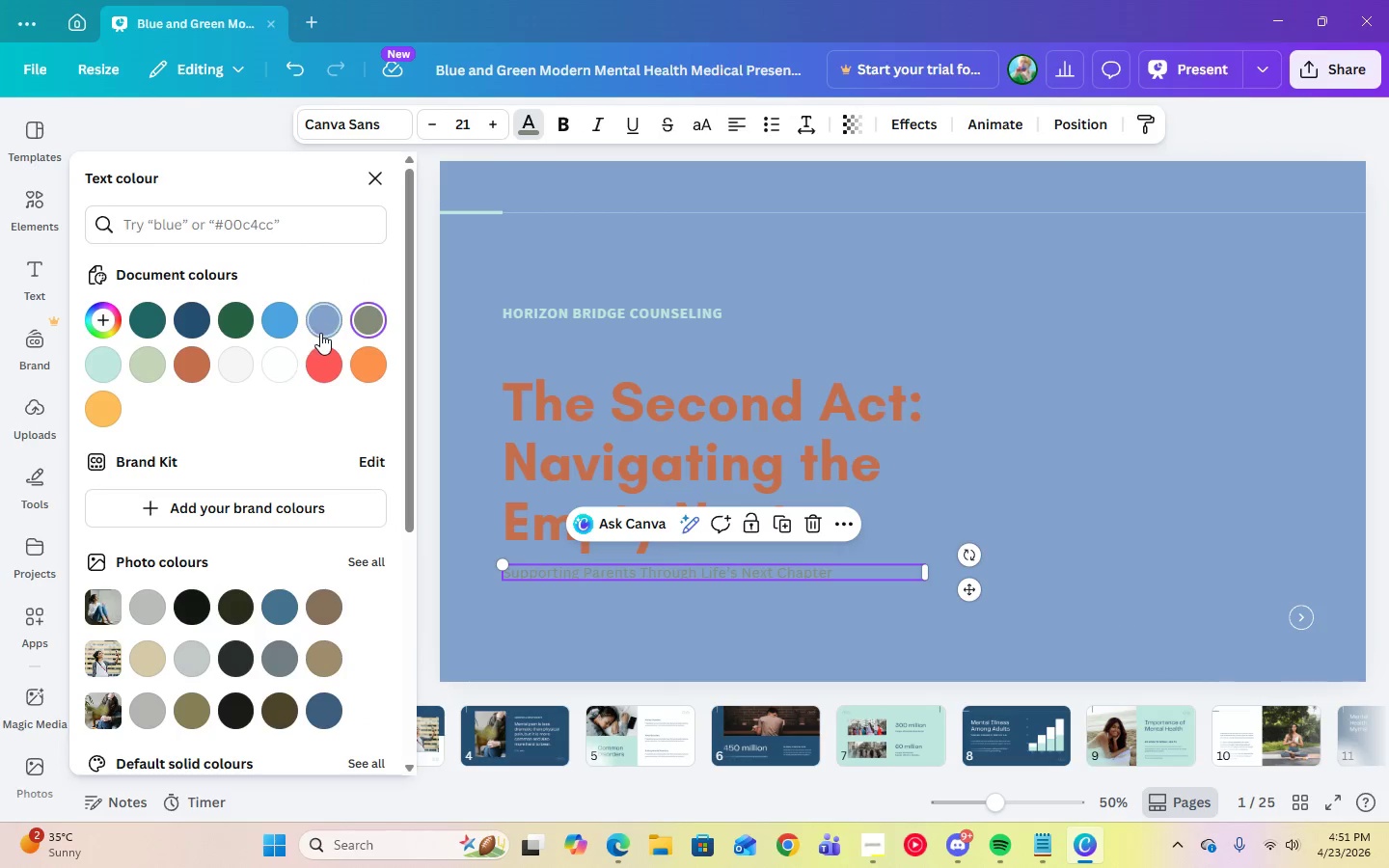 
left_click([371, 324])
 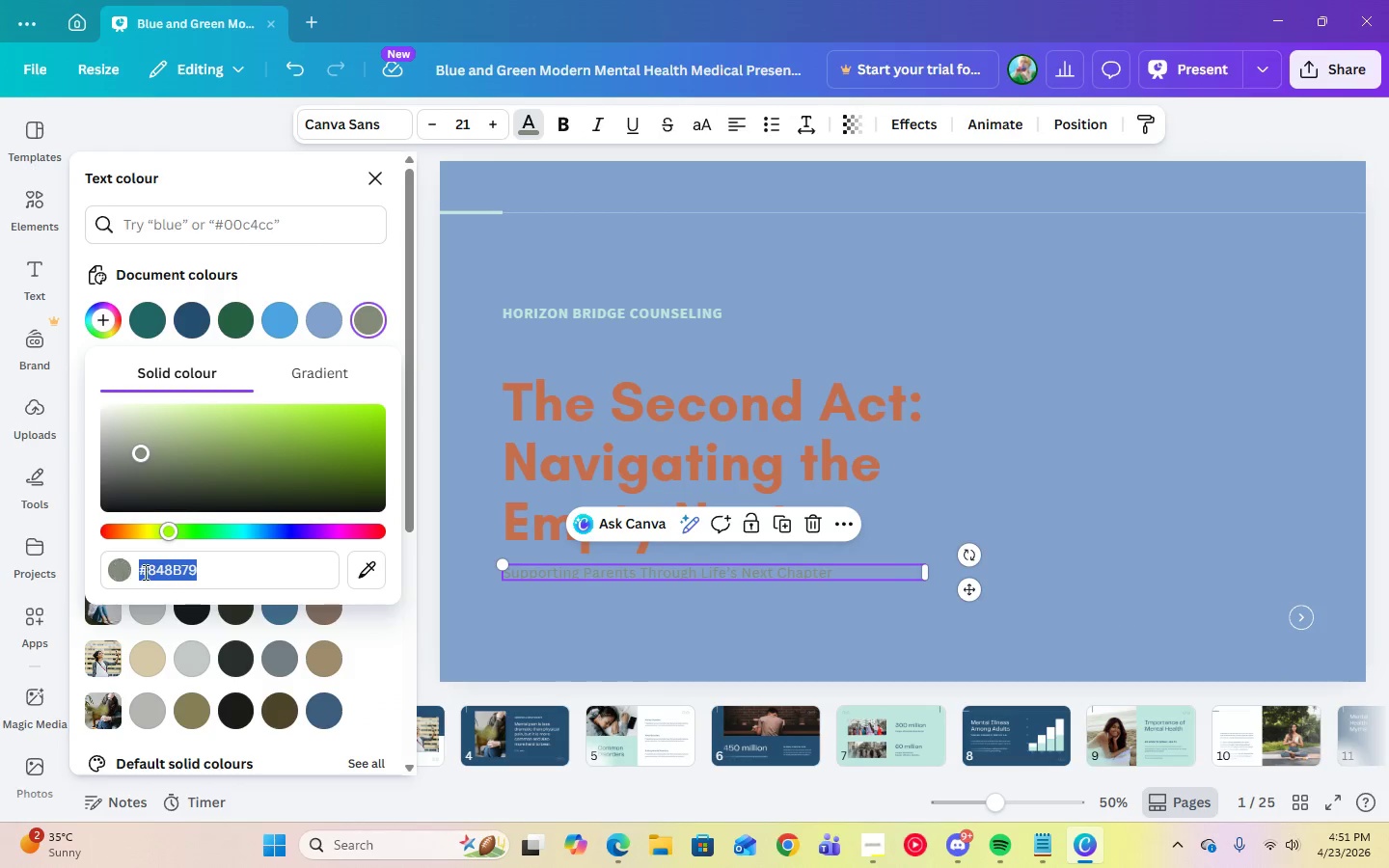 
right_click([158, 574])
 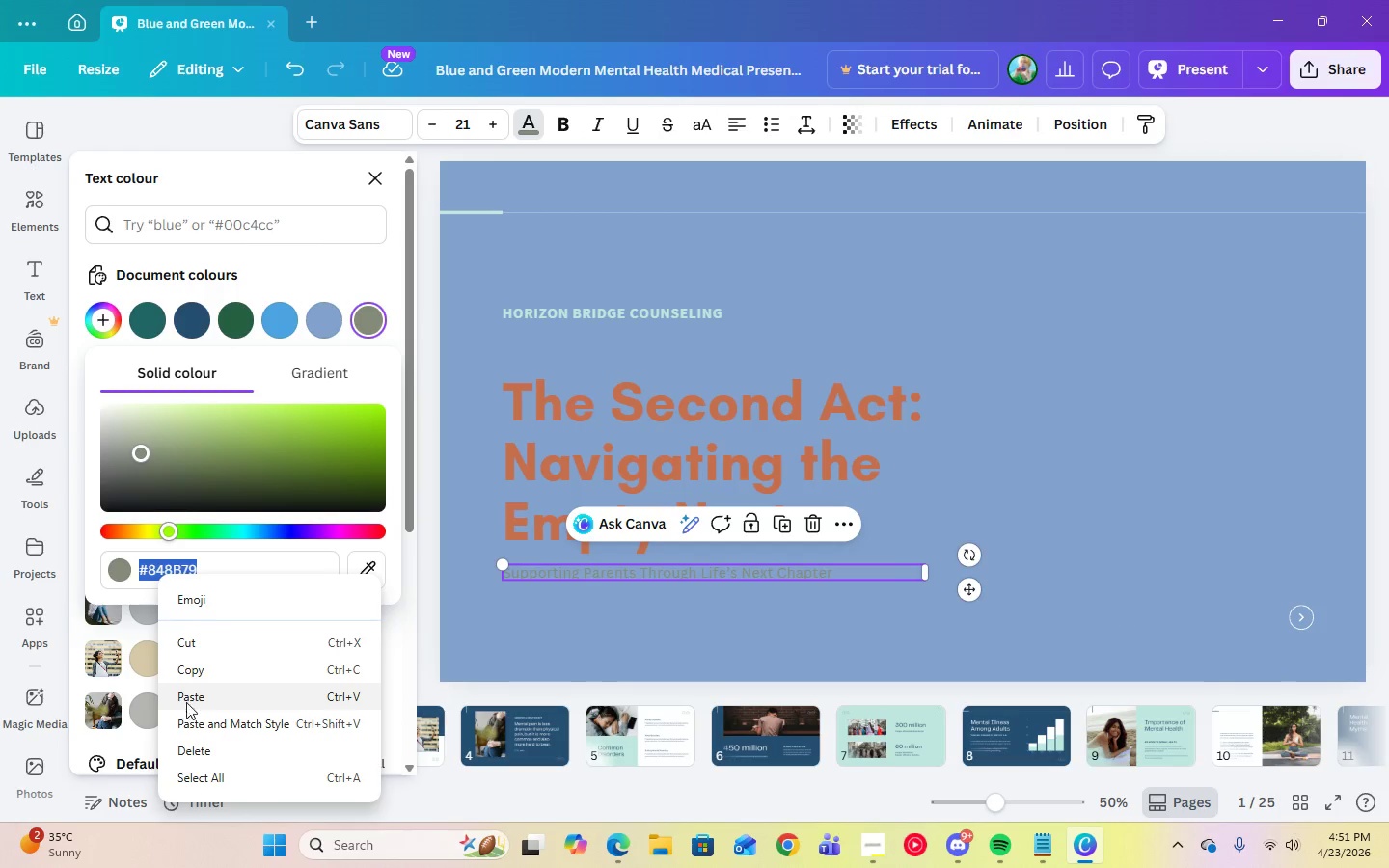 
left_click([188, 696])
 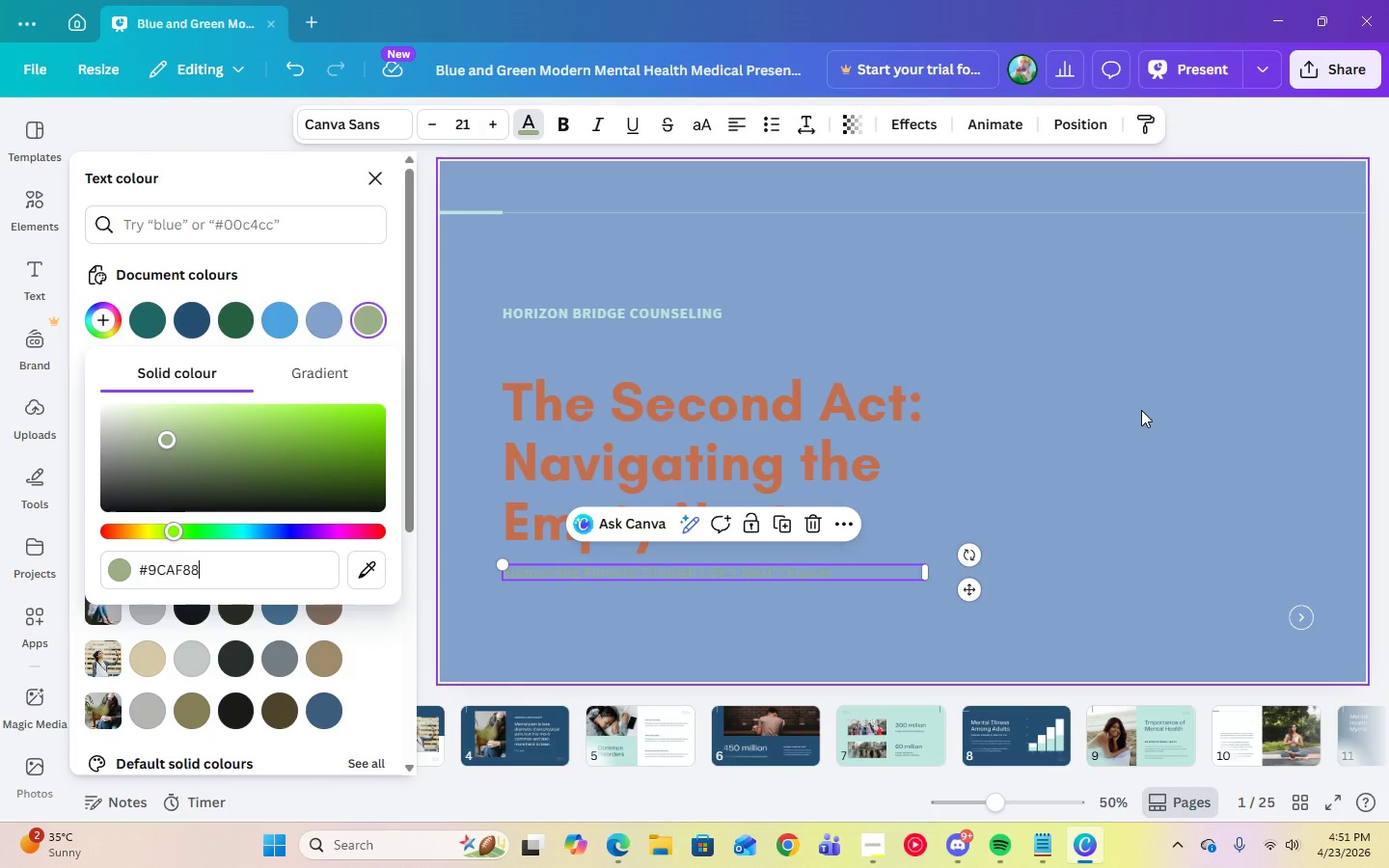 
left_click([529, 137])
 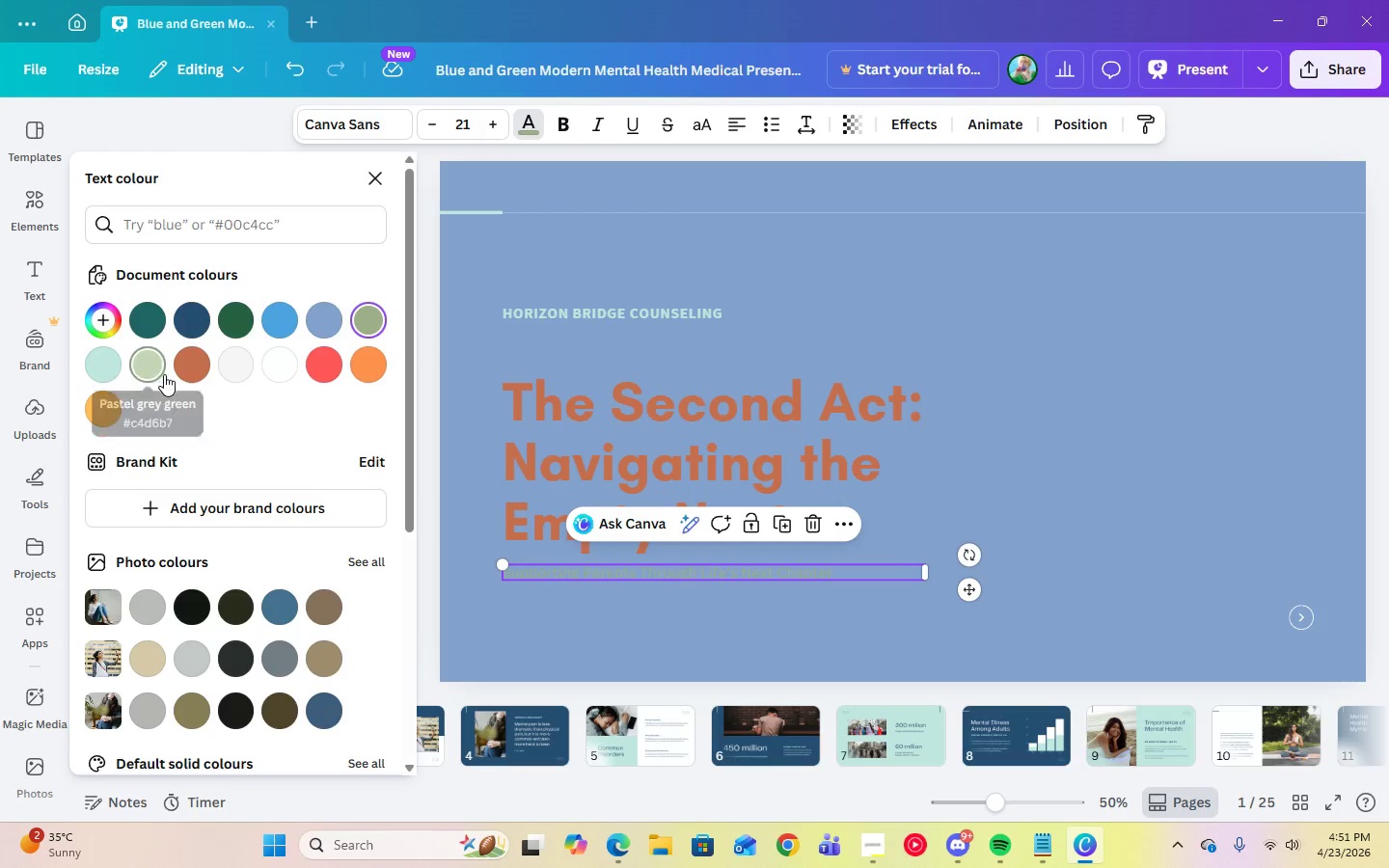 
left_click([185, 372])
 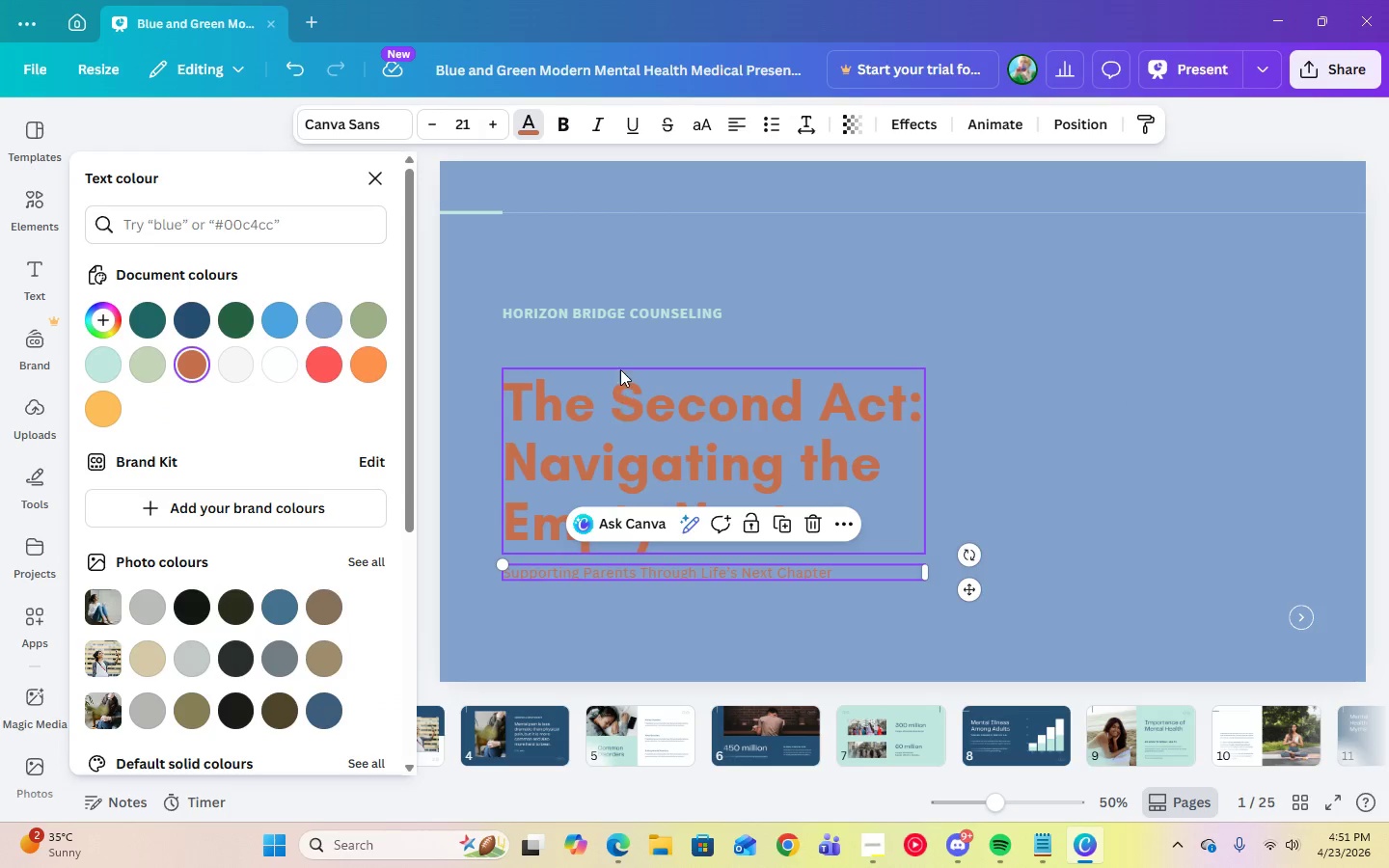 
left_click([616, 316])
 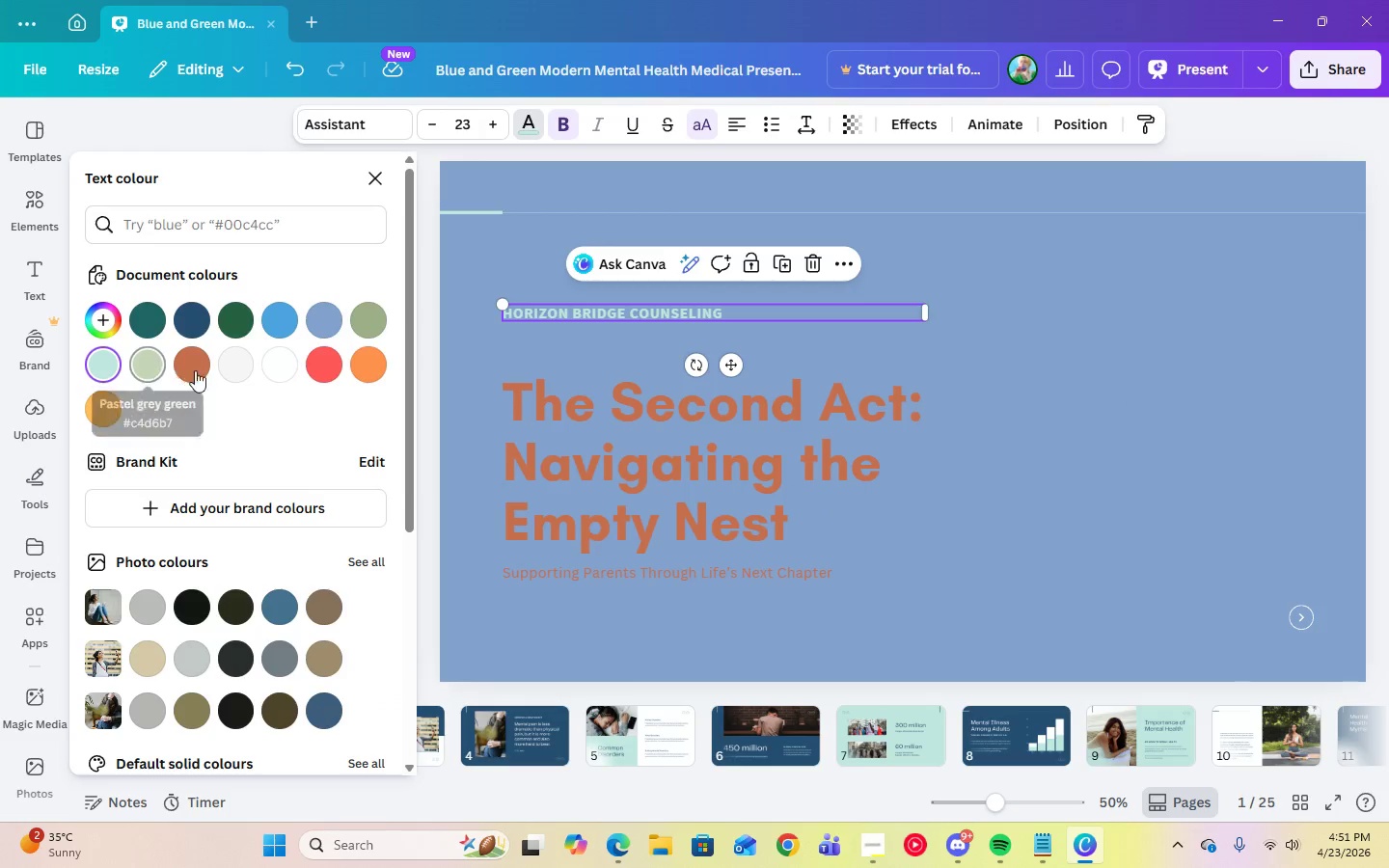 
left_click([203, 370])
 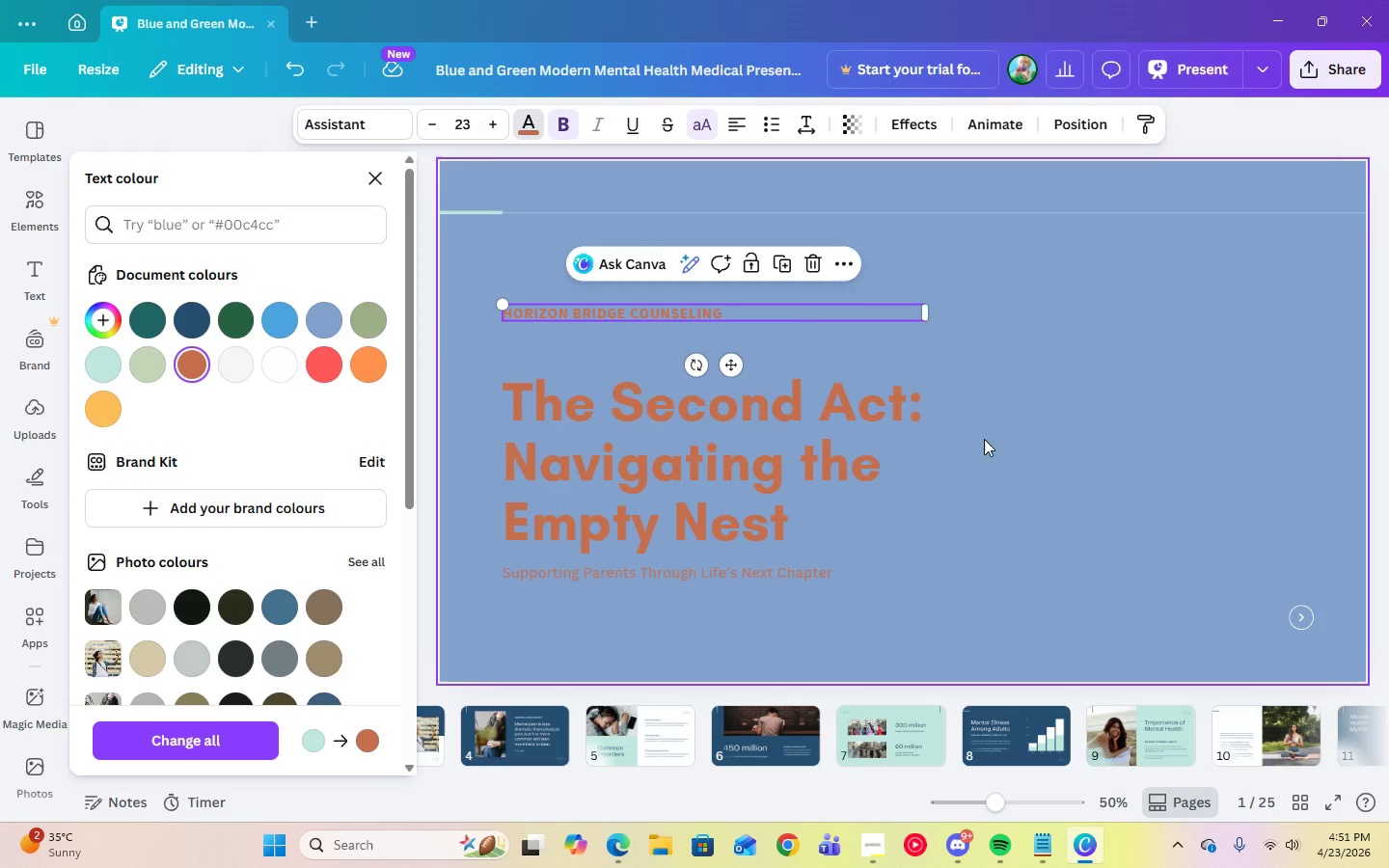 
left_click([1081, 431])
 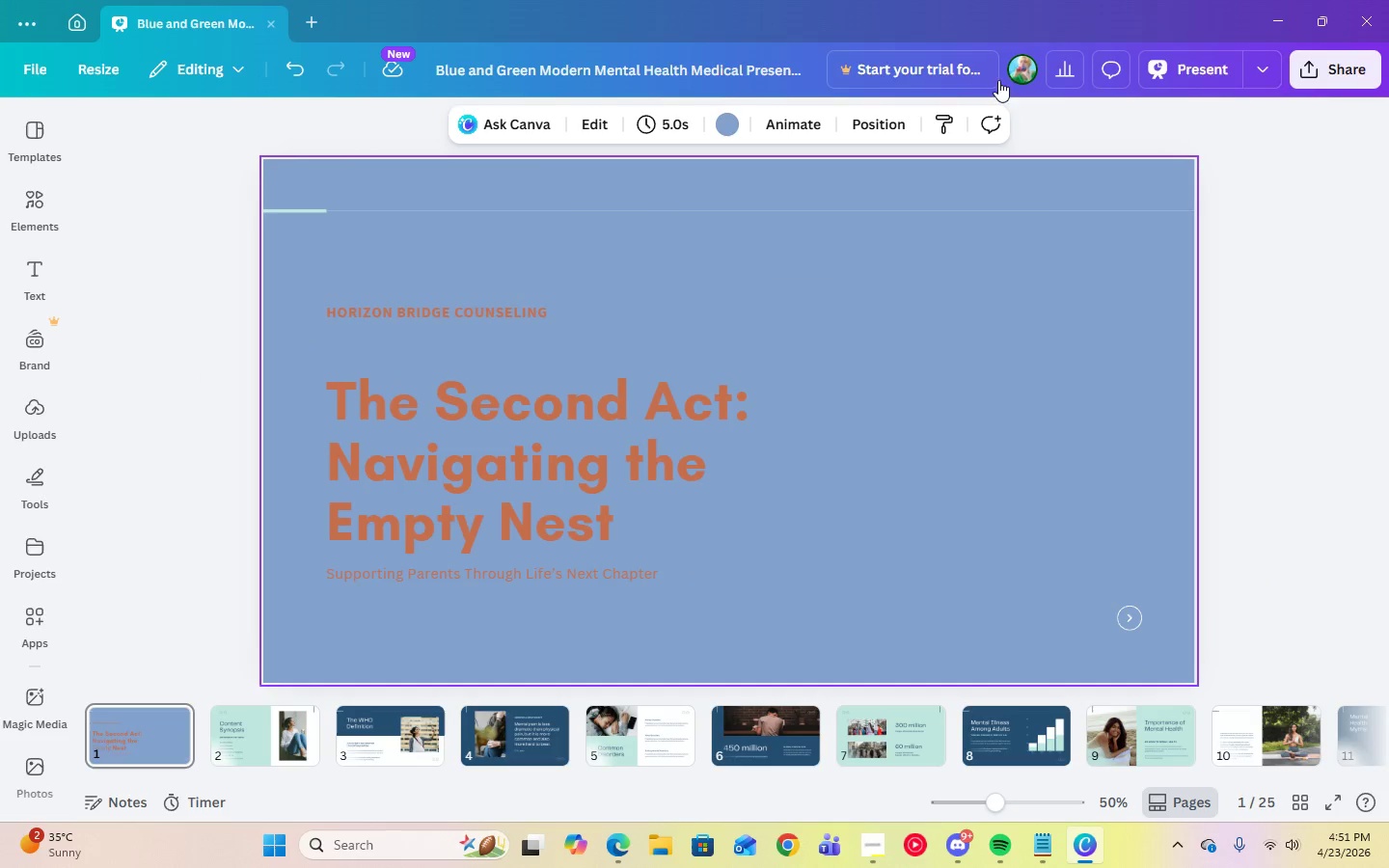 
left_click([1162, 69])
 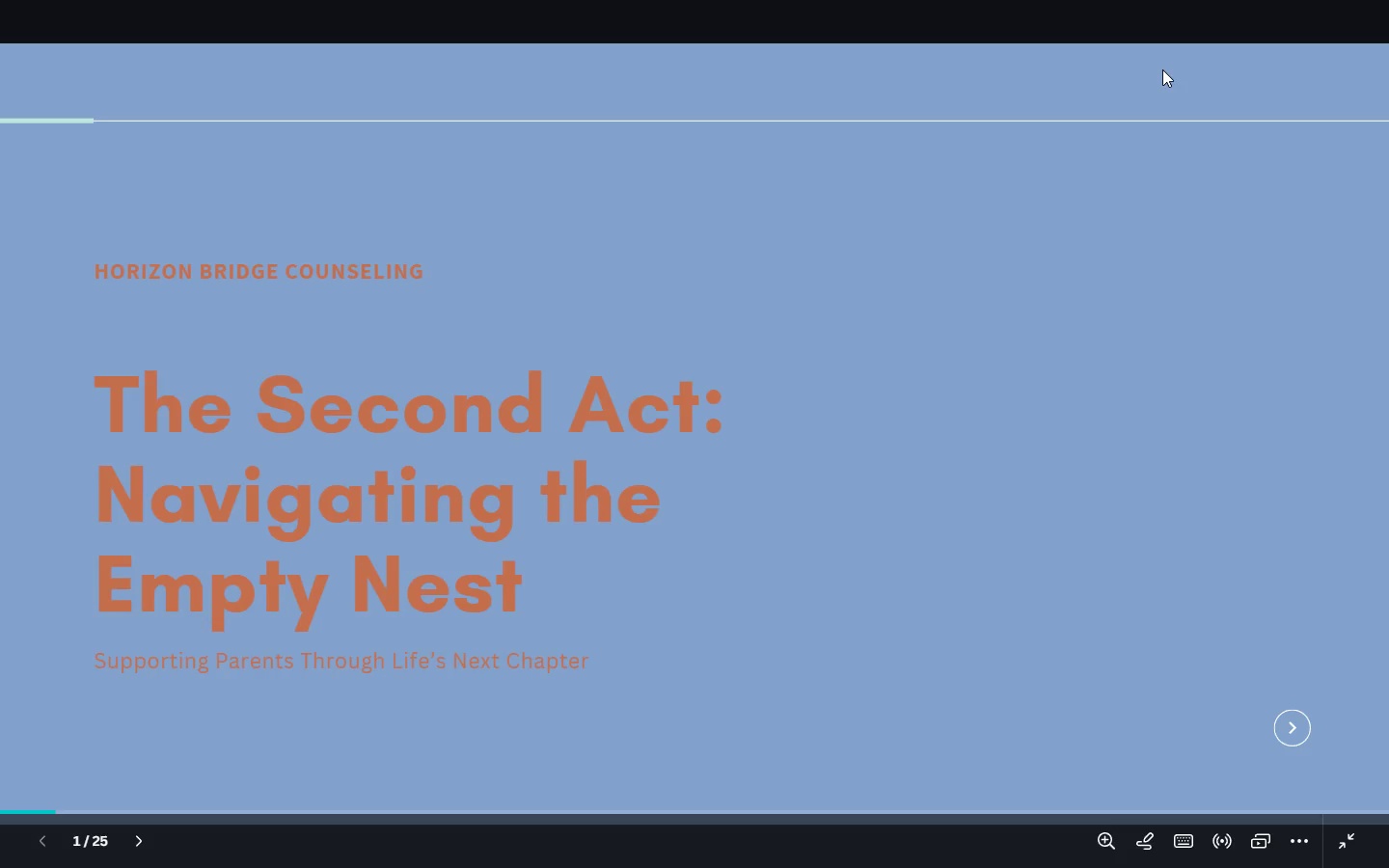 
key(Escape)
 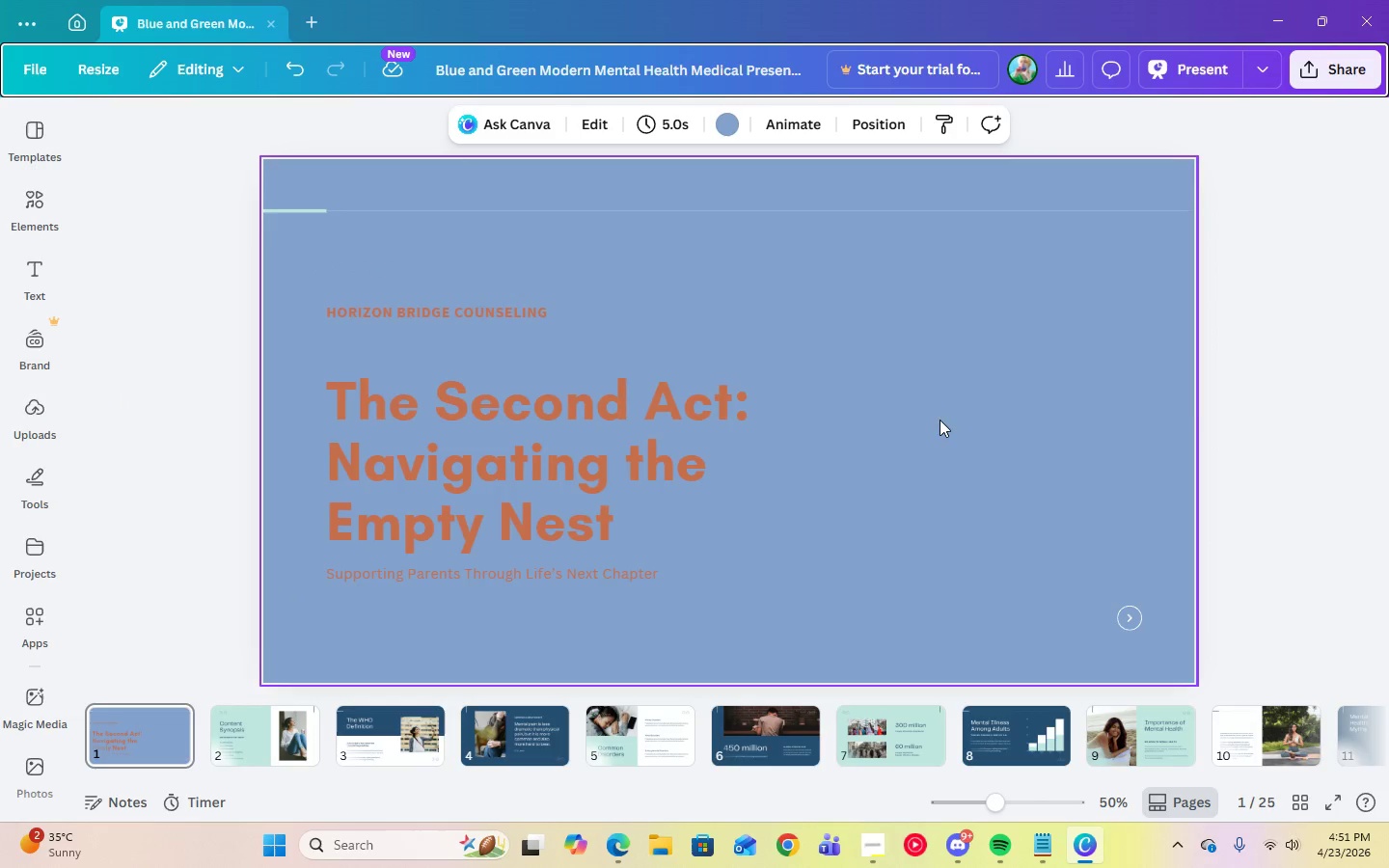 
left_click([1078, 334])
 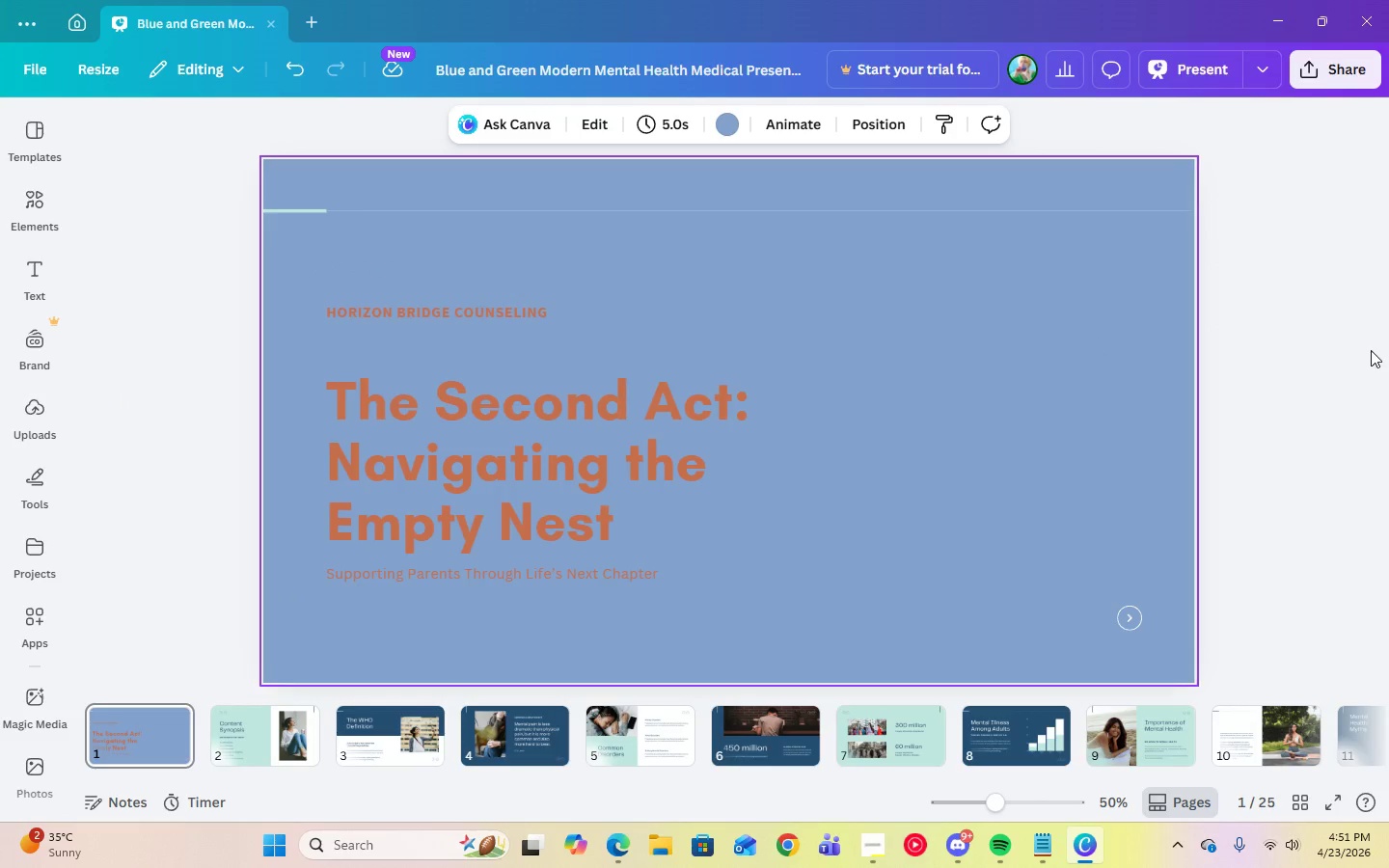 
left_click([1371, 350])
 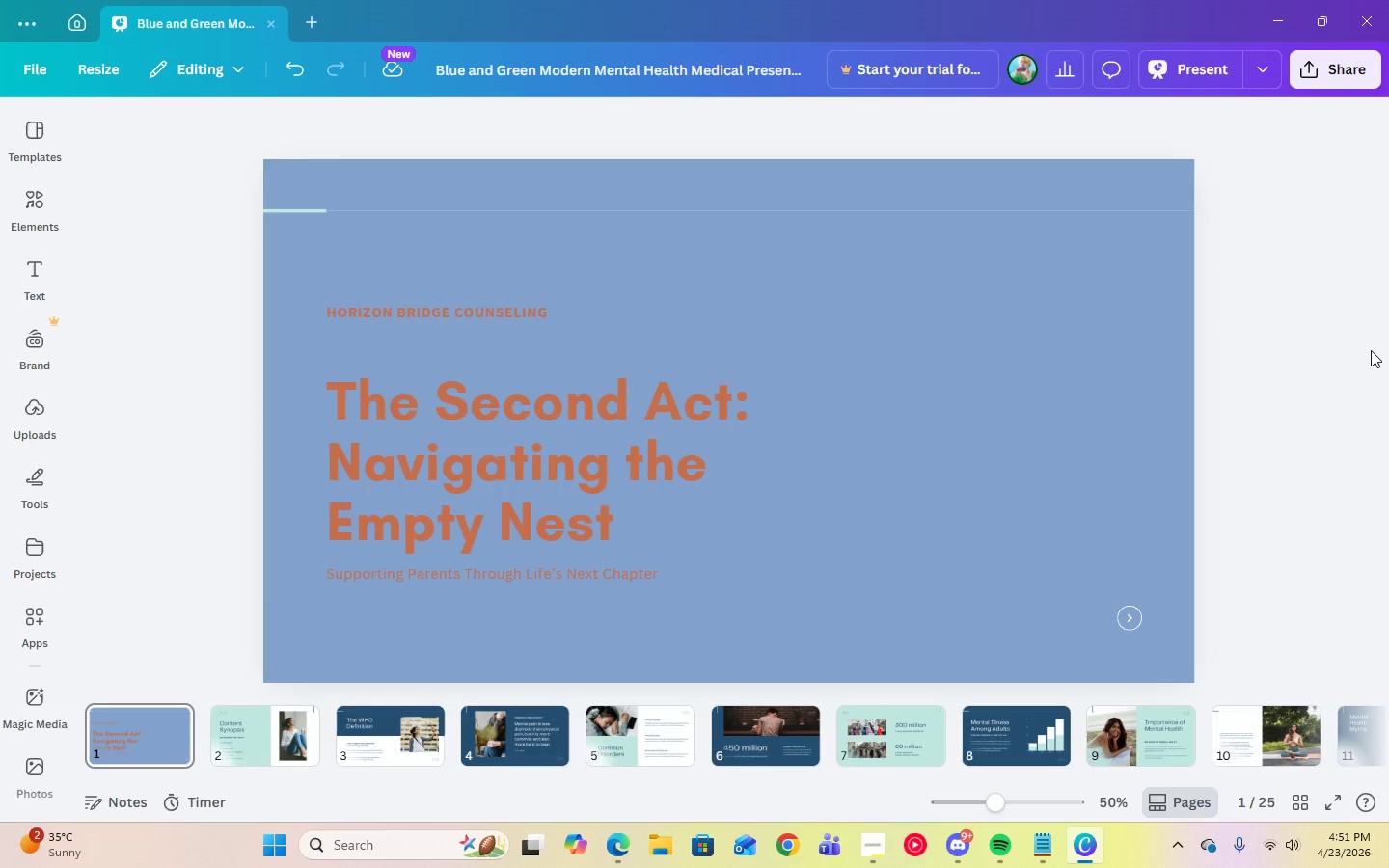 
wait(8.47)
 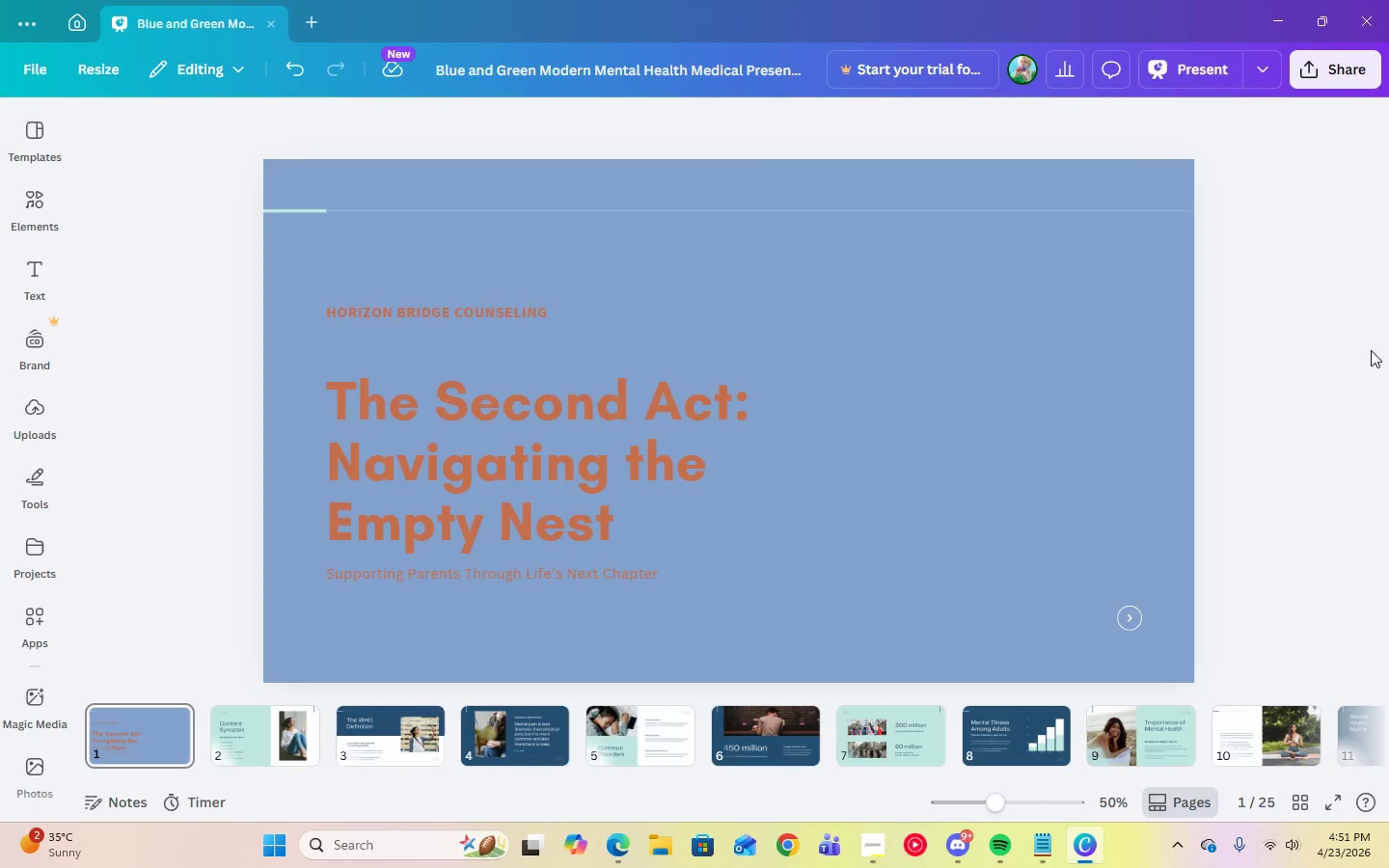 
left_click([312, 212])
 